 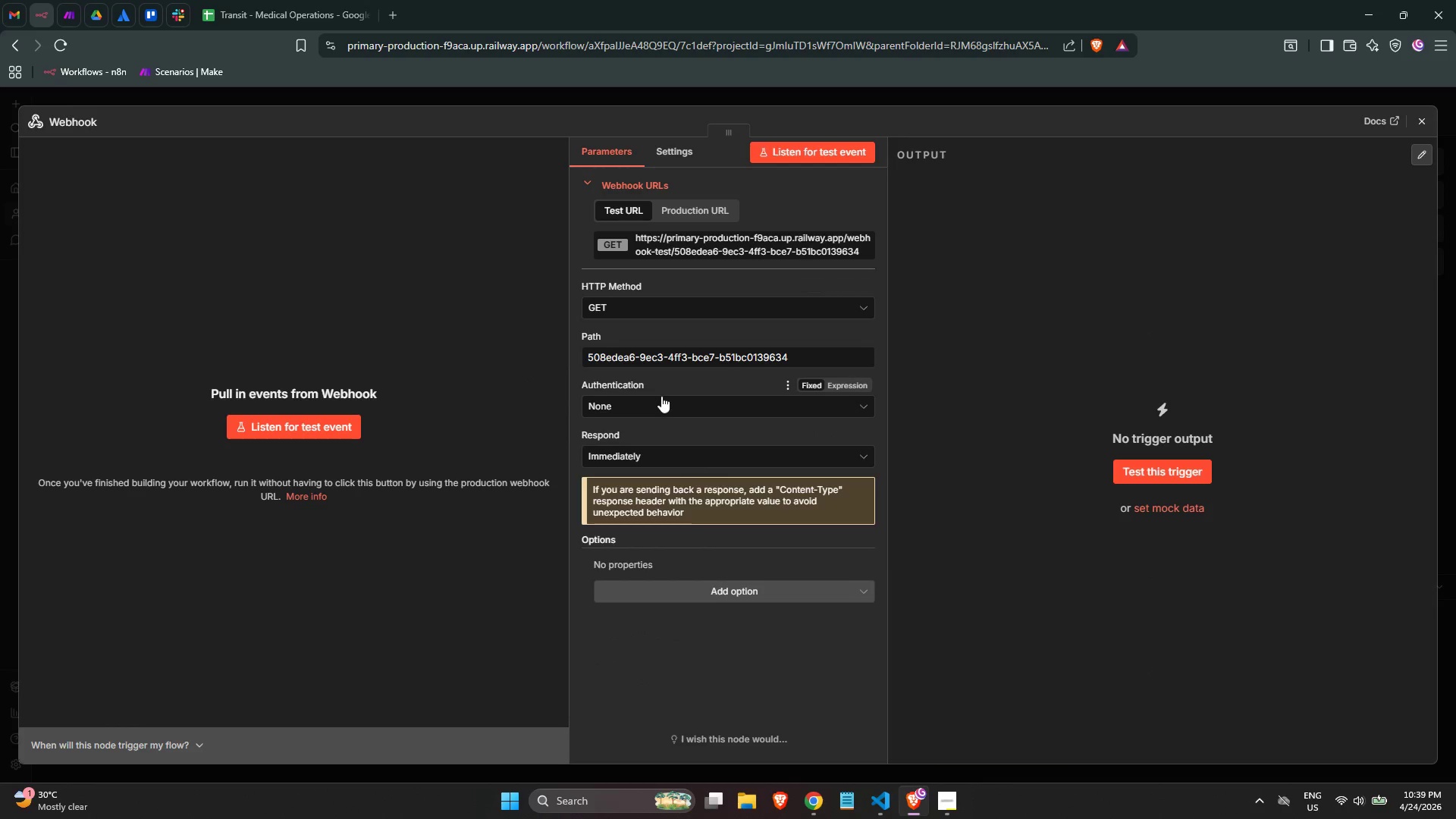 
left_click([644, 315])
 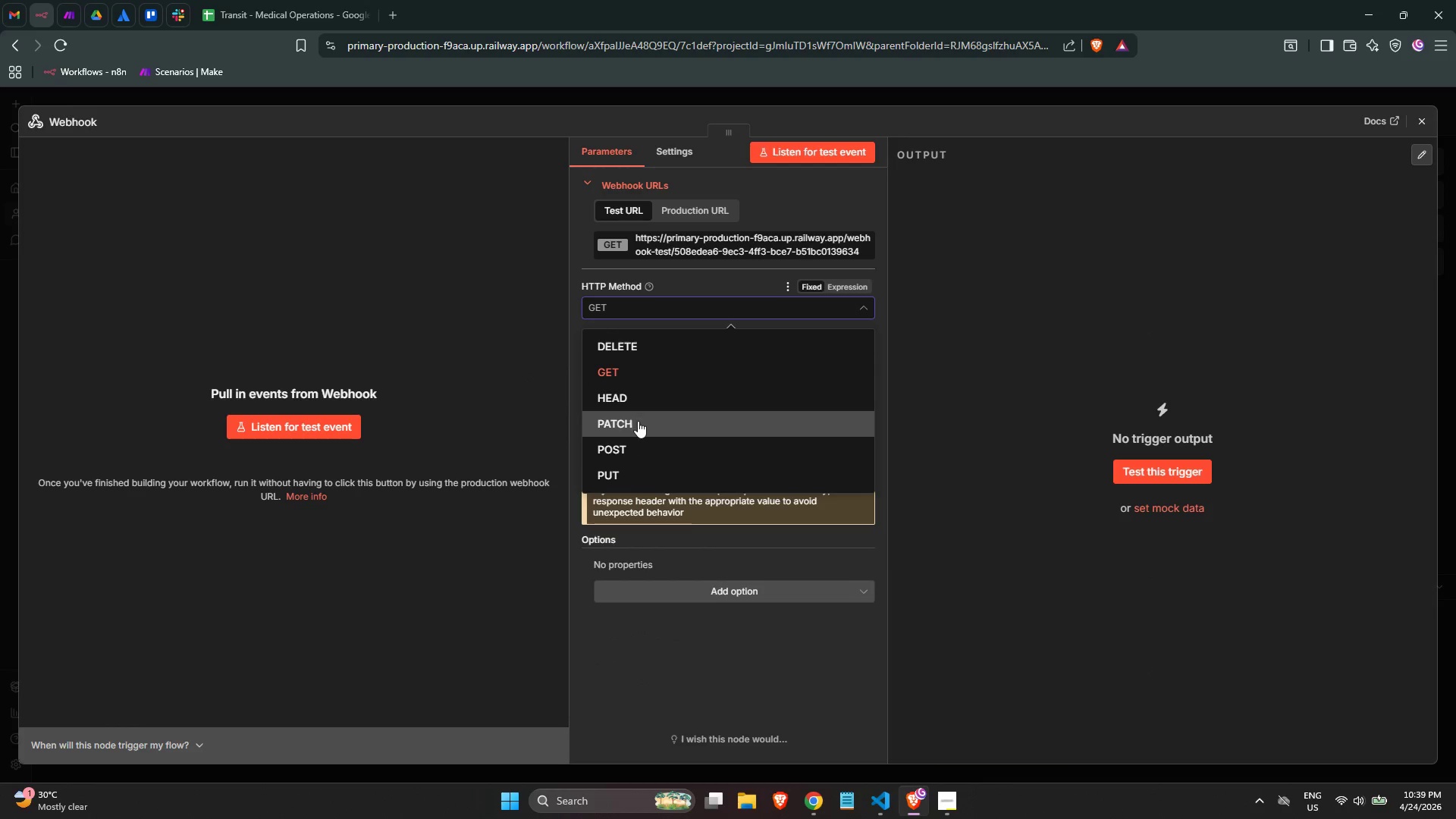 
left_click([640, 450])
 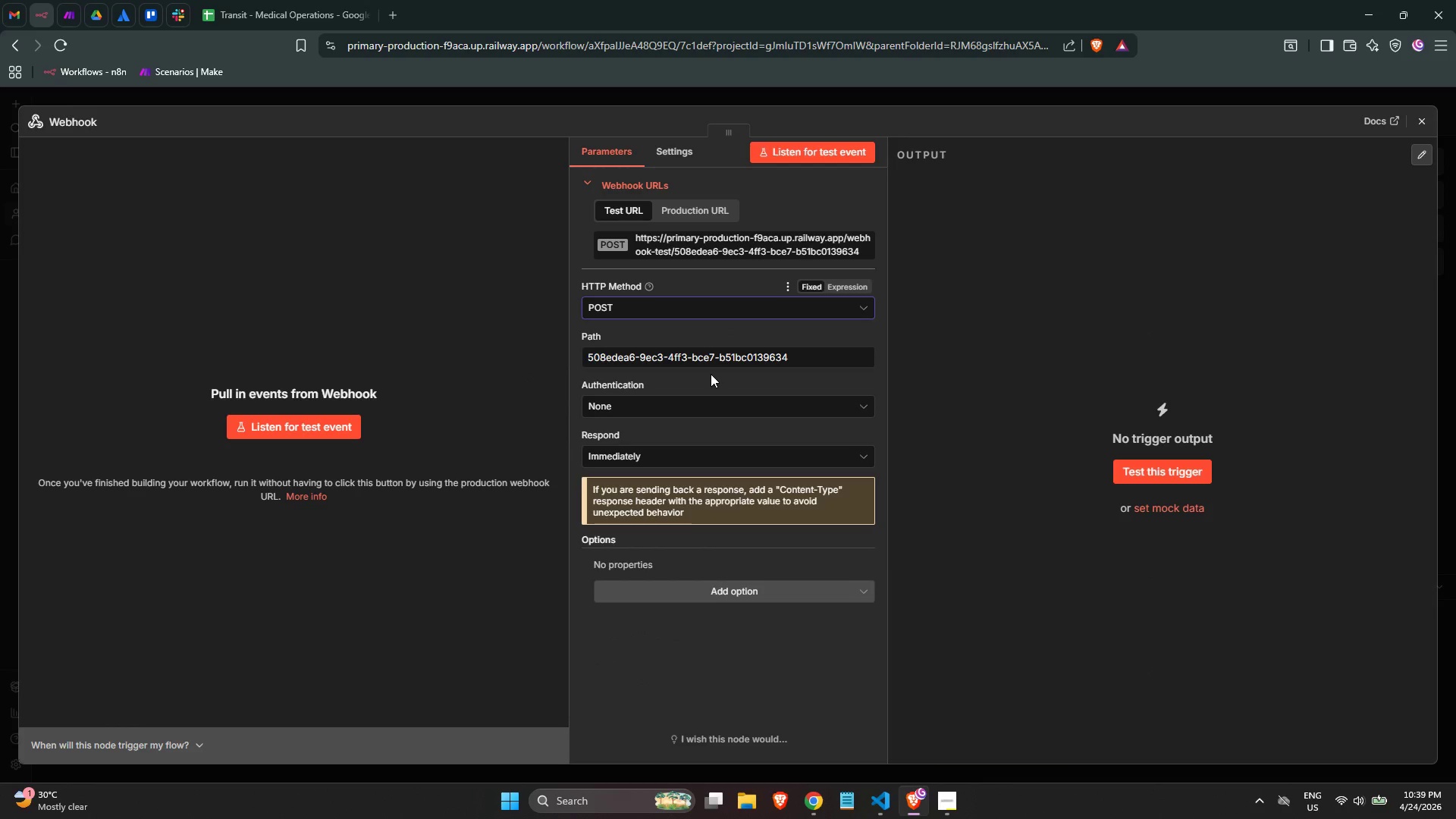 
double_click([709, 363])
 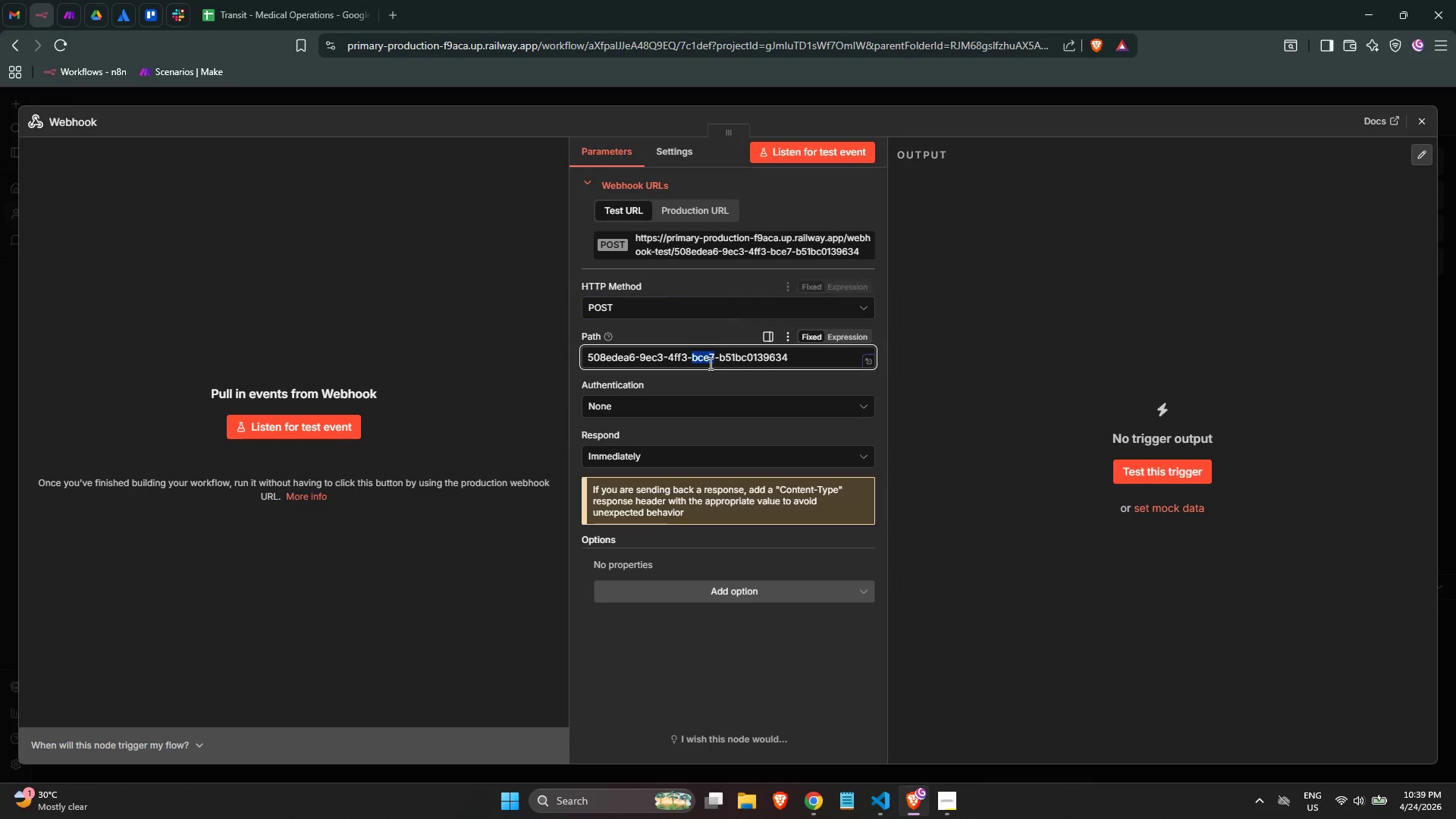 
triple_click([709, 363])
 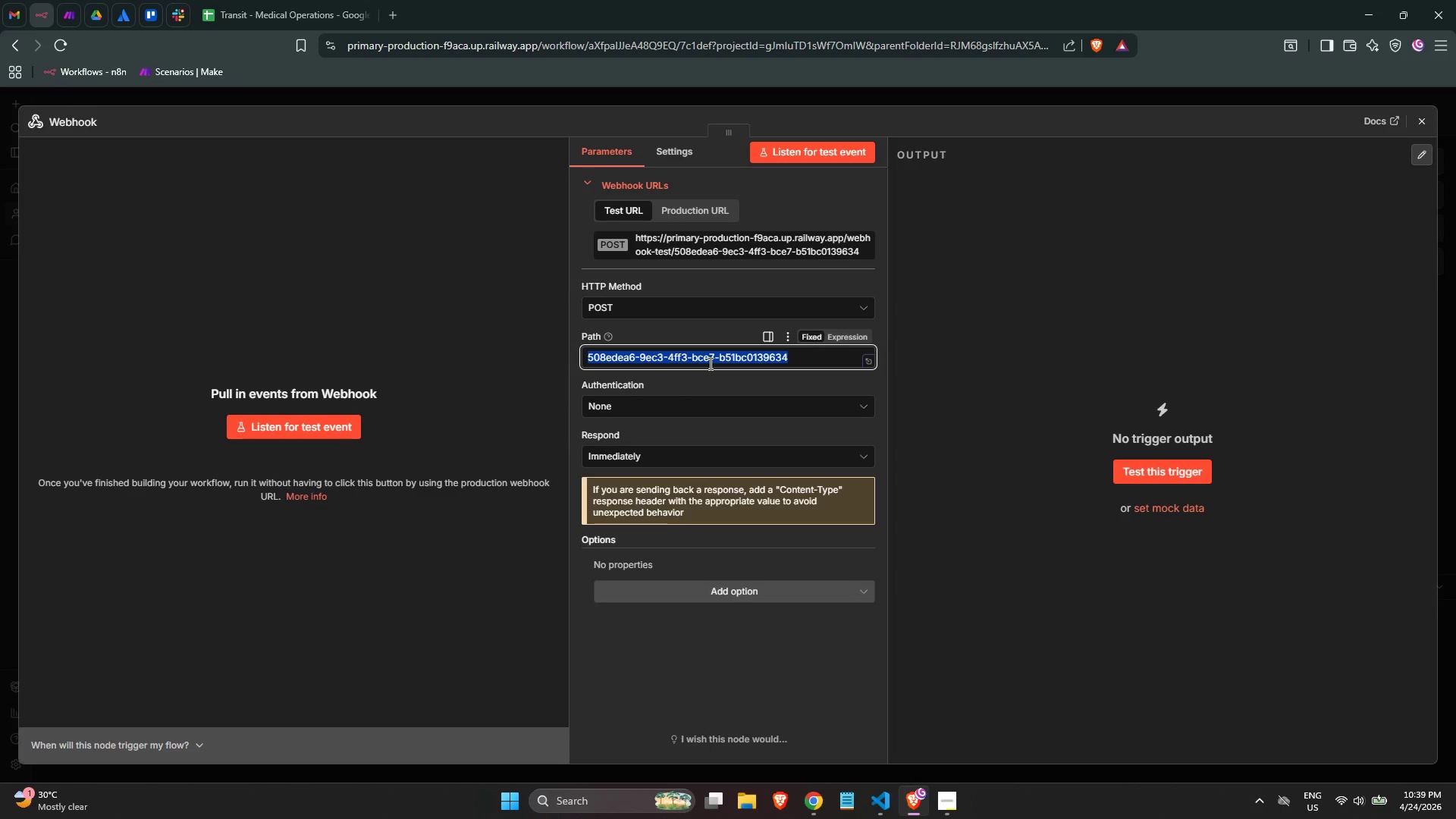 
type(paws-medical-alert)
 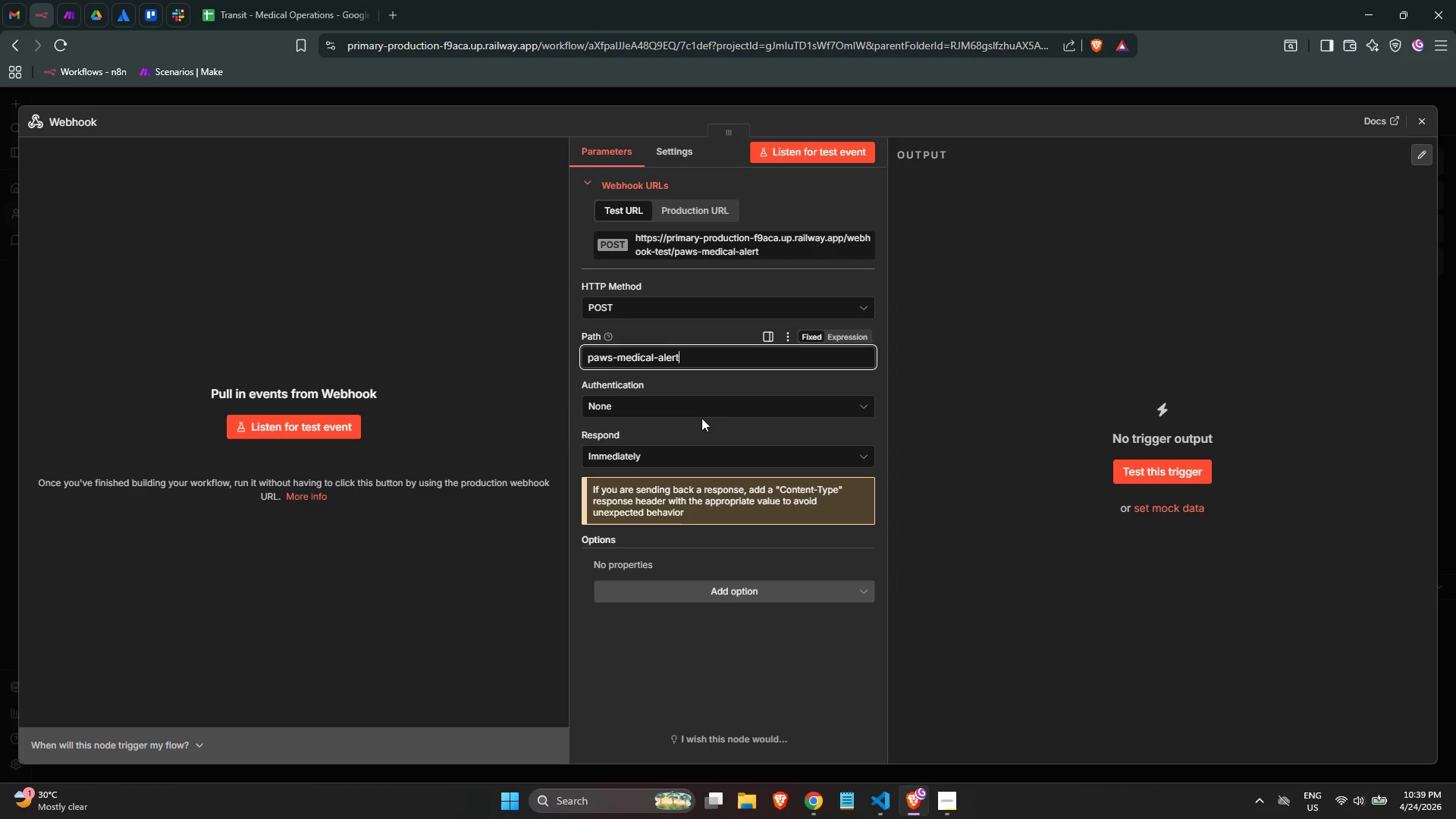 
wait(8.38)
 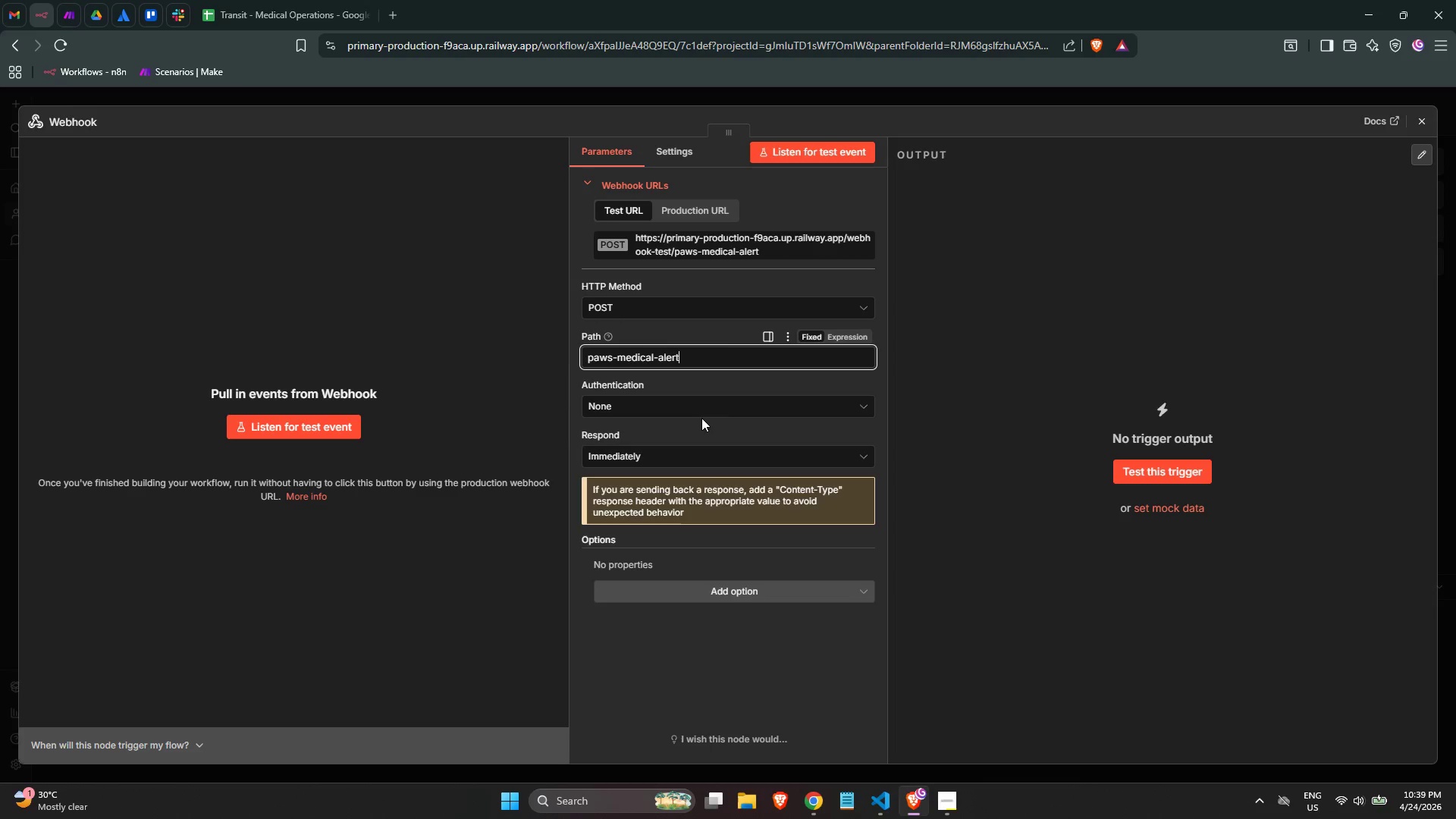 
left_click([72, 122])
 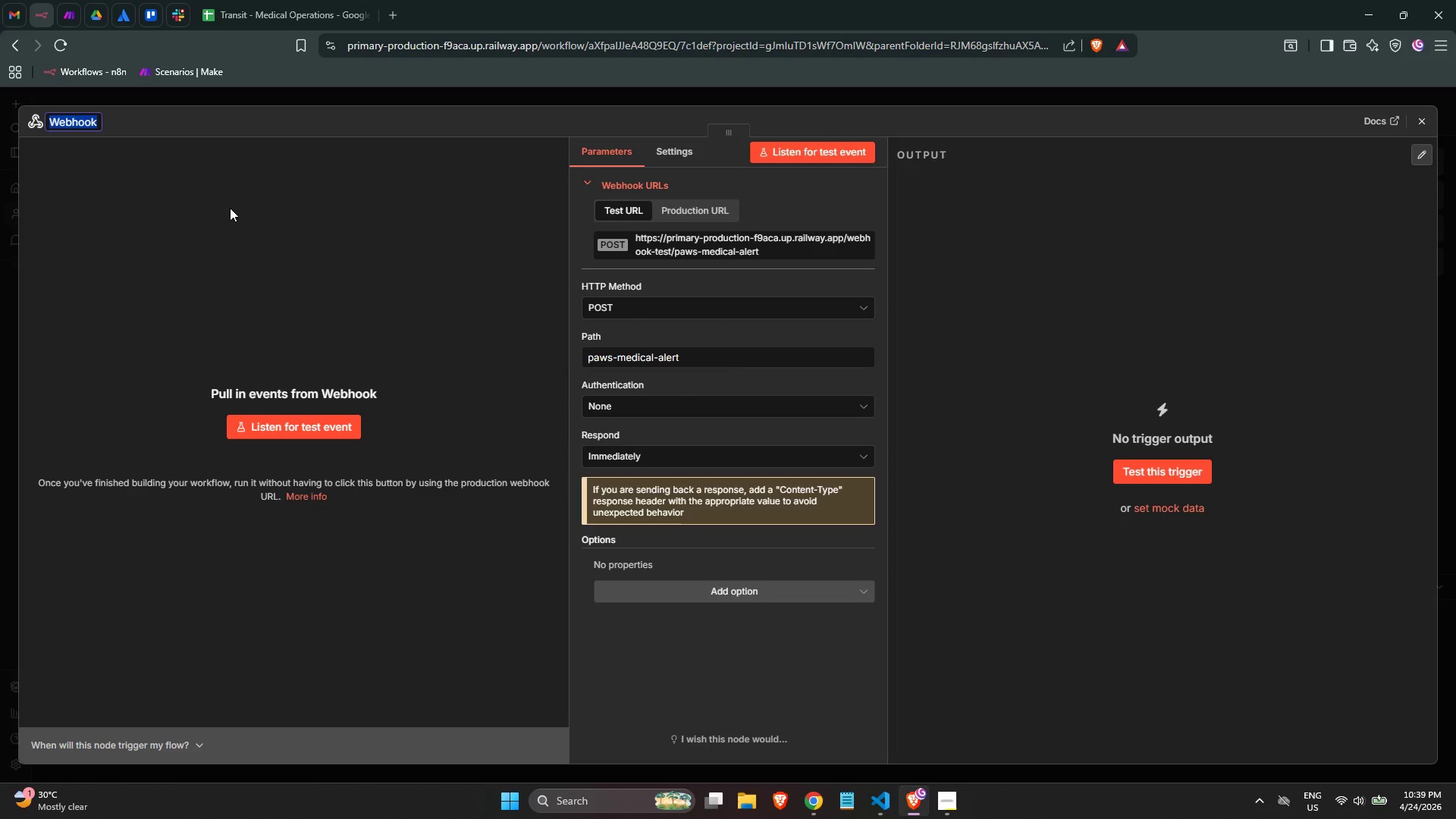 
wait(12.81)
 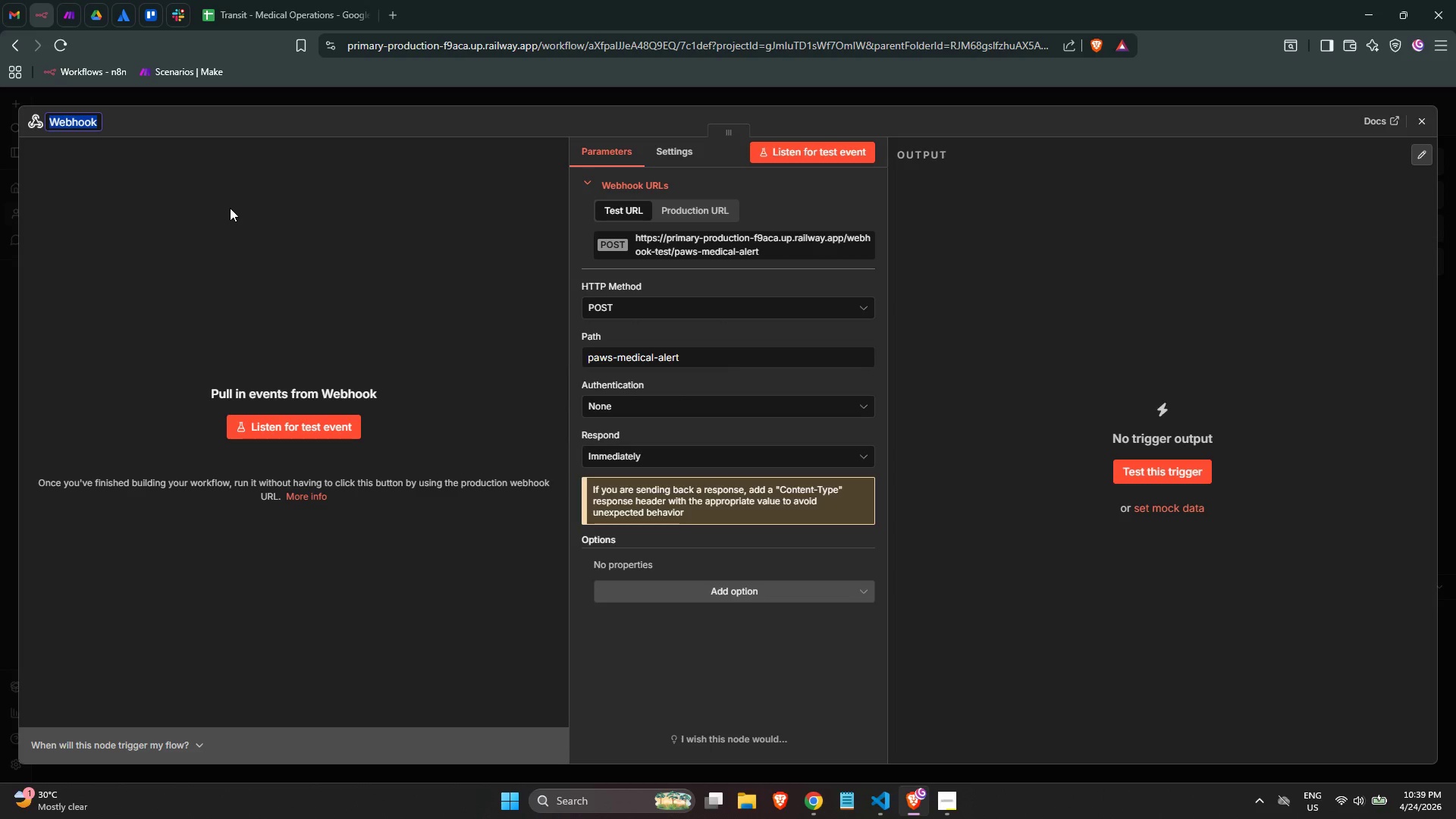 
type(Trigger: )
 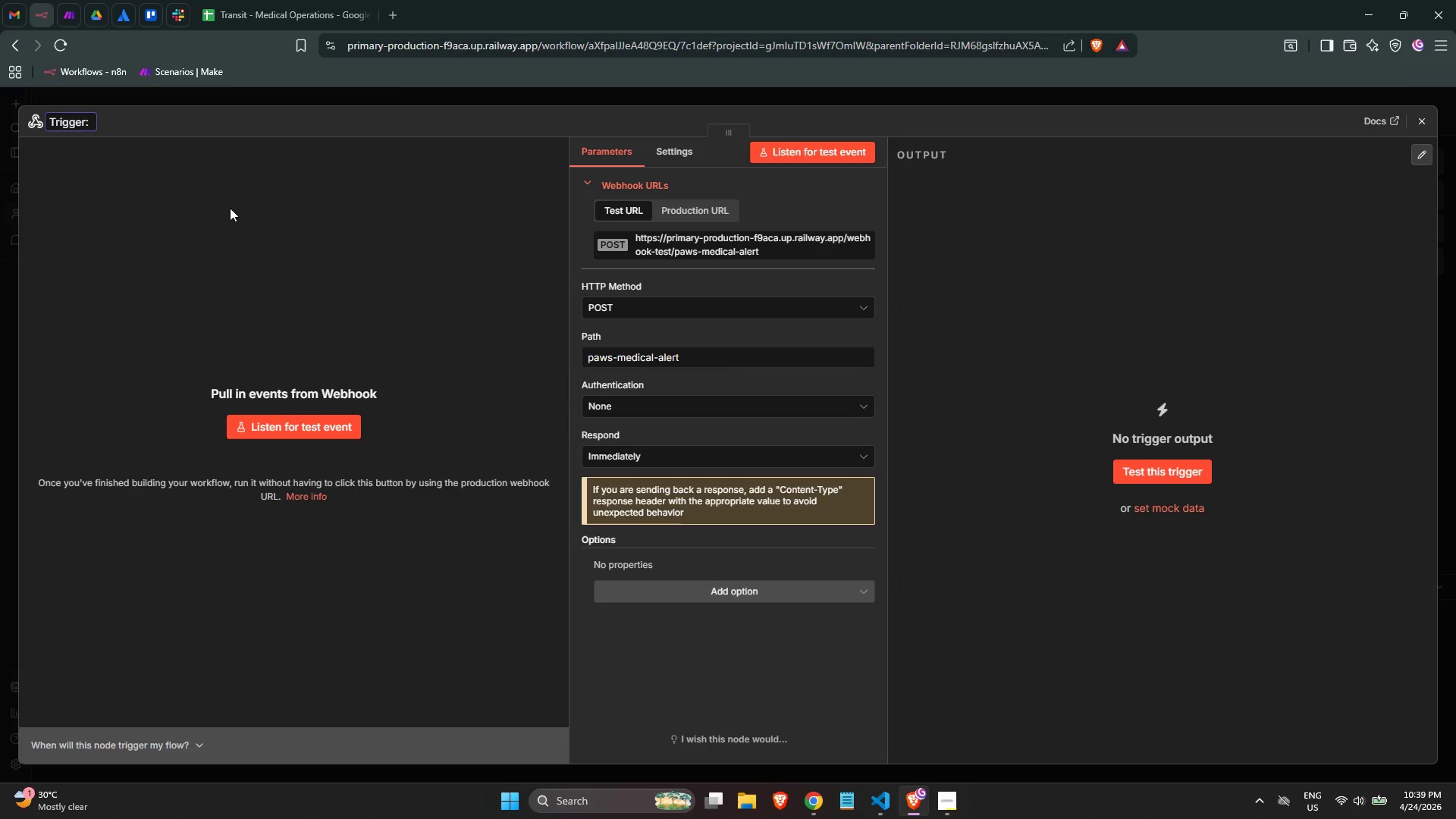 
hold_key(key=ShiftLeft, duration=0.33)
 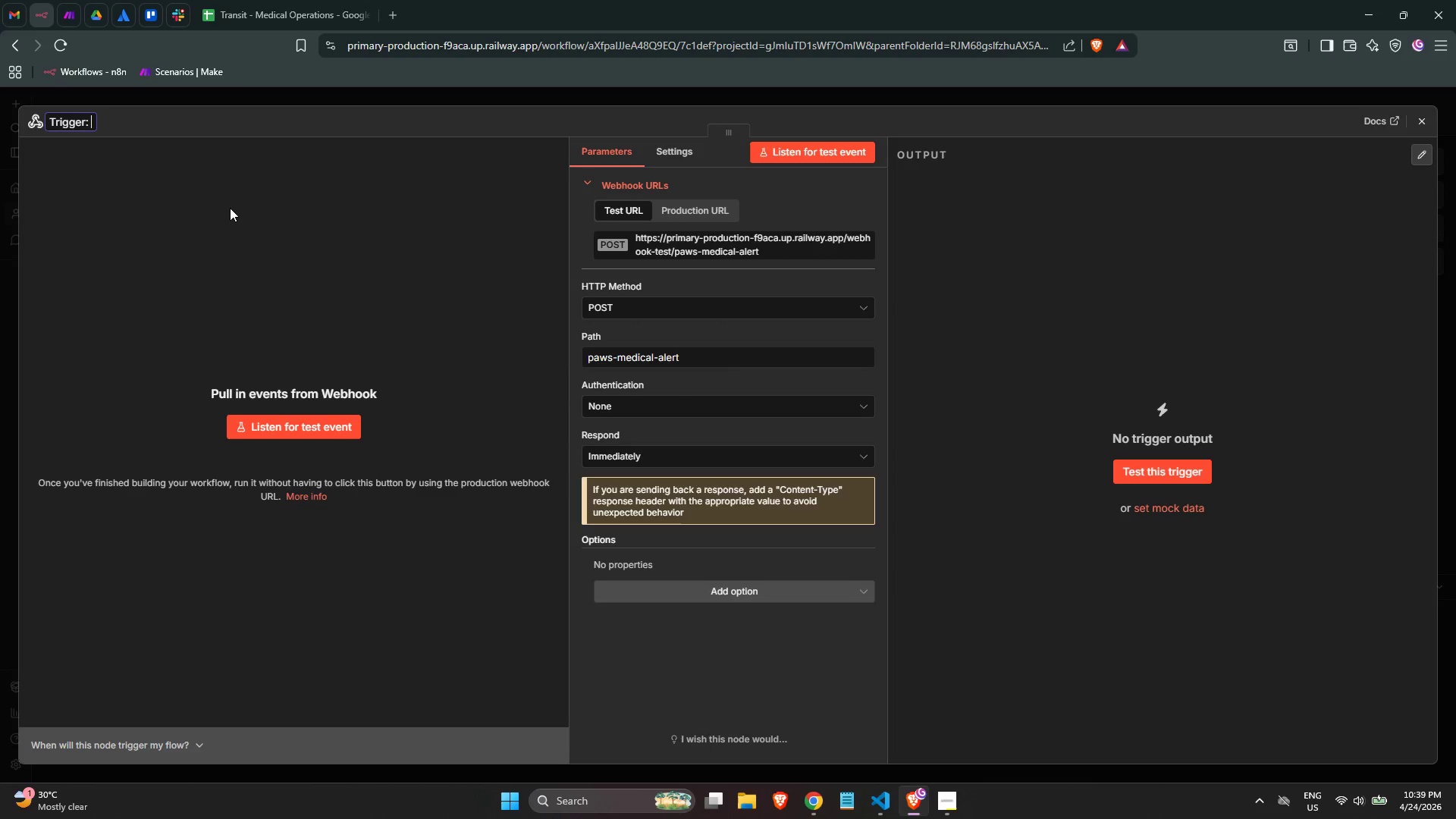 
key(ArrowLeft)
 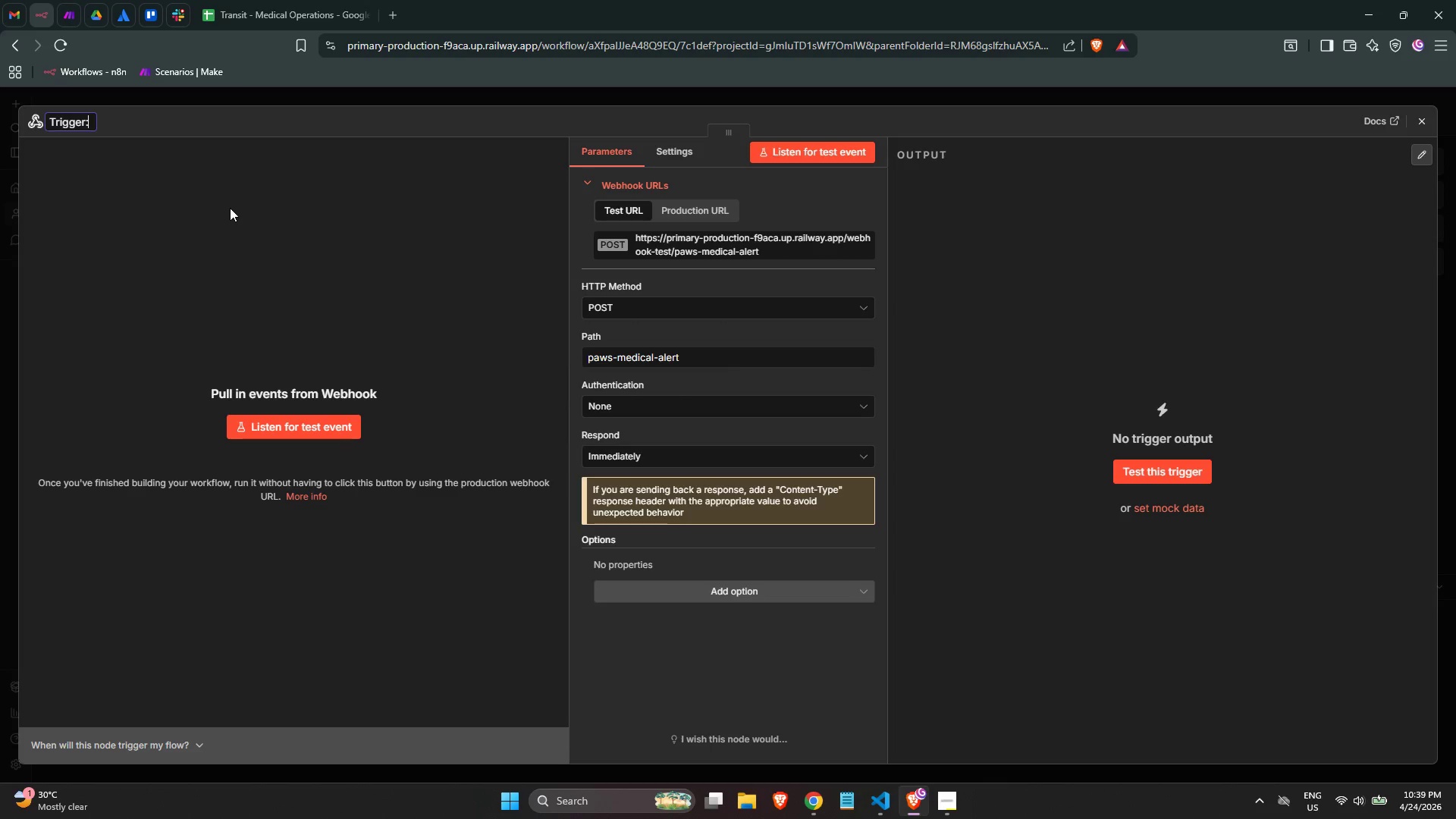 
key(ArrowLeft)
 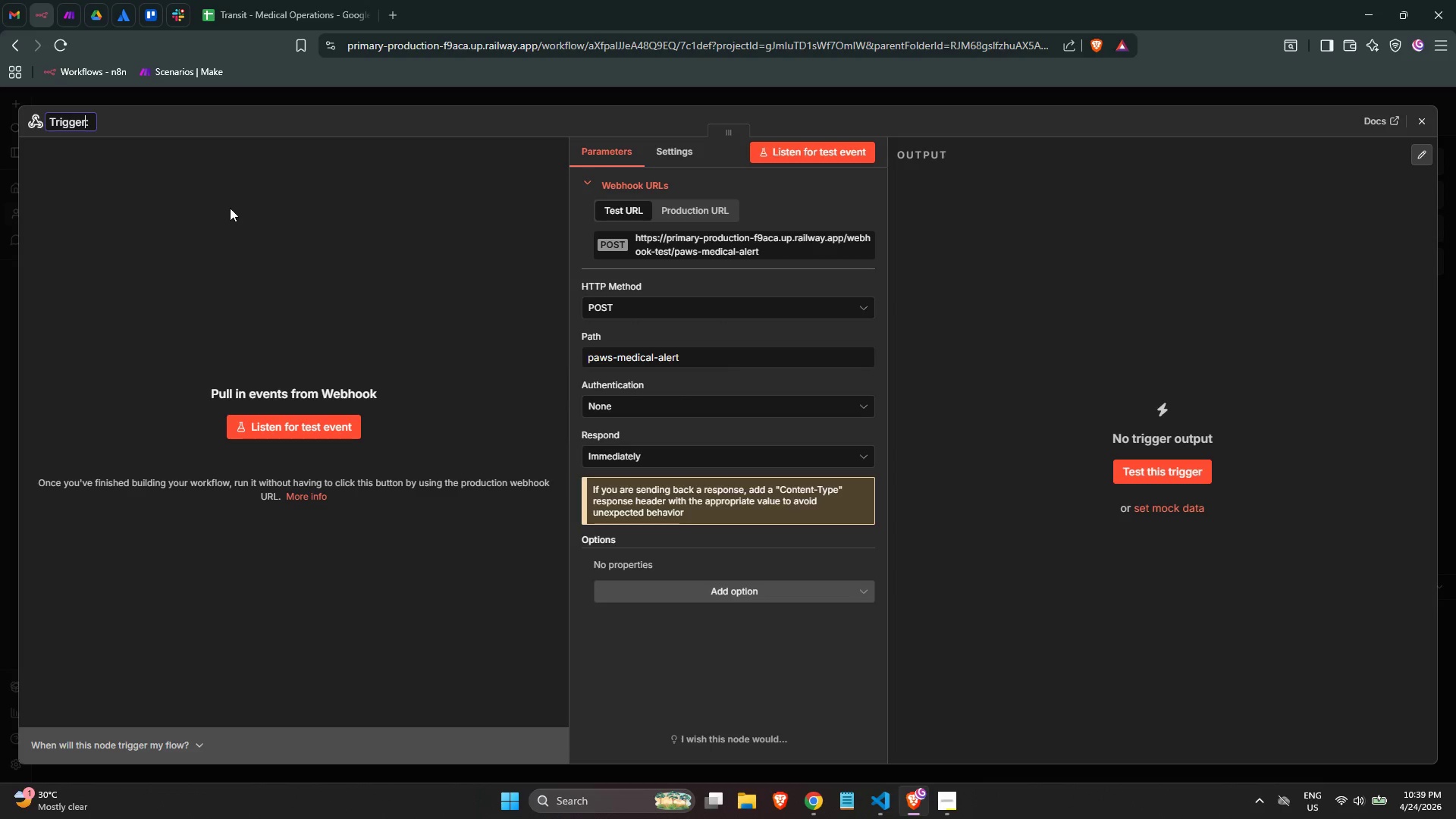 
key(ArrowRight)
 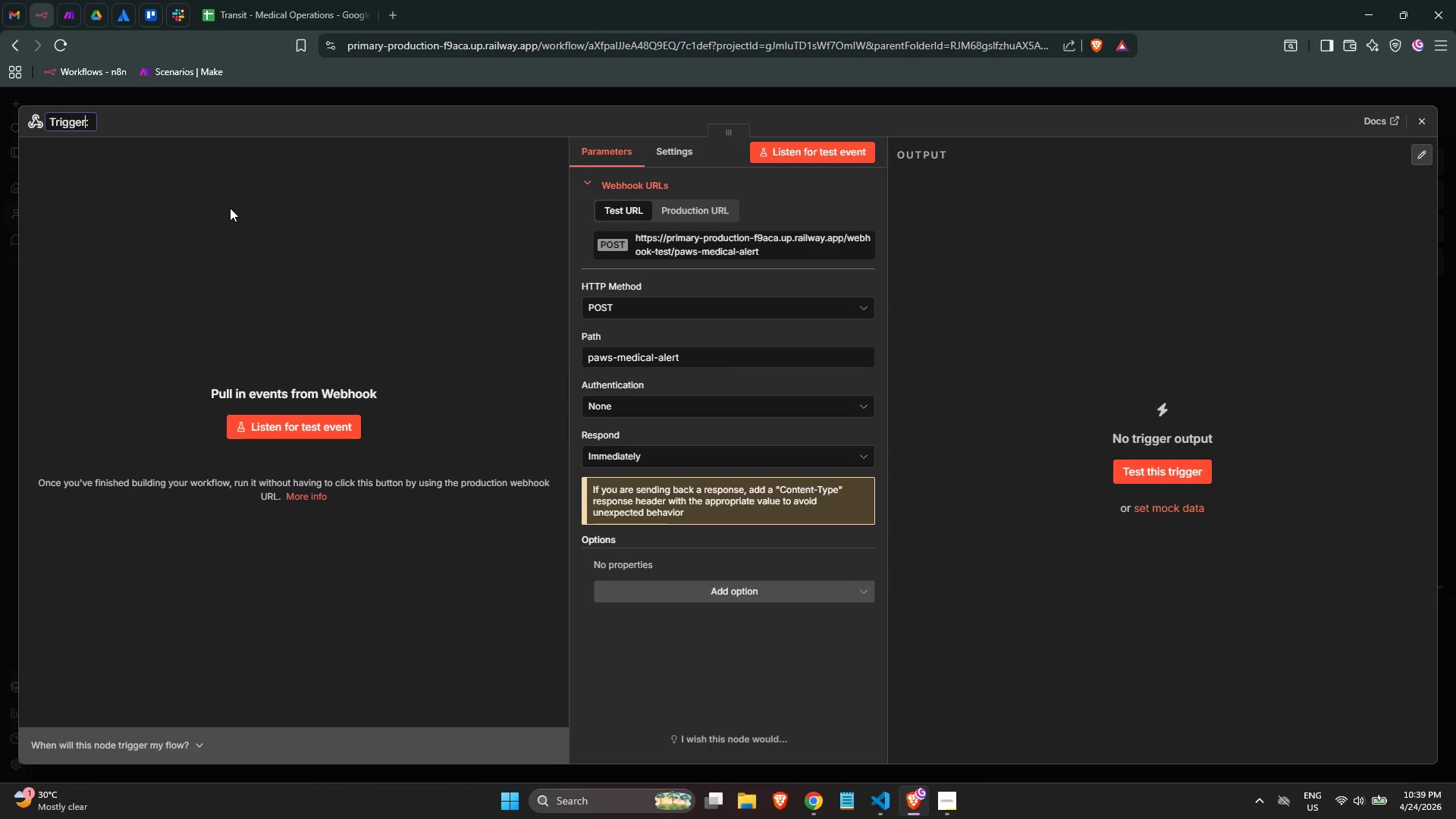 
key(ArrowLeft)
 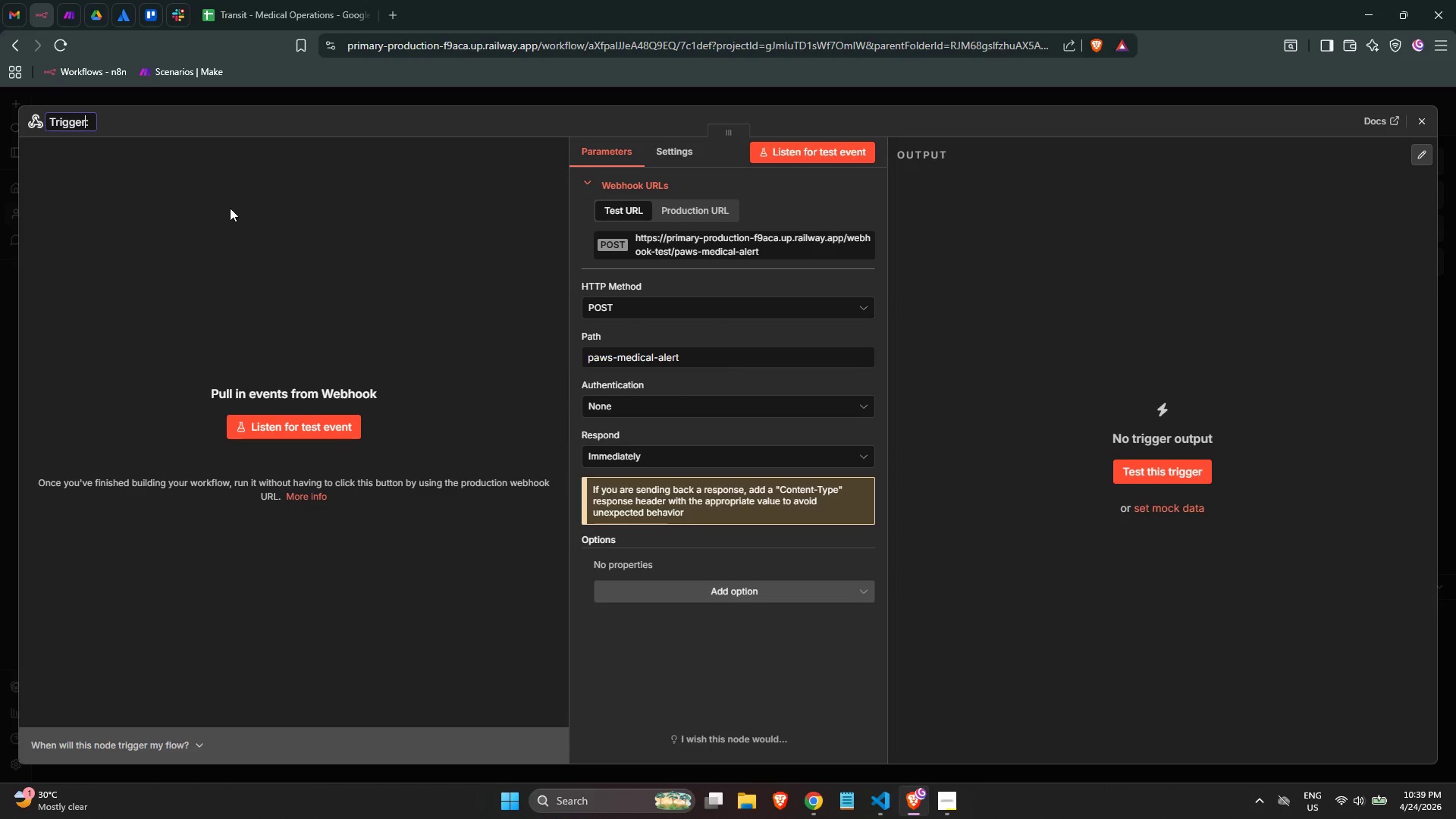 
key(Control+Backspace)
 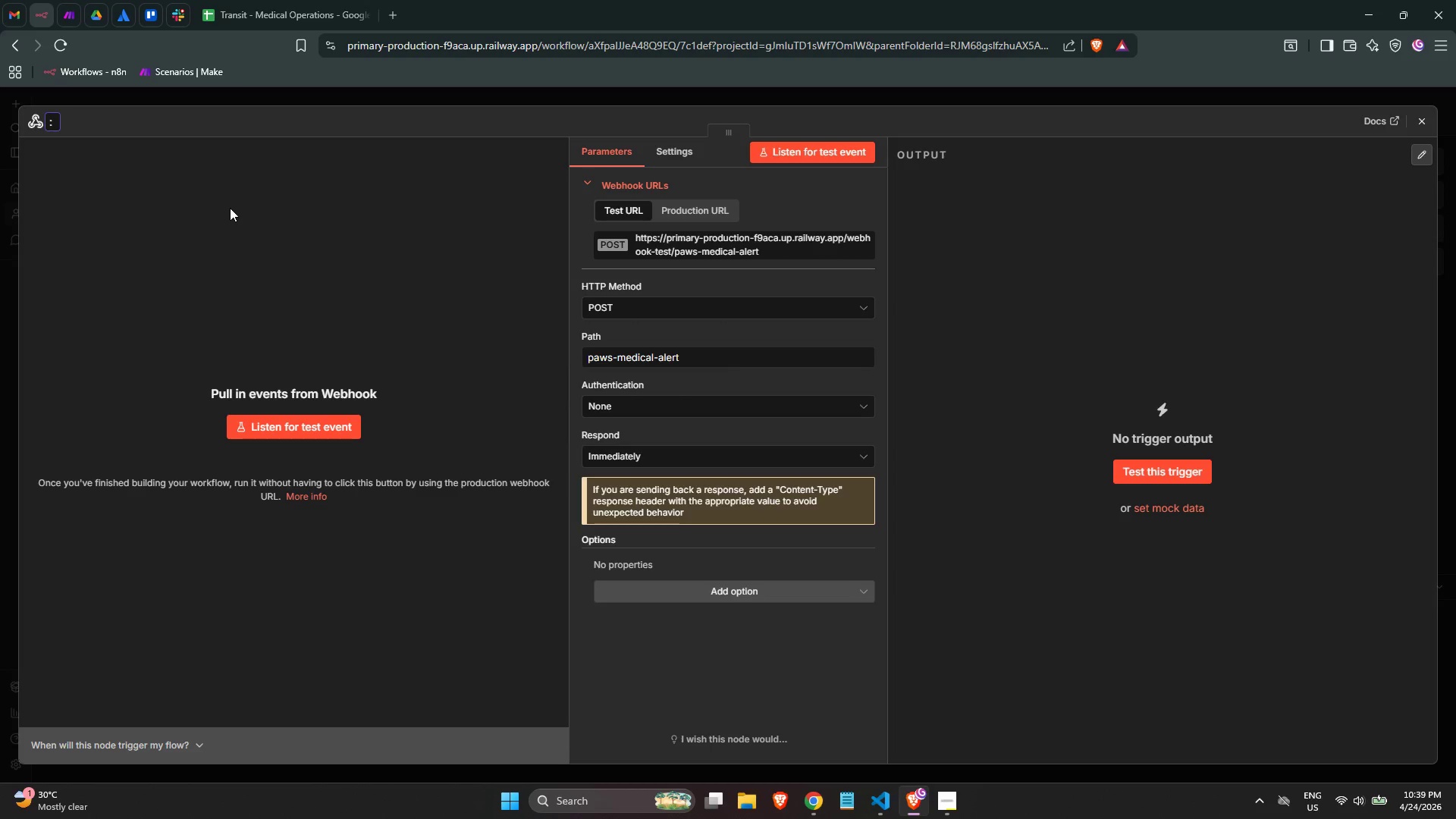 
key(Control+Backspace)
 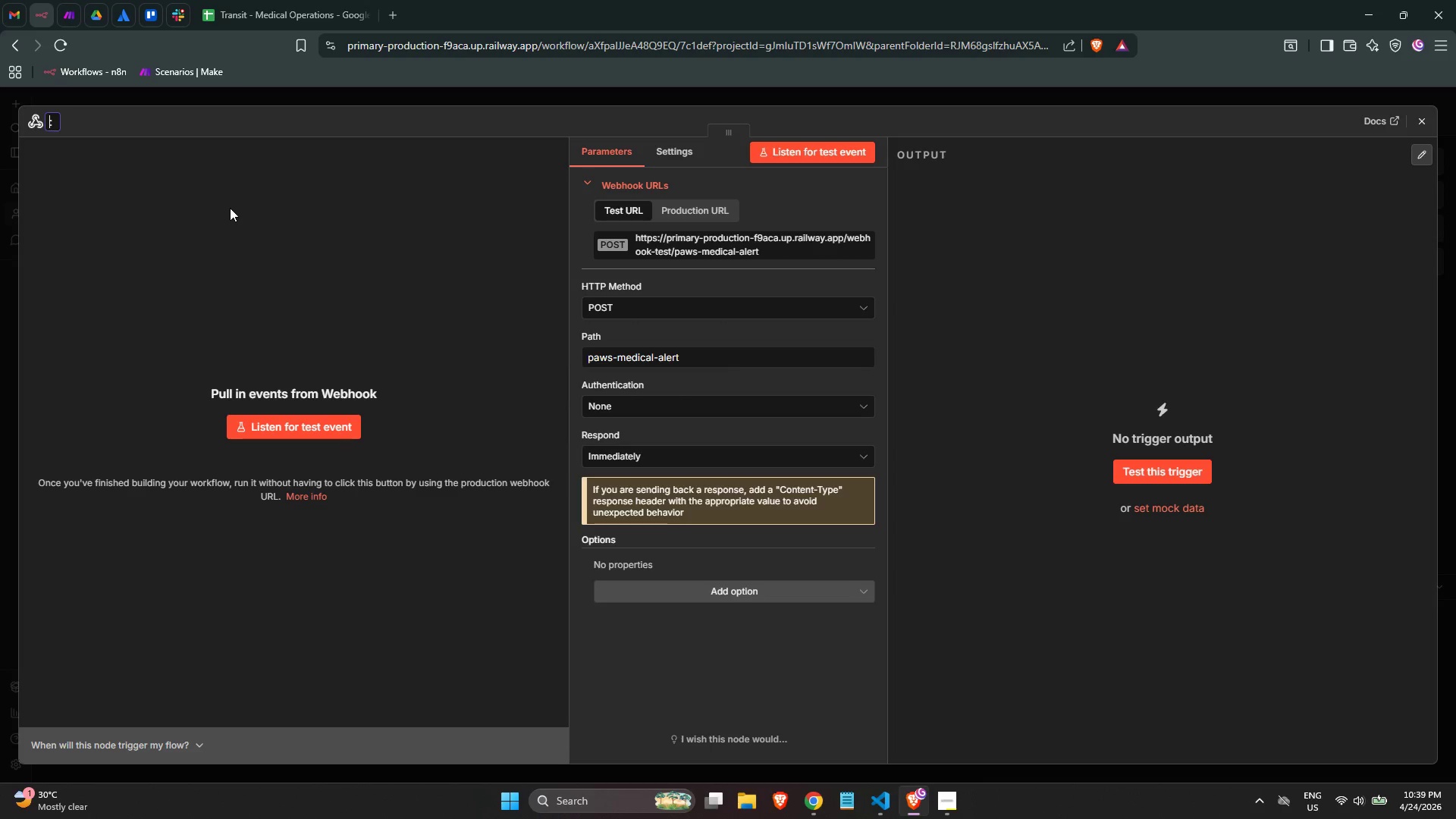 
type(Trigger)
 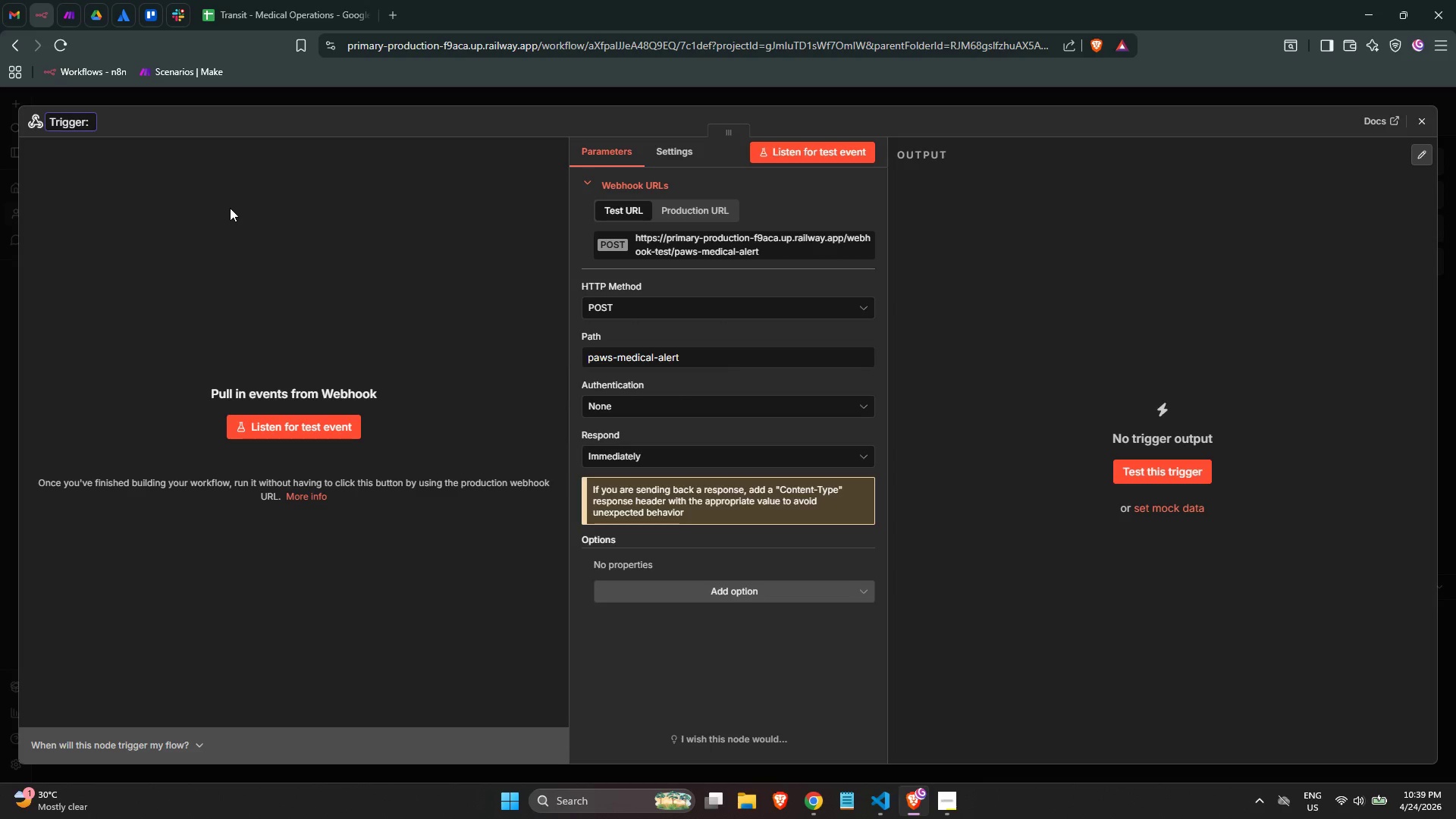 
key(ArrowRight)
 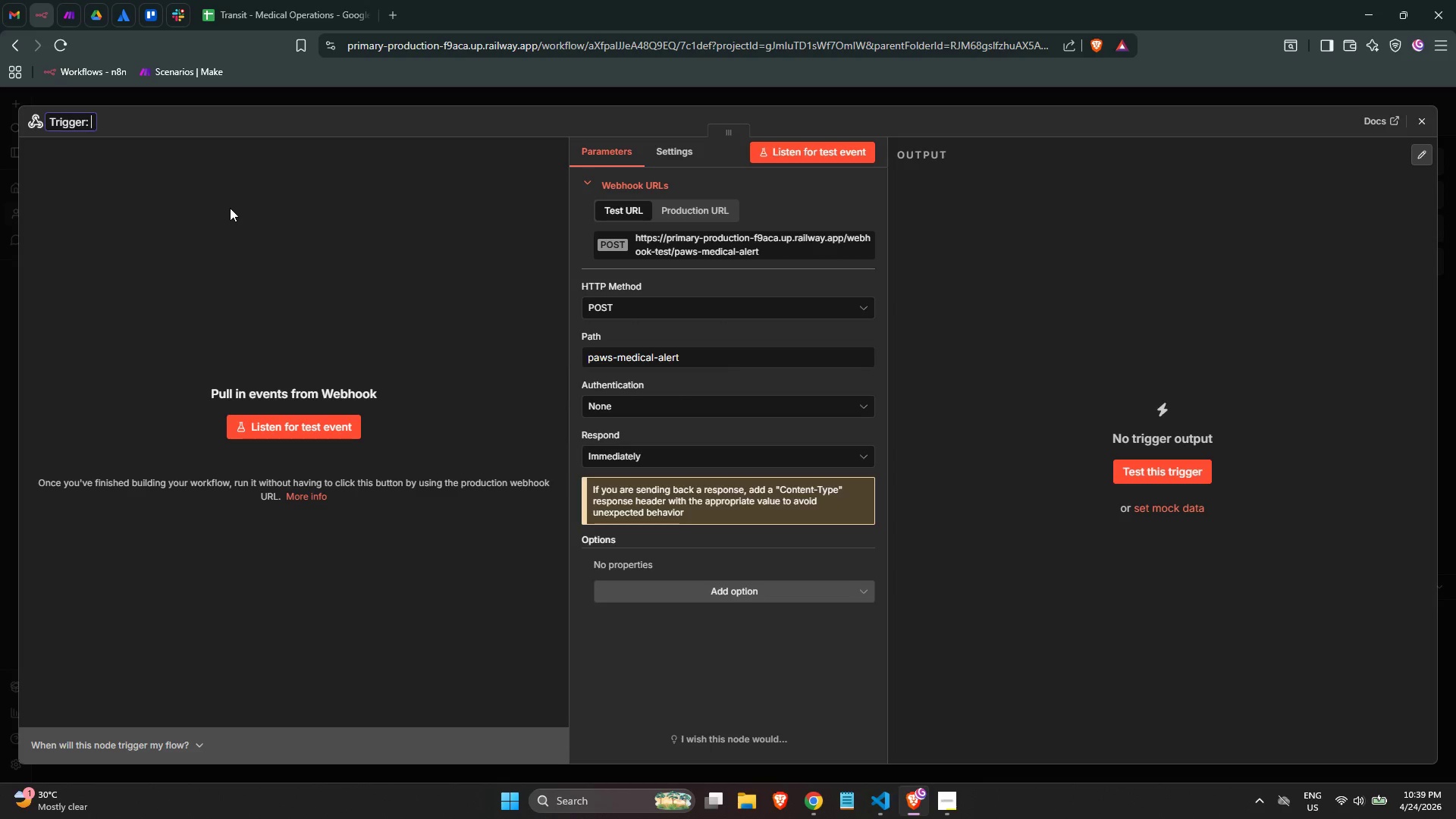 
key(ArrowRight)
 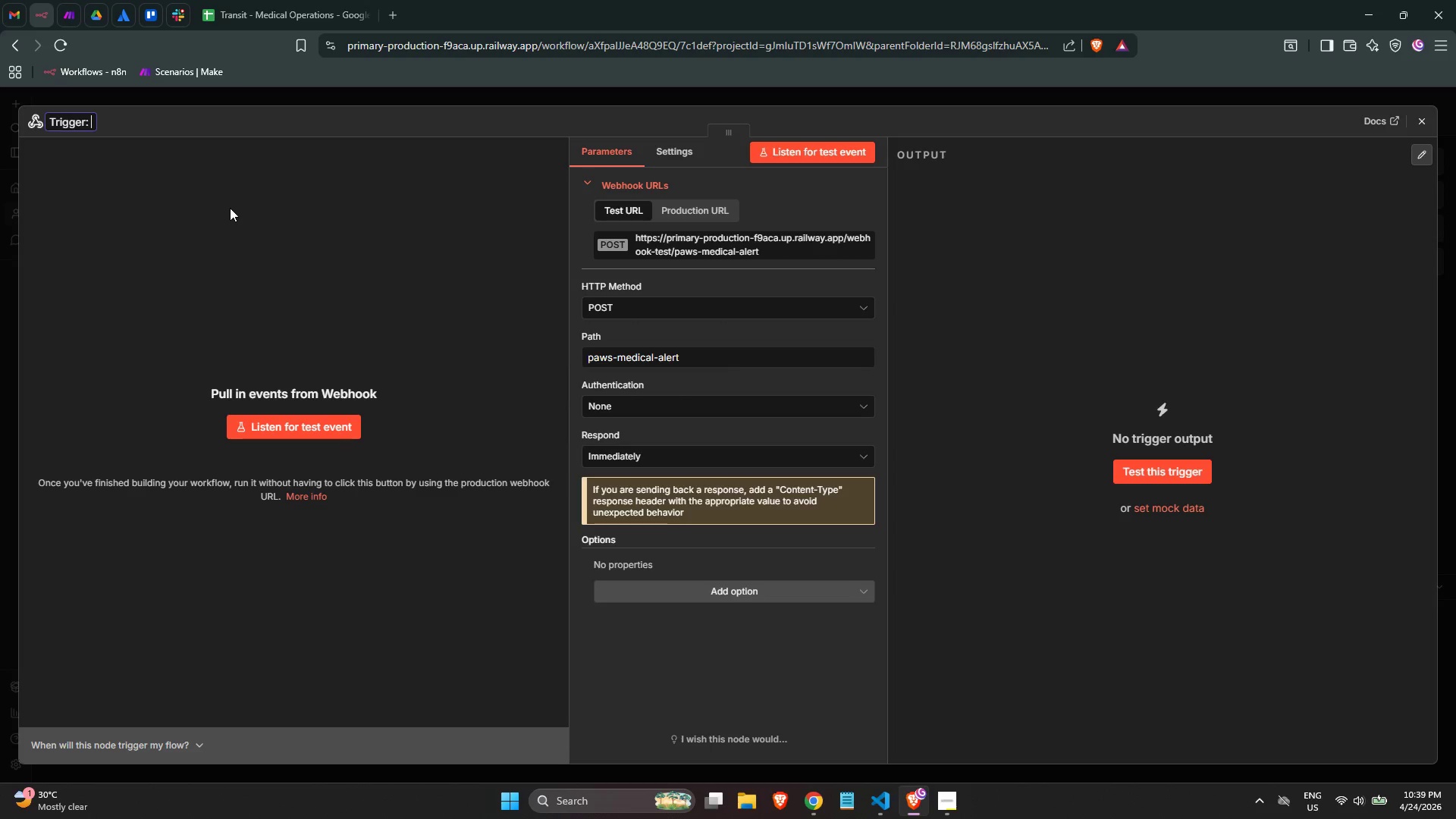 
type(Medical Alert Subms)
key(Backspace)
type(ission)
 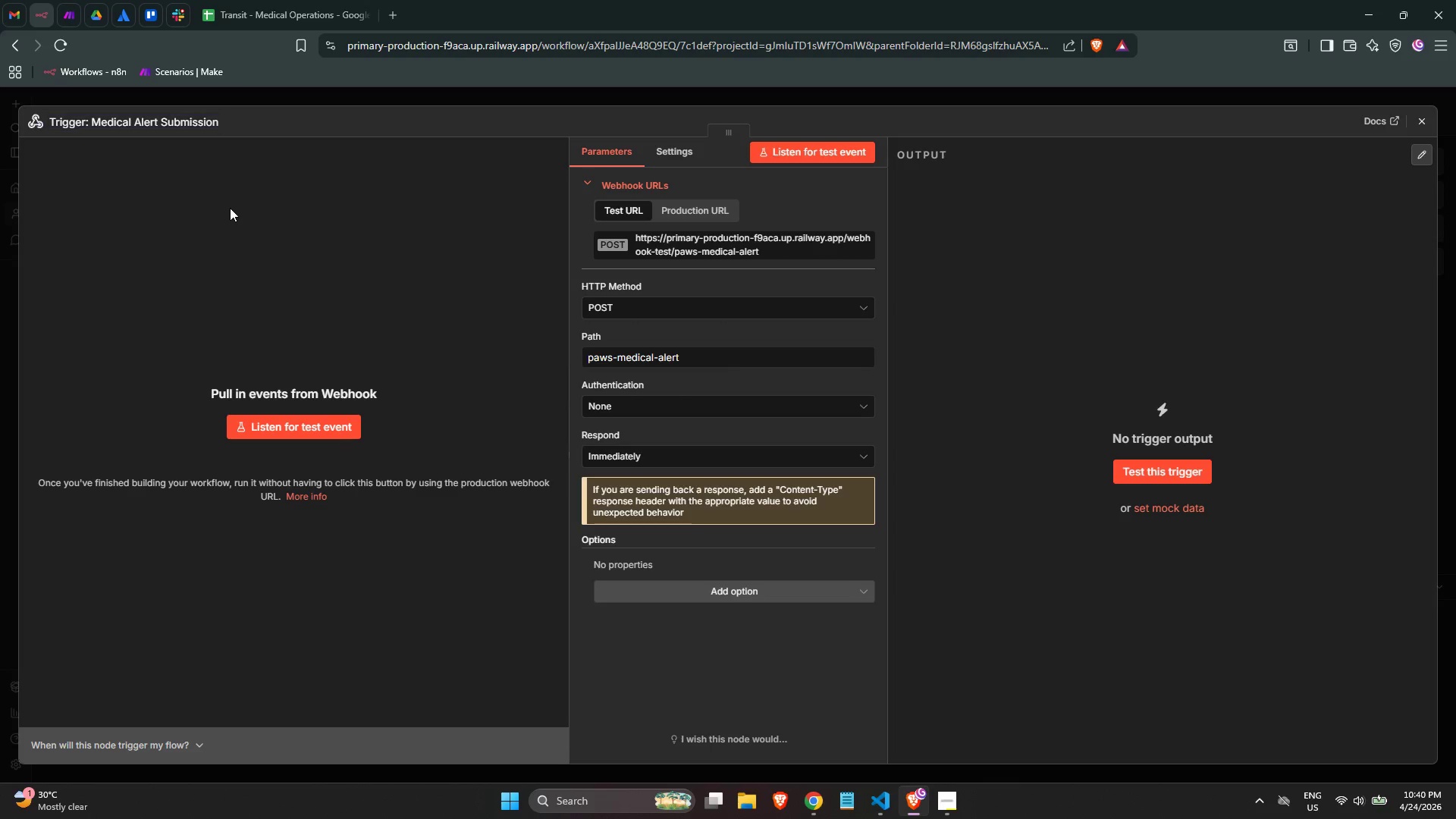 
 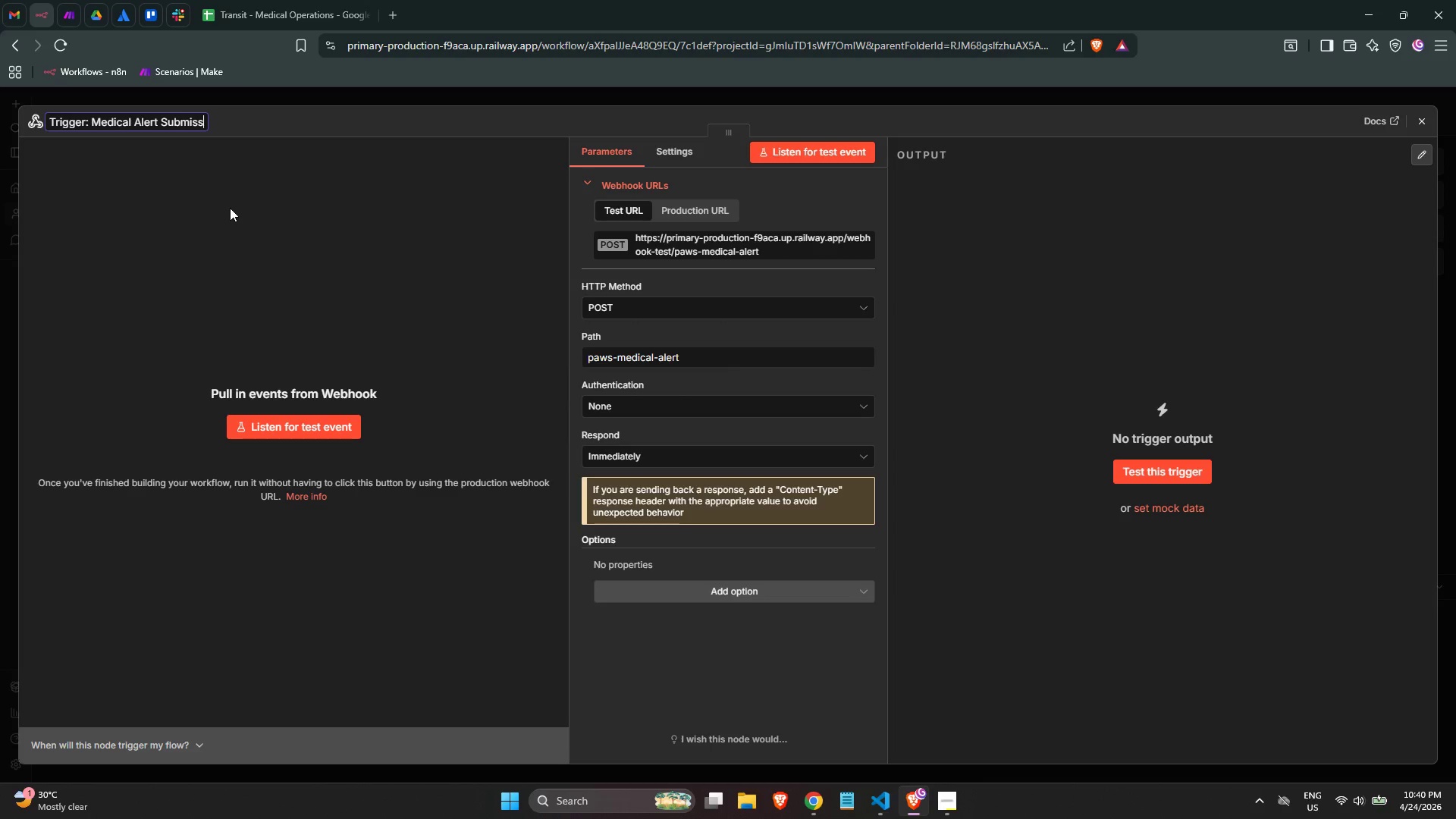 
key(Enter)
 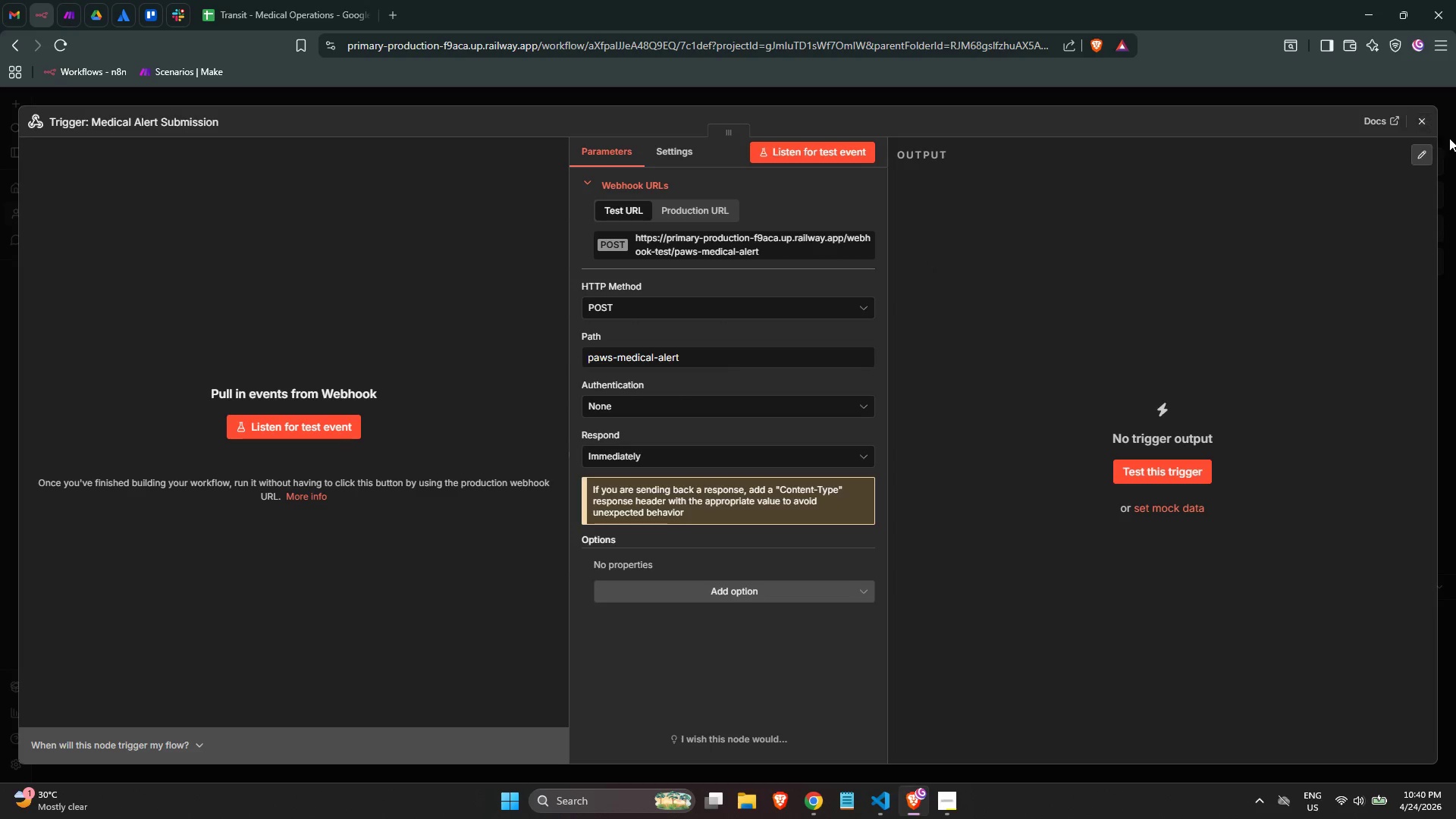 
double_click([1436, 132])
 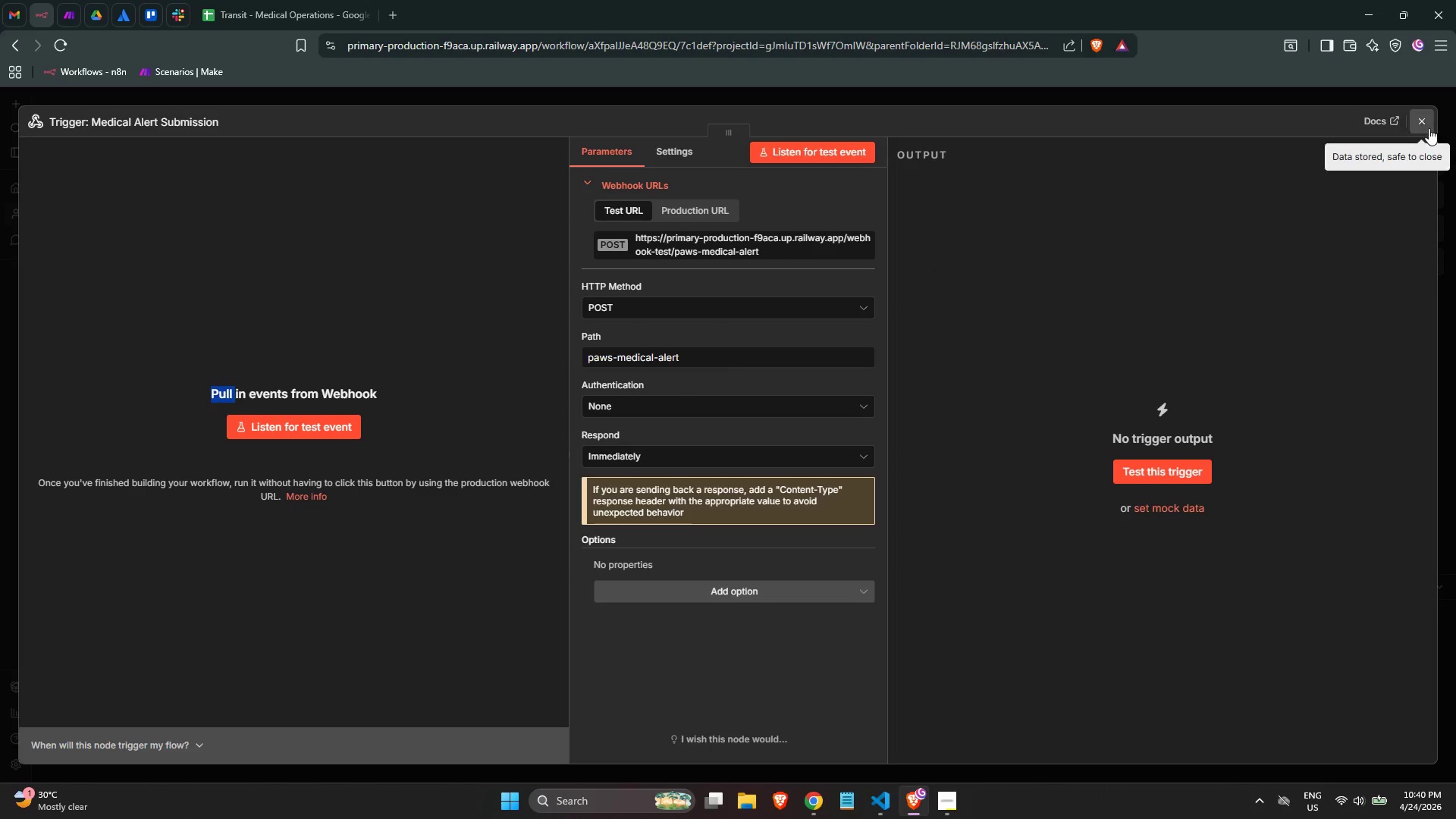 
triple_click([1426, 127])
 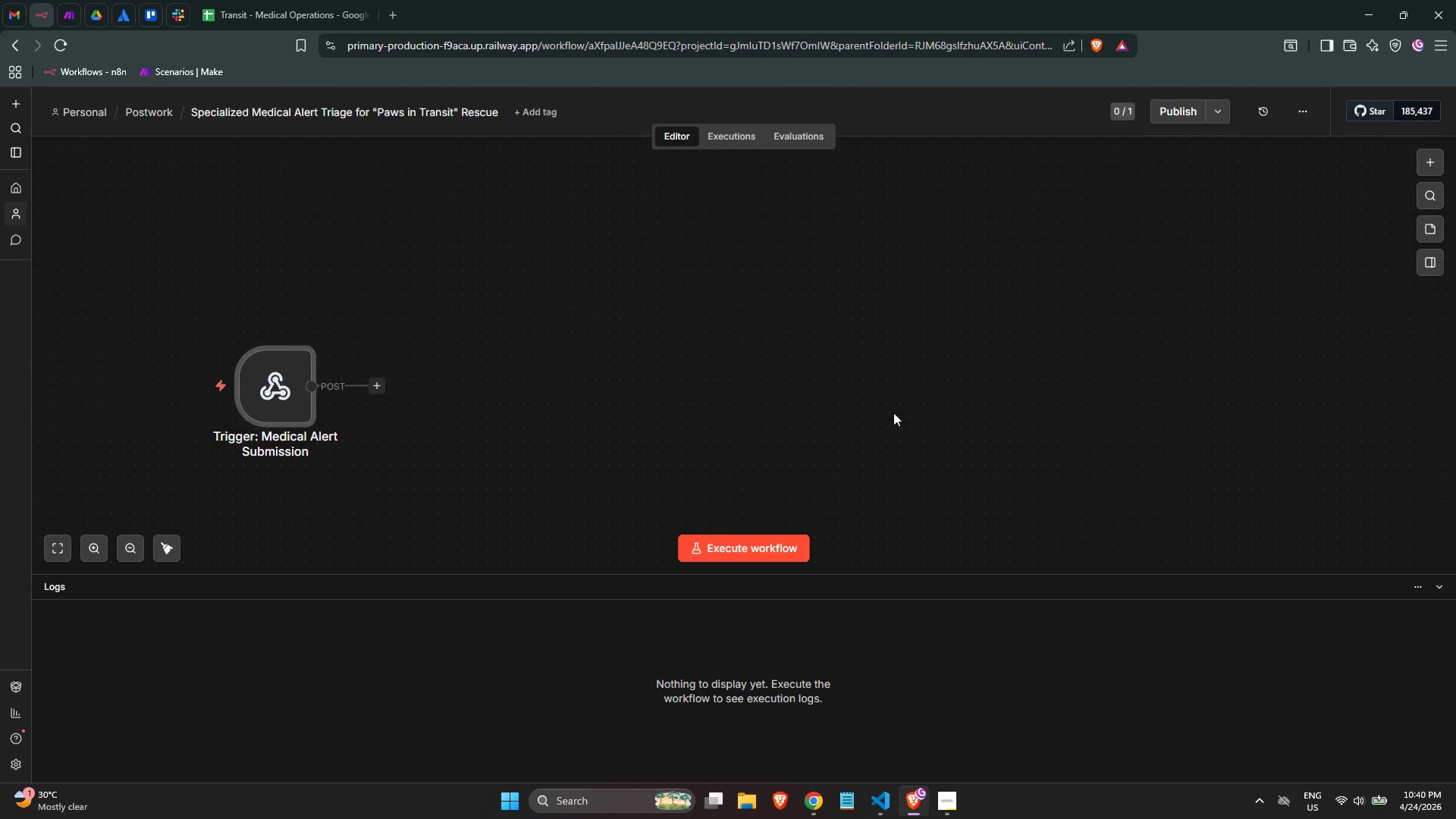 
left_click([1440, 583])
 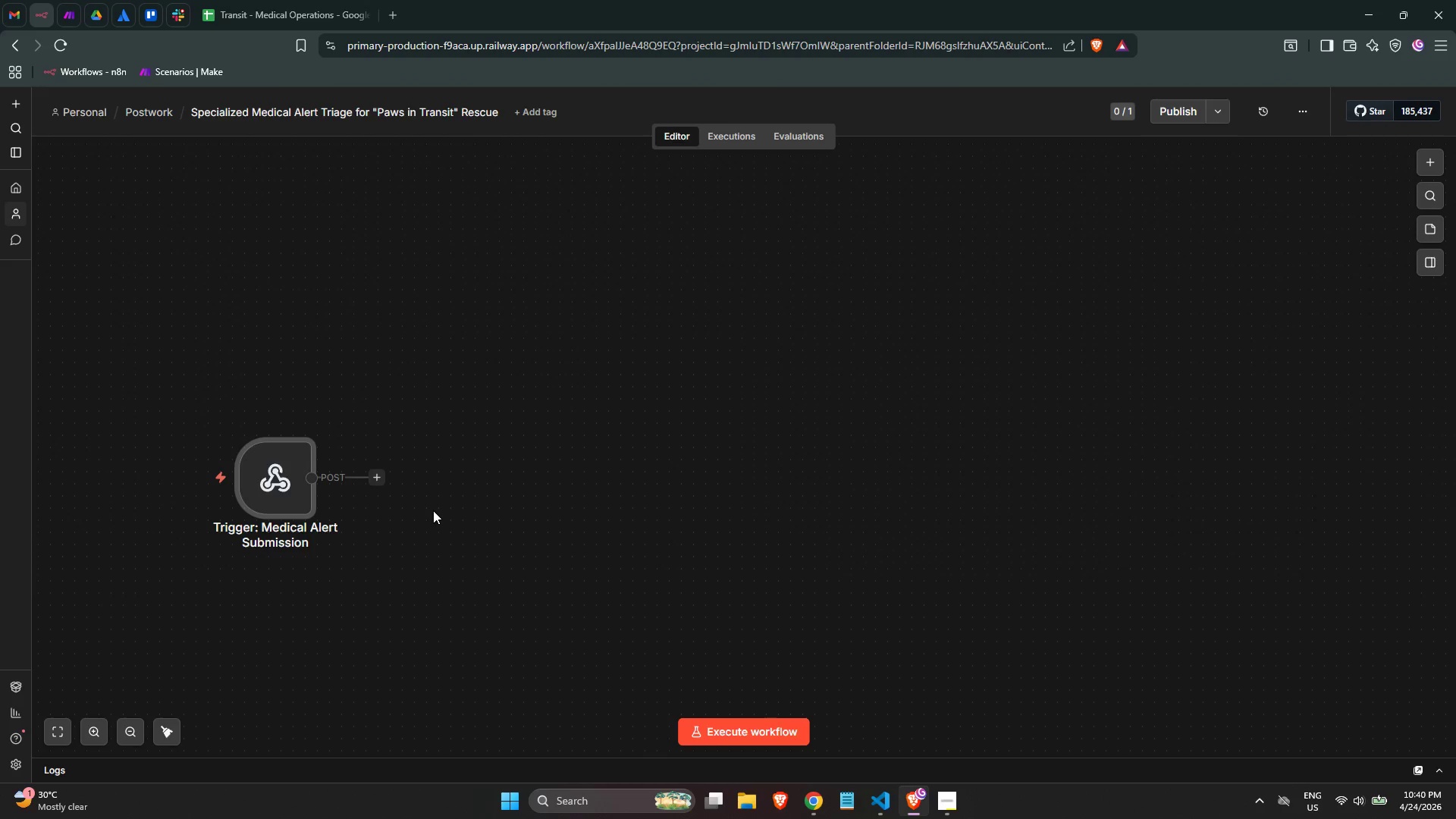 
left_click([384, 483])
 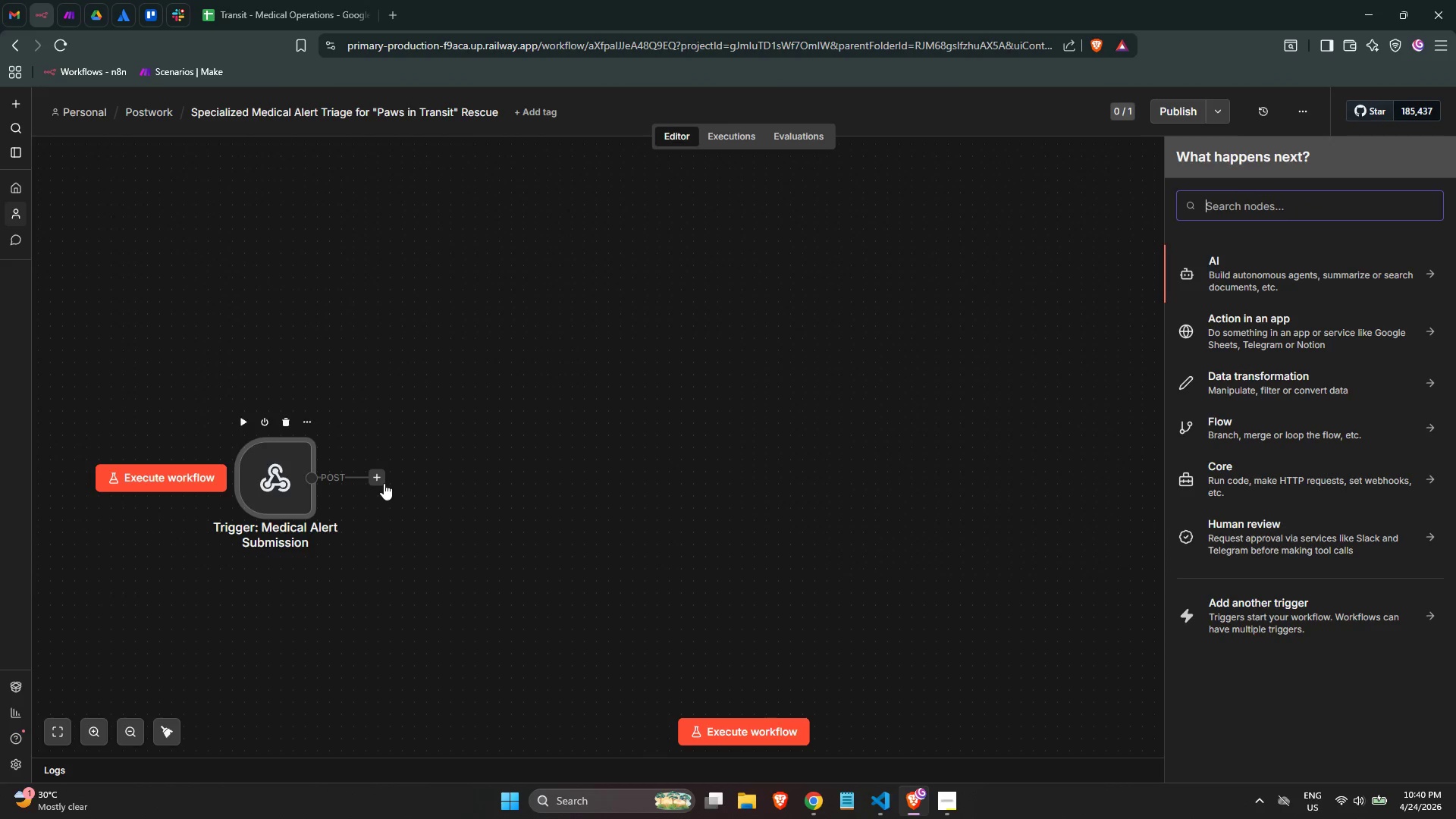 
type(set)
 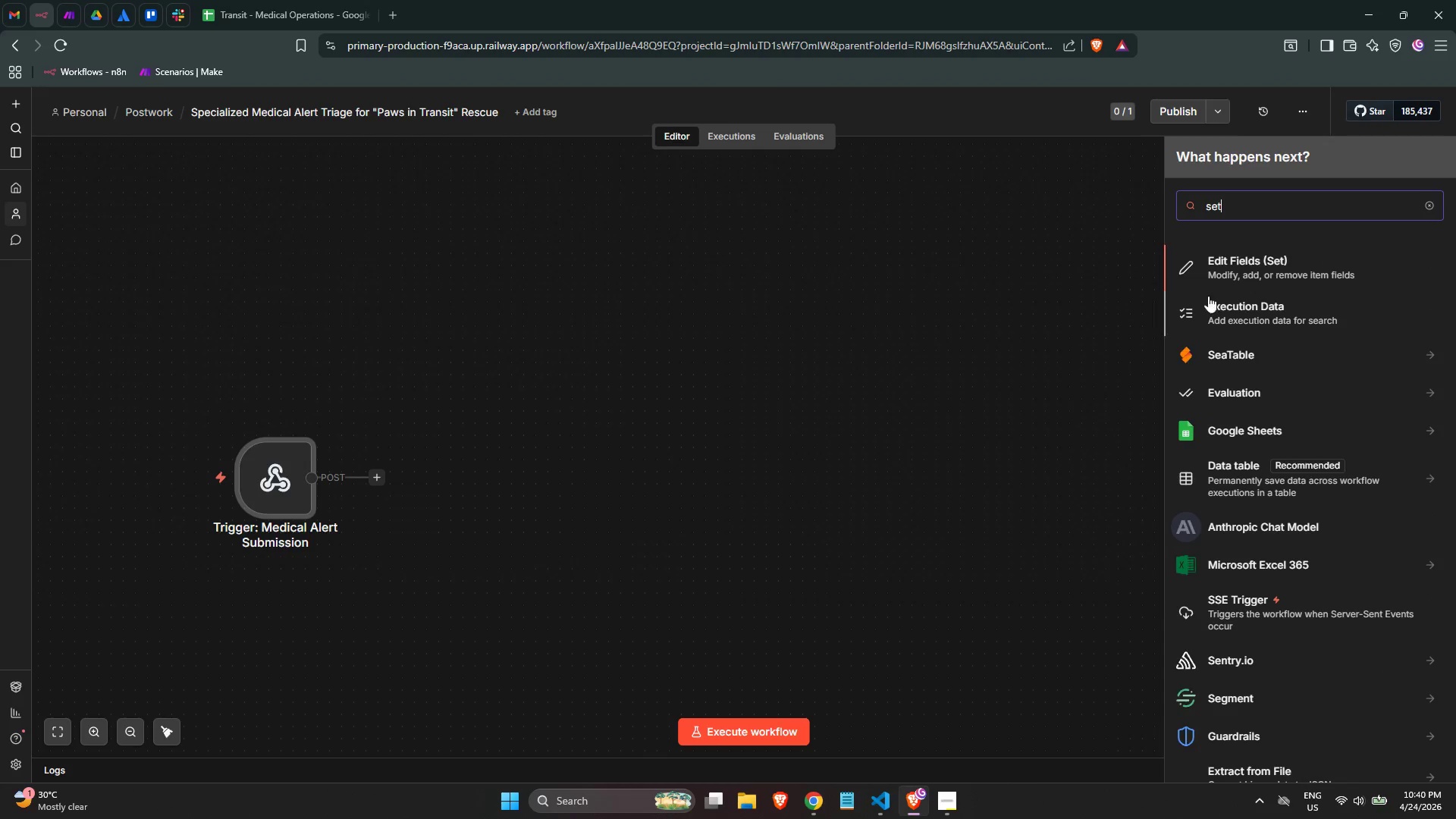 
left_click([1239, 278])
 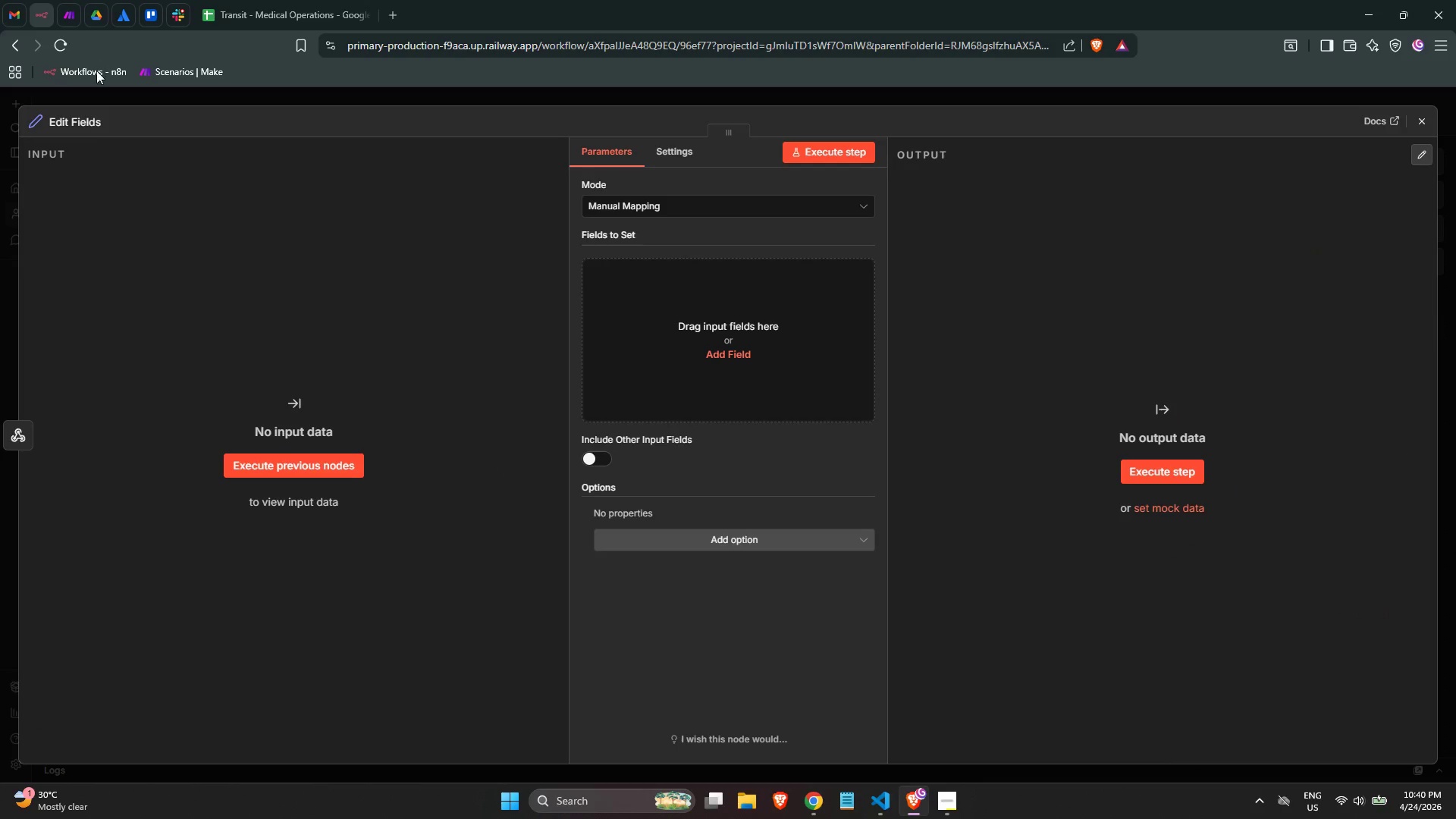 
left_click([83, 114])
 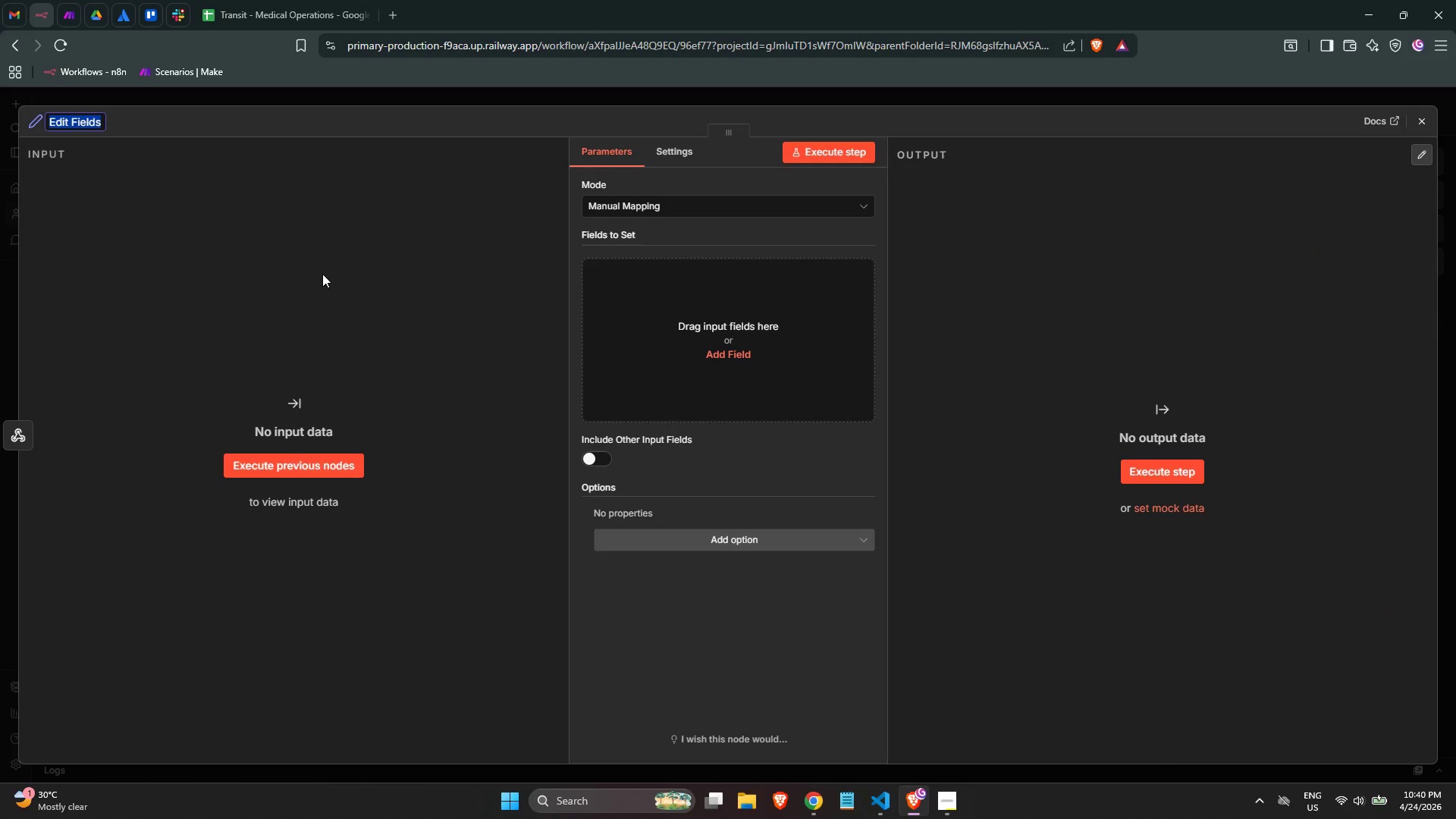 
type(Set: Normaliiz)
key(Backspace)
key(Backspace)
type(e)
key(Backspace)
type(ze & Classify Alert)
key(NumpadEnter)
 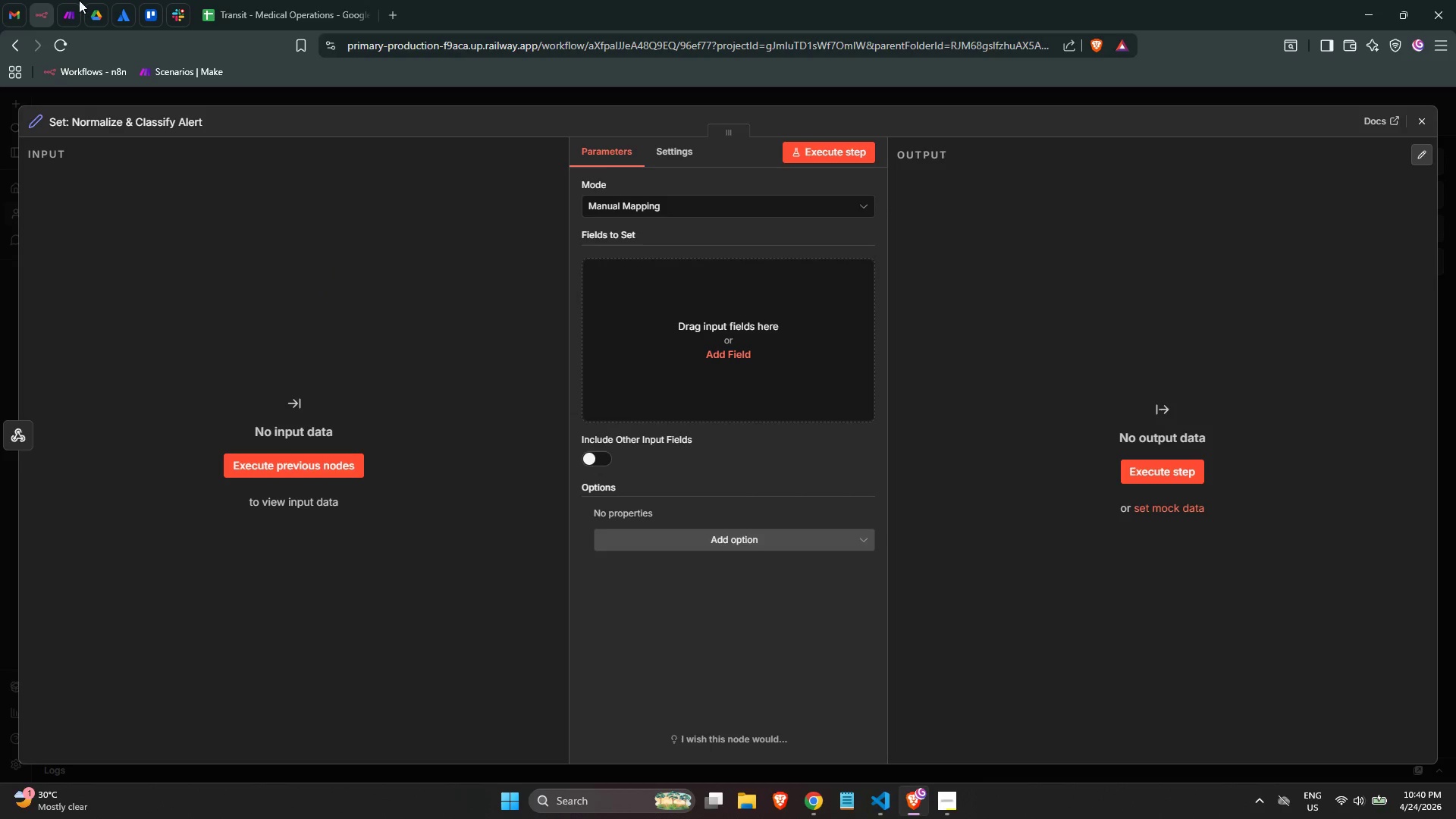 
left_click([314, 223])
 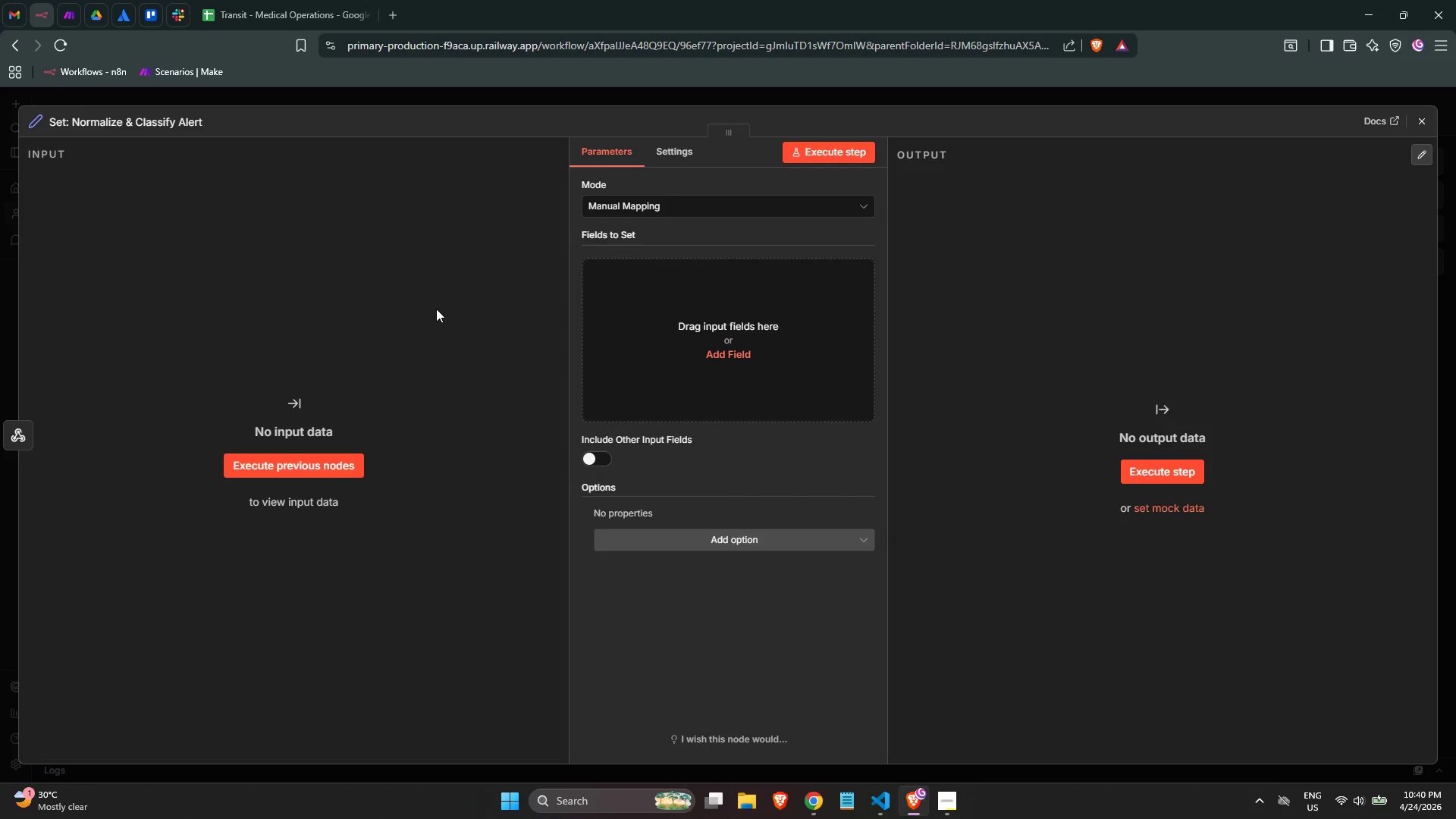 
wait(26.98)
 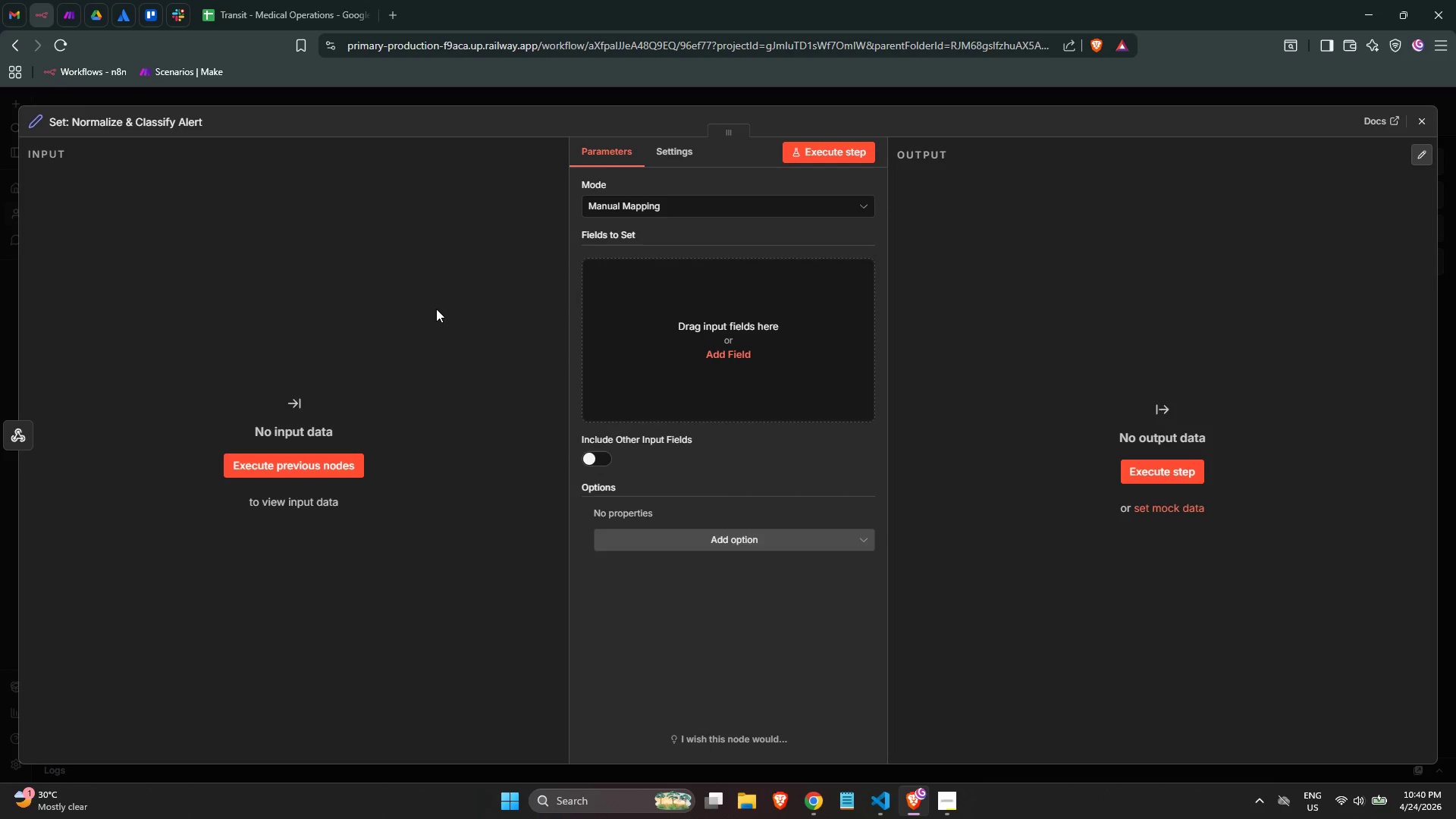 
left_click([698, 273])
 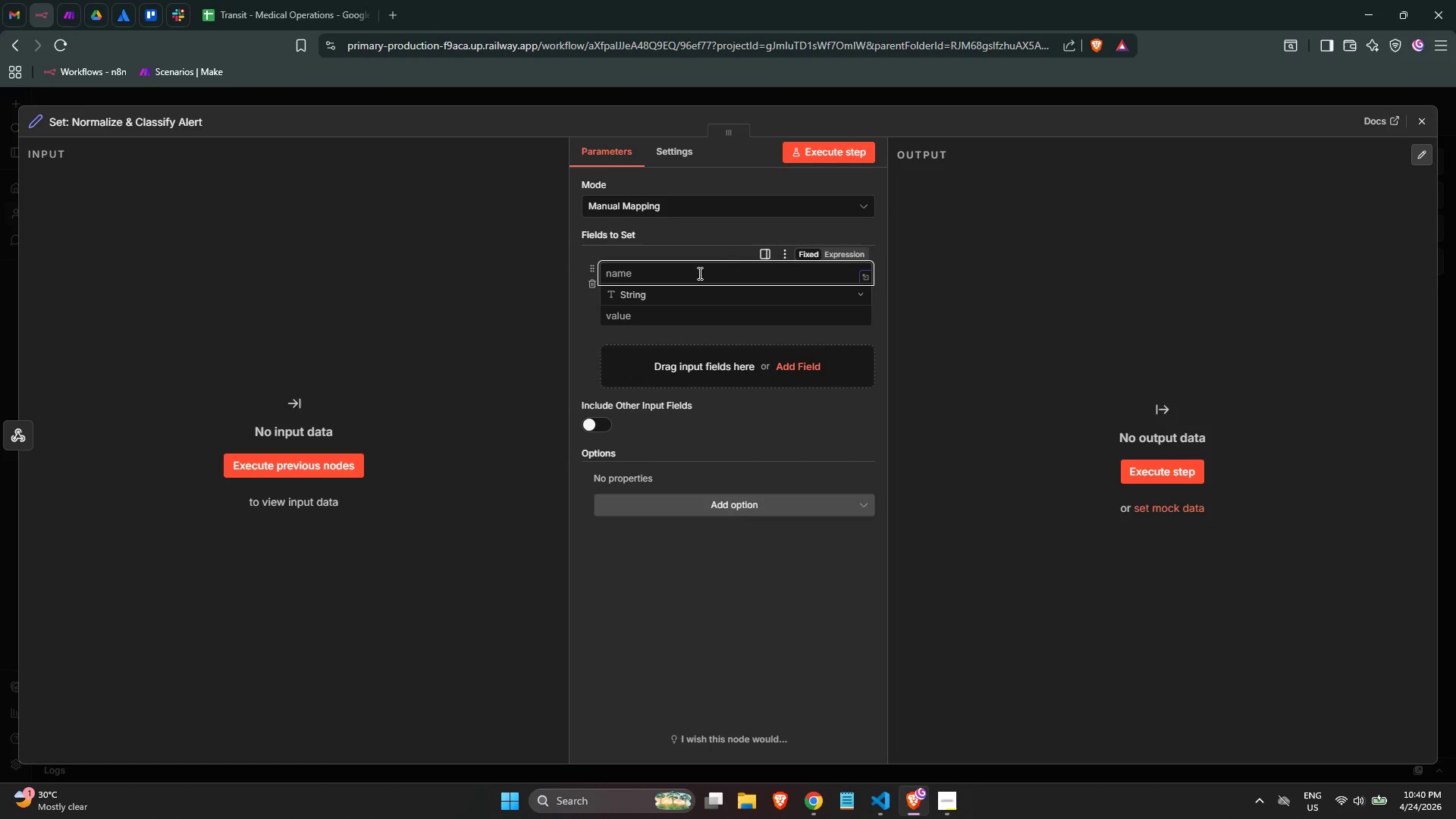 
type(fooster_name)
 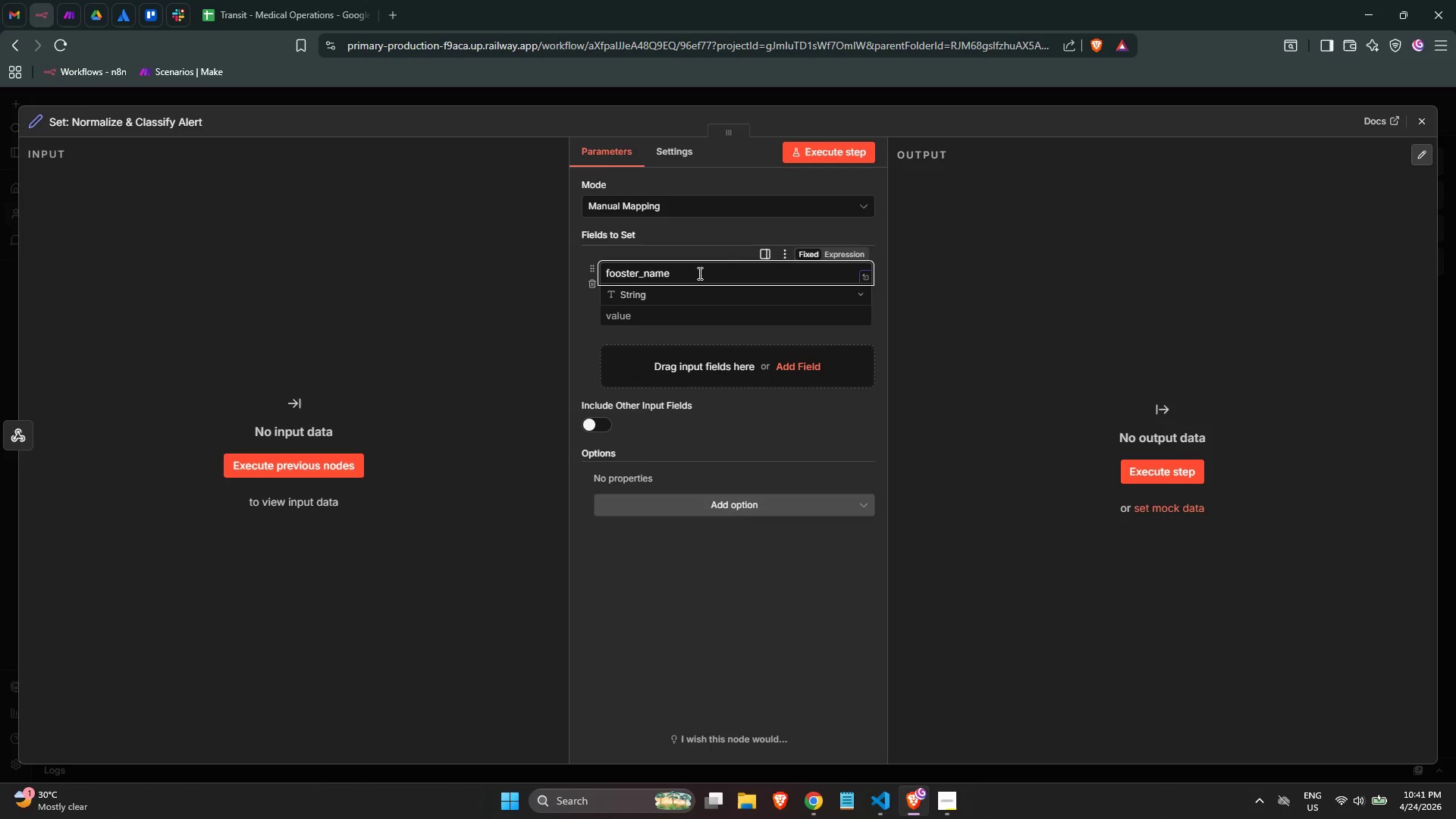 
wait(12.62)
 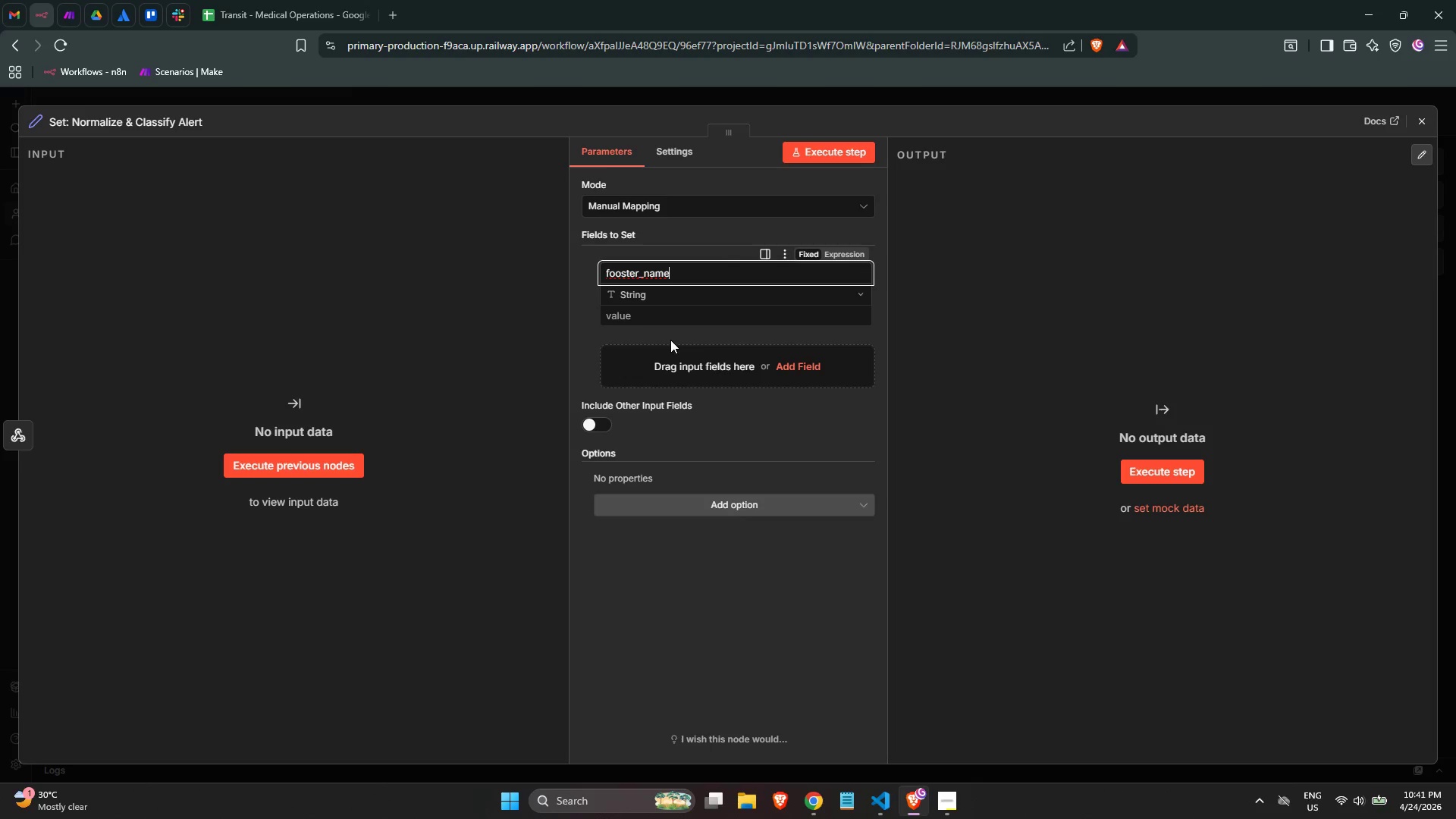 
left_click([695, 319])
 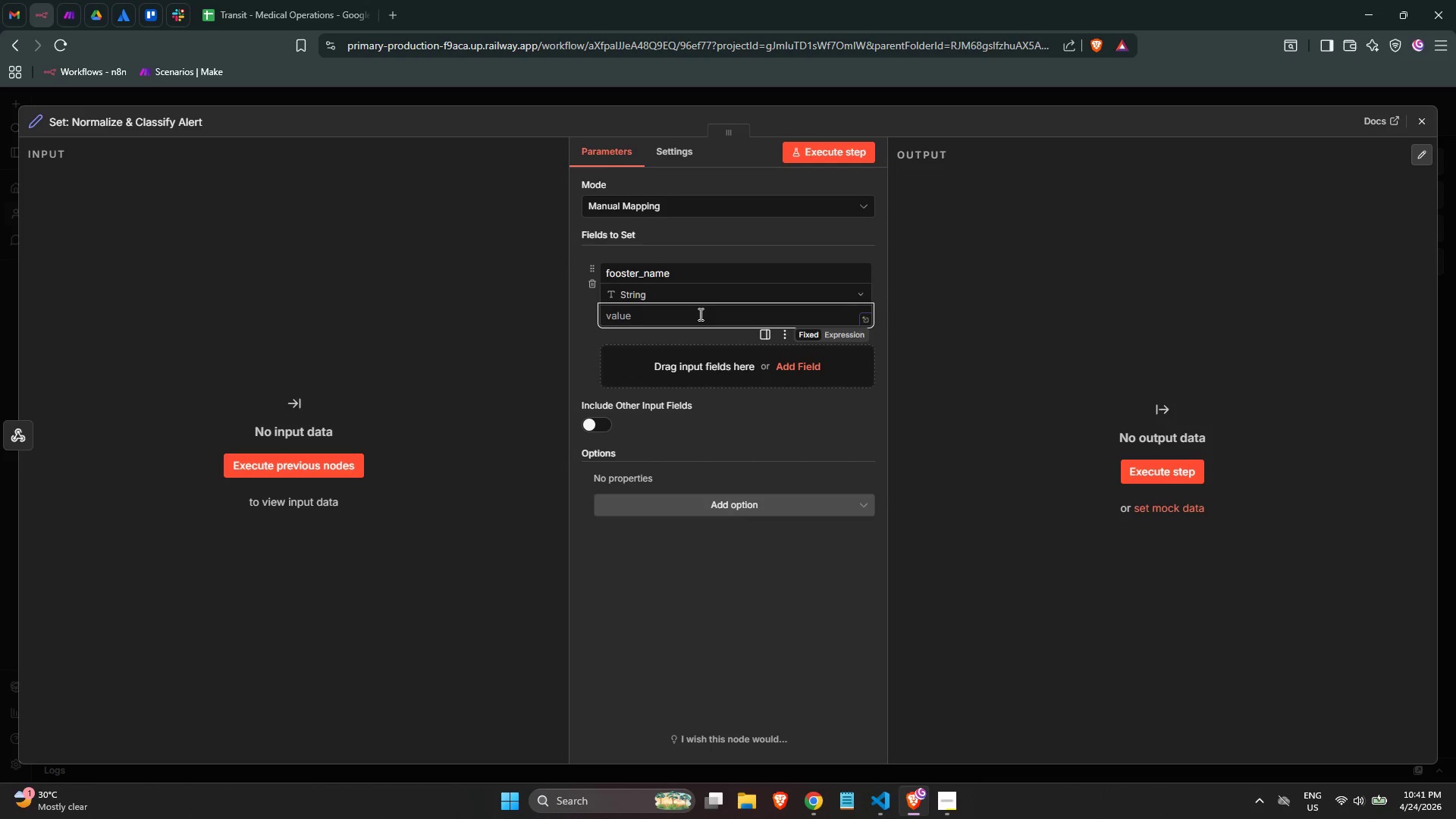 
key(Equal)
 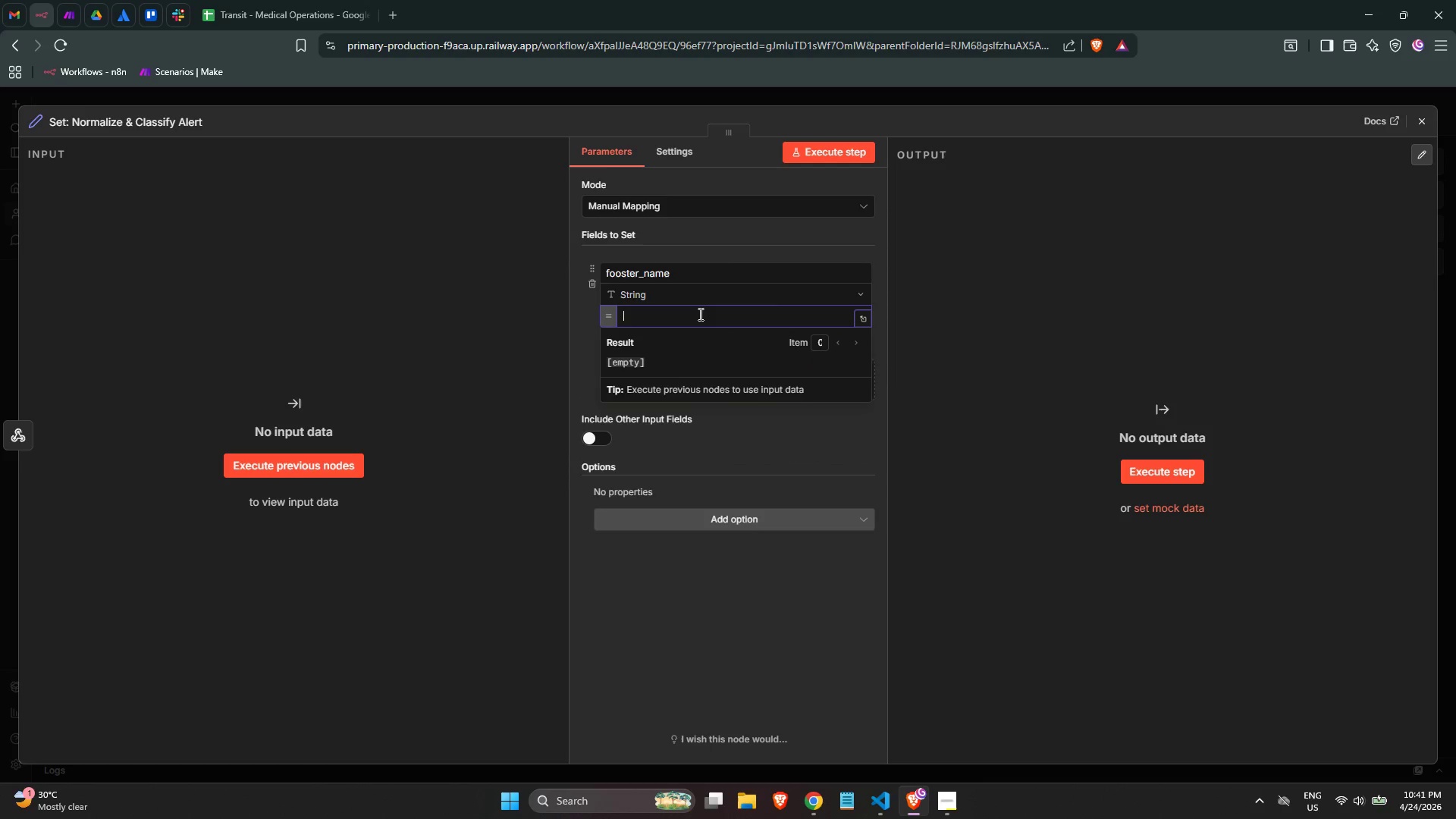 
key(Shift+BracketLeft)
 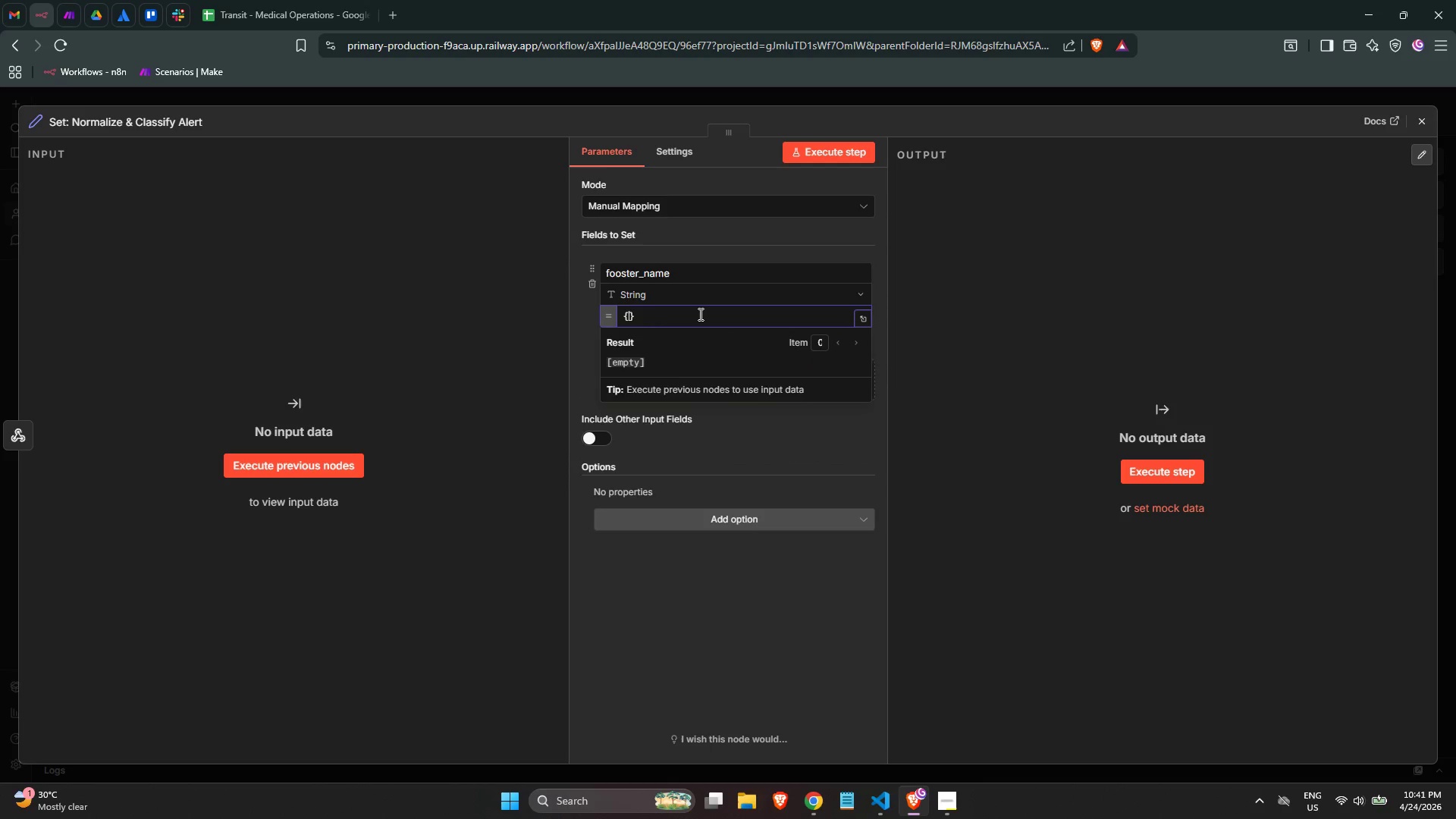 
key(Shift+BracketLeft)
 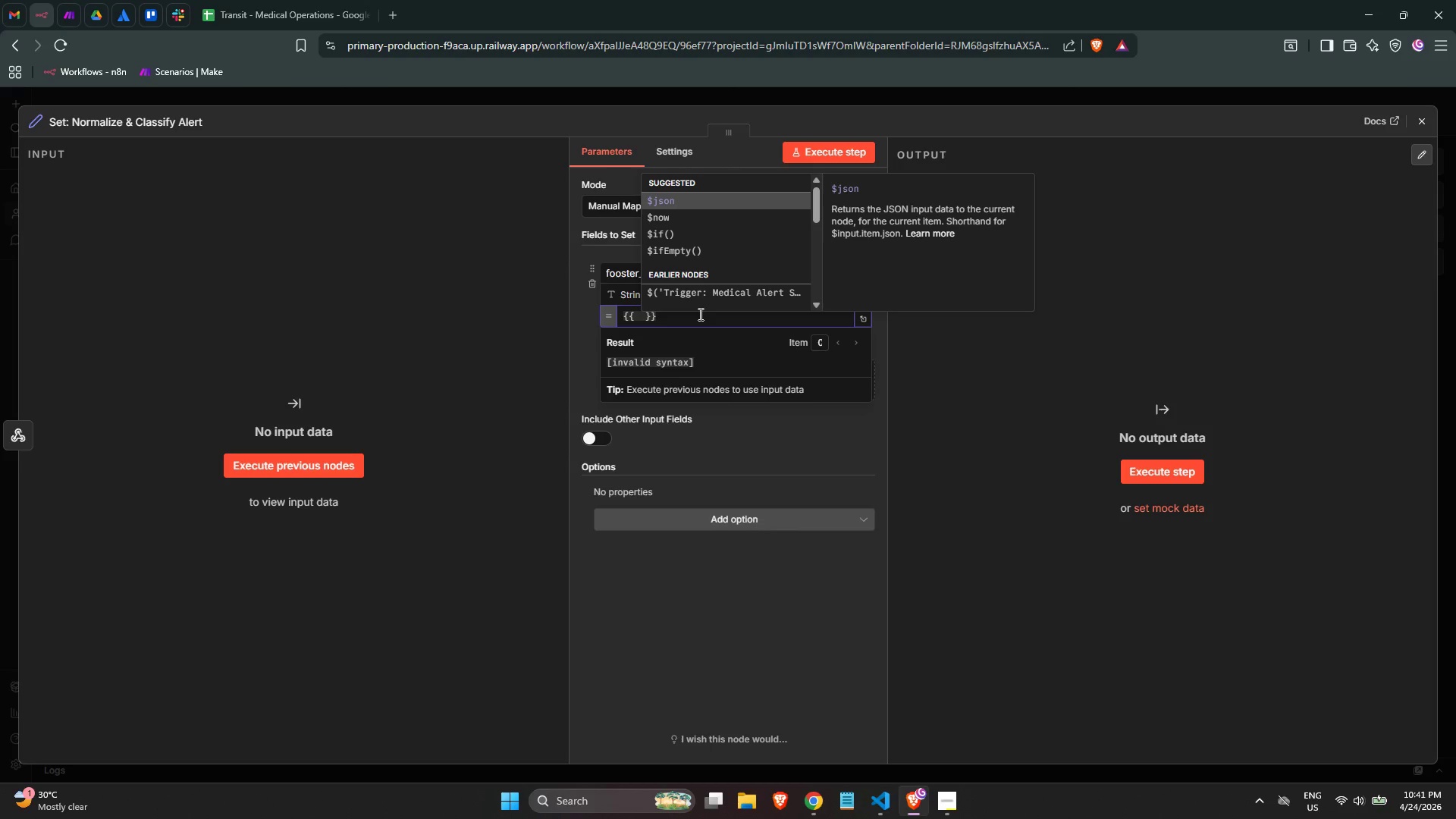 
key(Enter)
 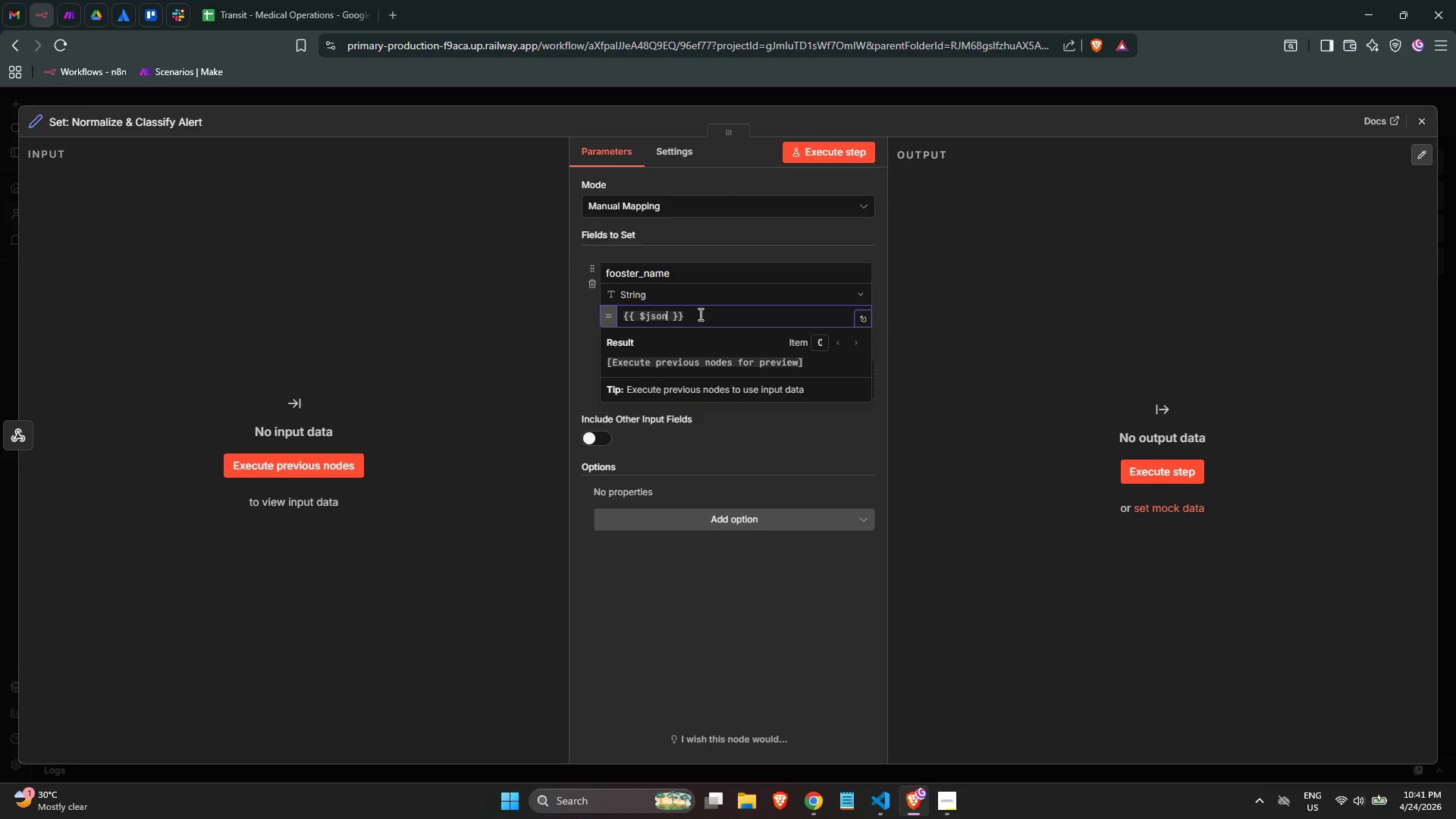 
type(.foster_email)
 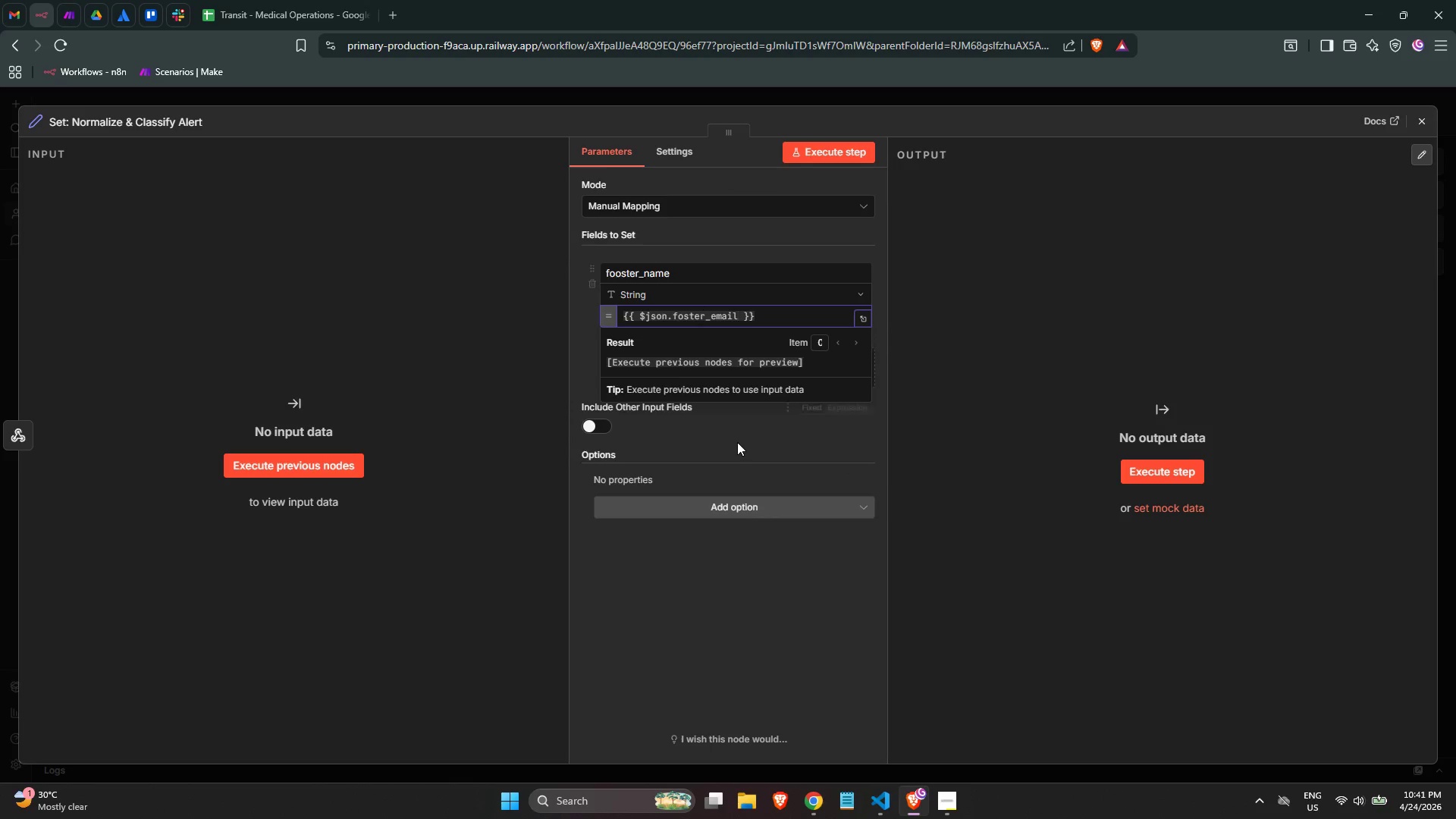 
left_click([736, 436])
 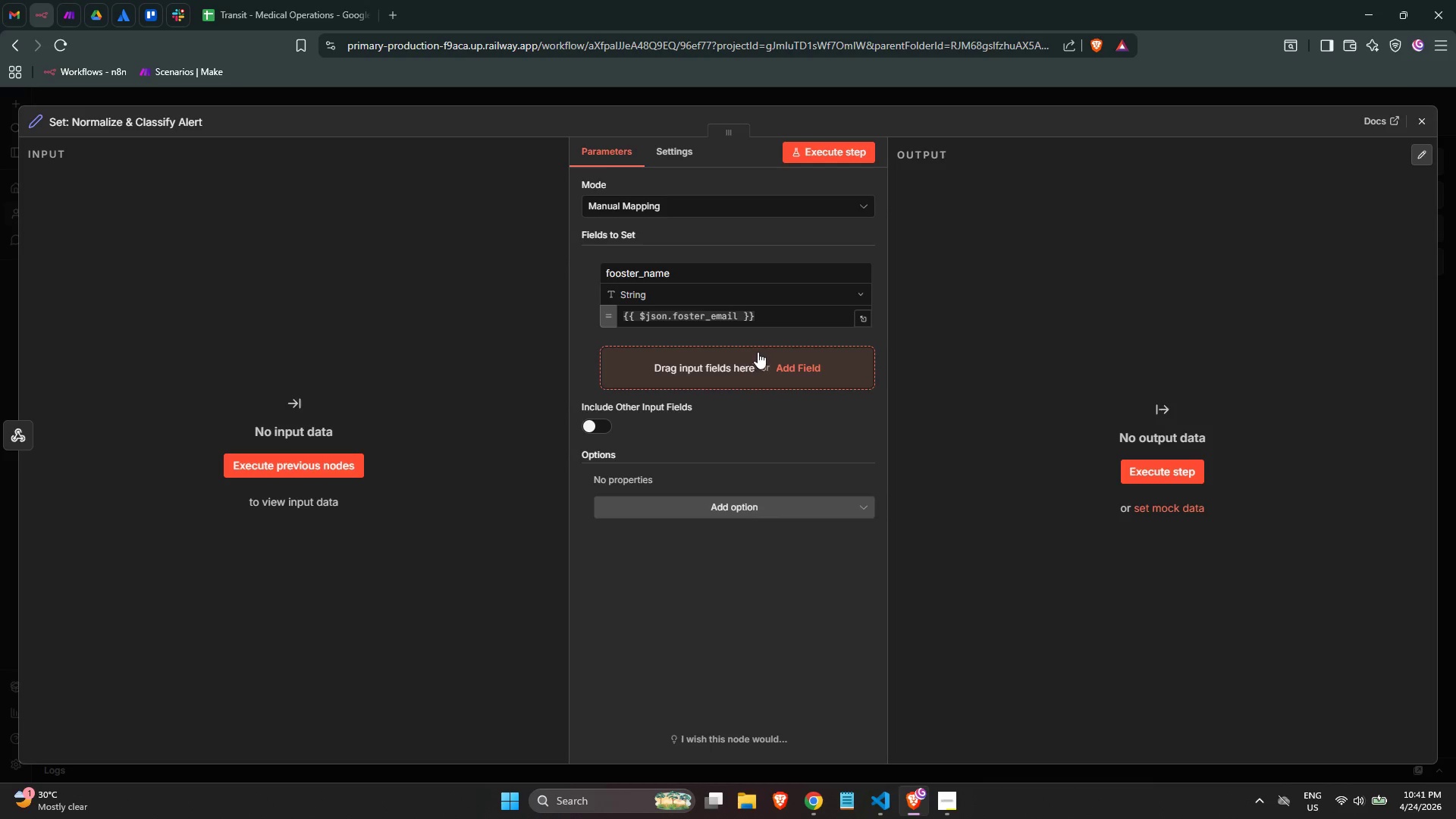 
left_click([742, 316])
 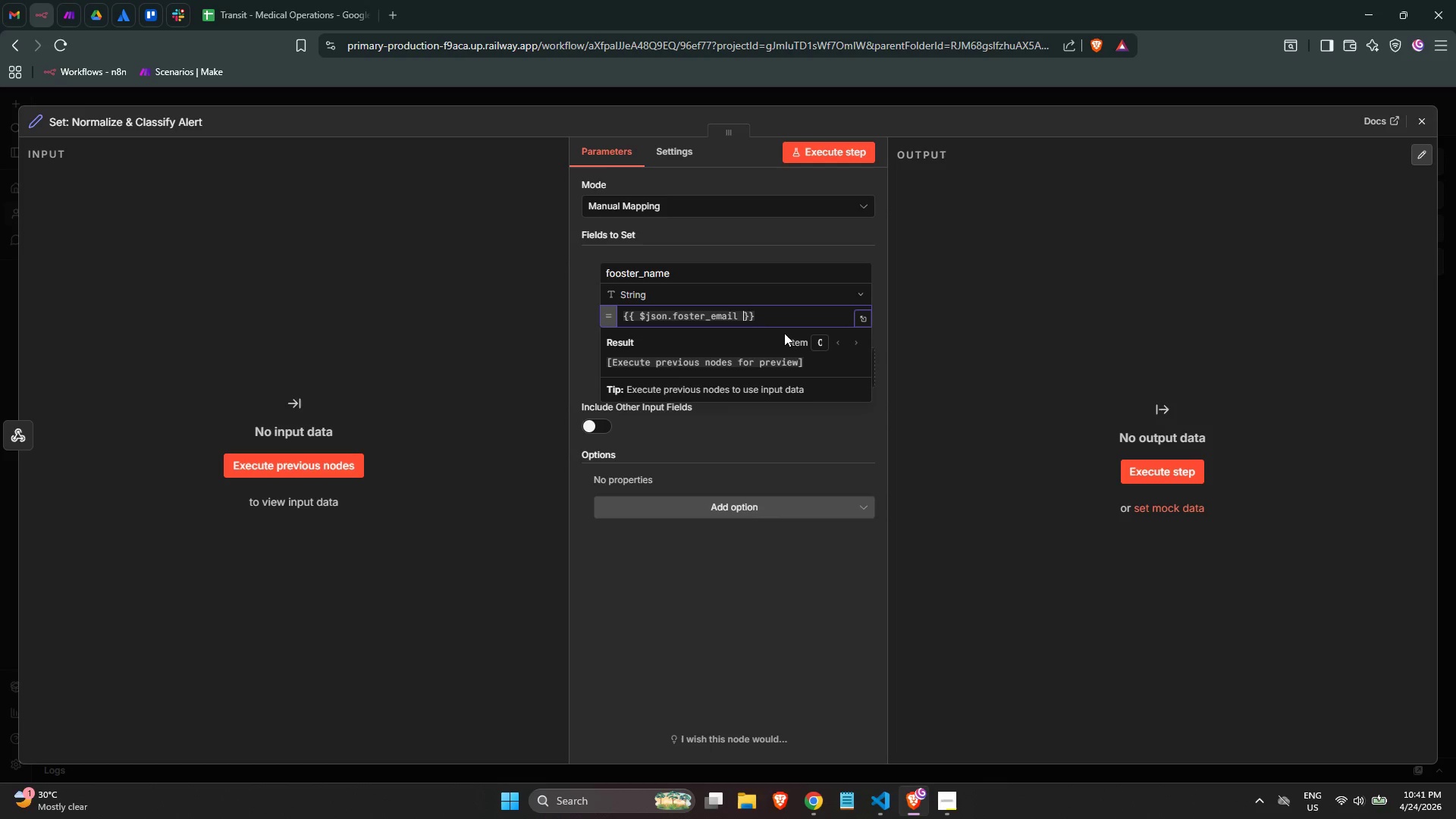 
key(ArrowLeft)
 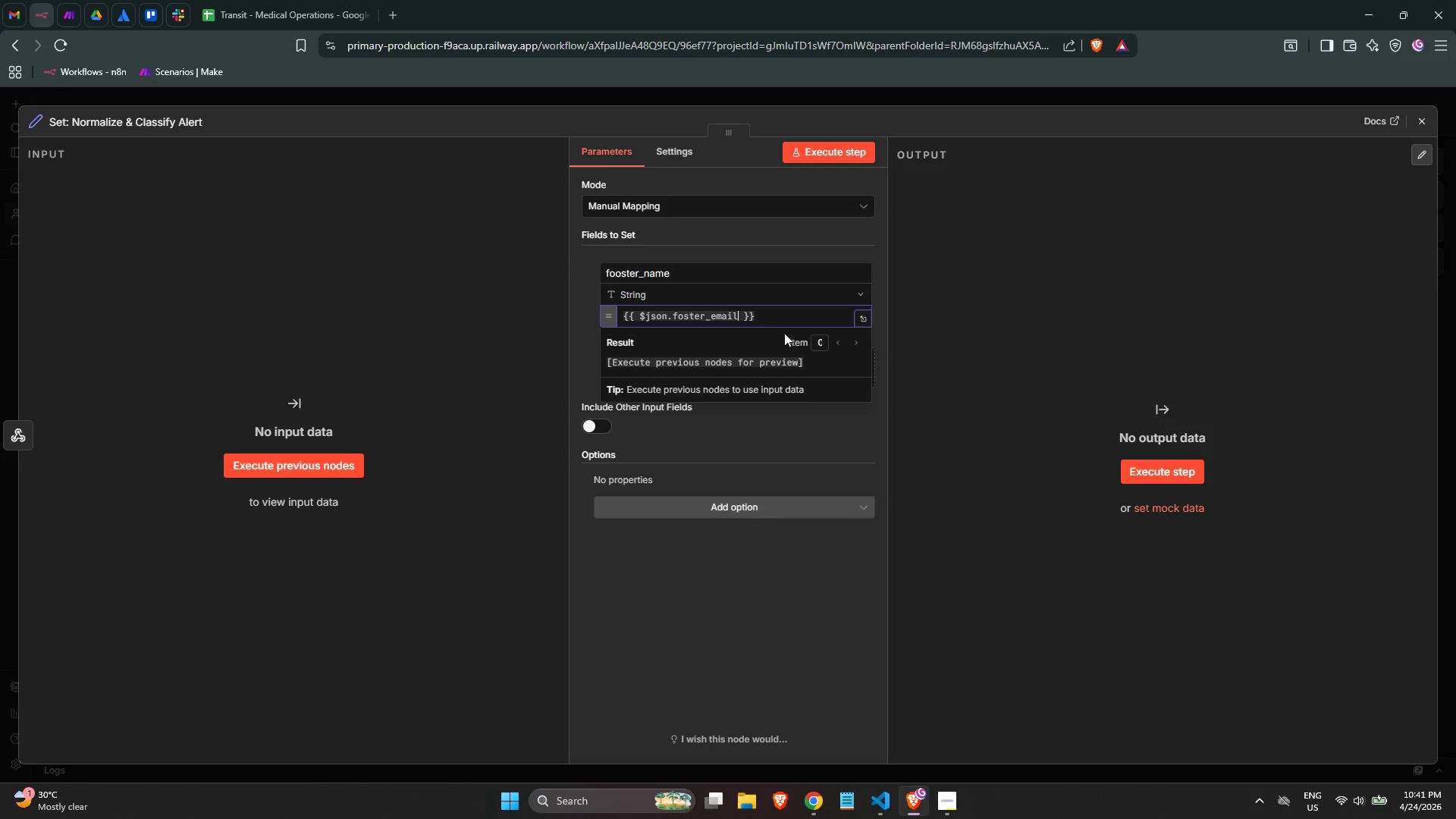 
key(ArrowLeft)
 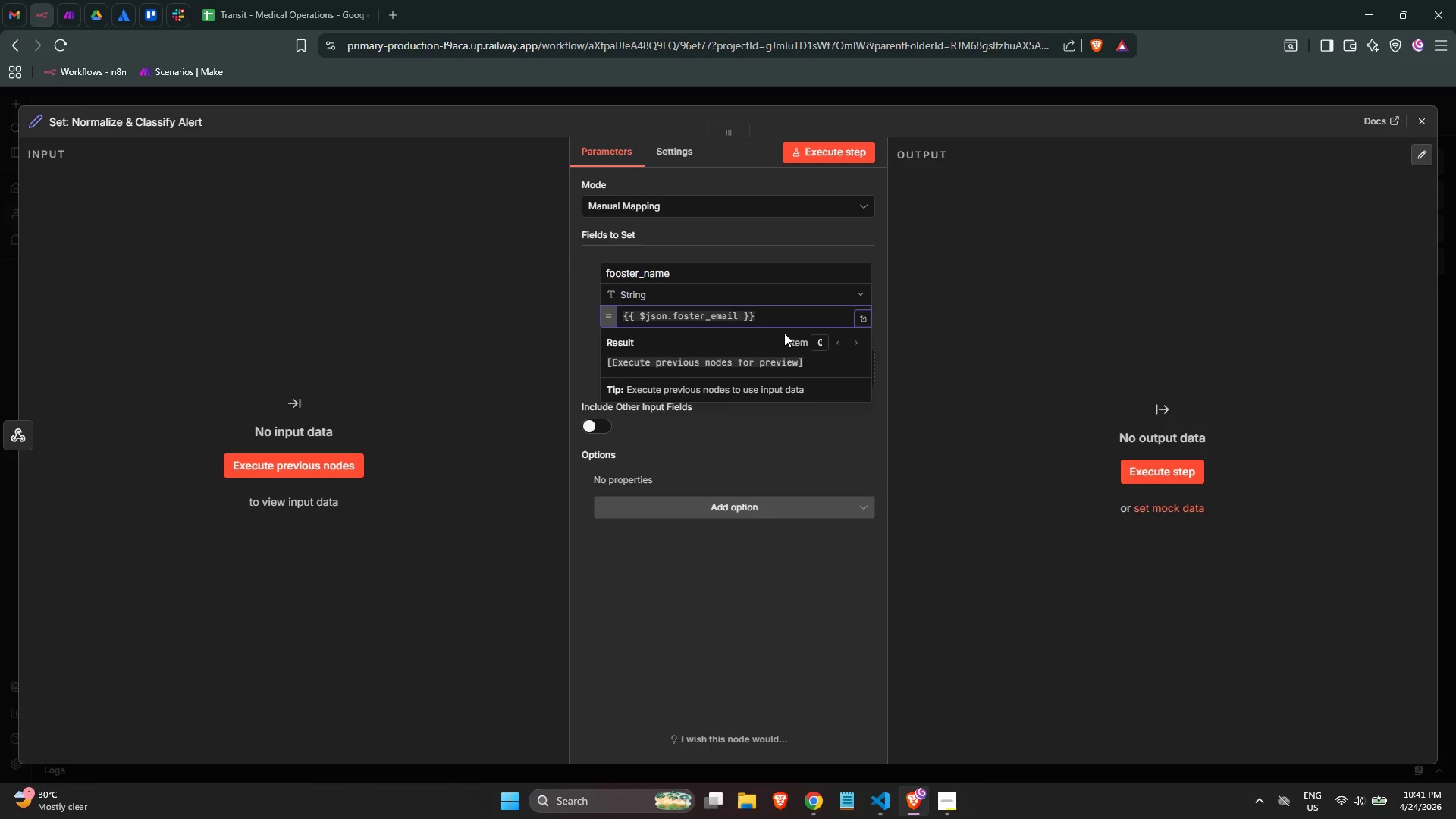 
key(ArrowLeft)
 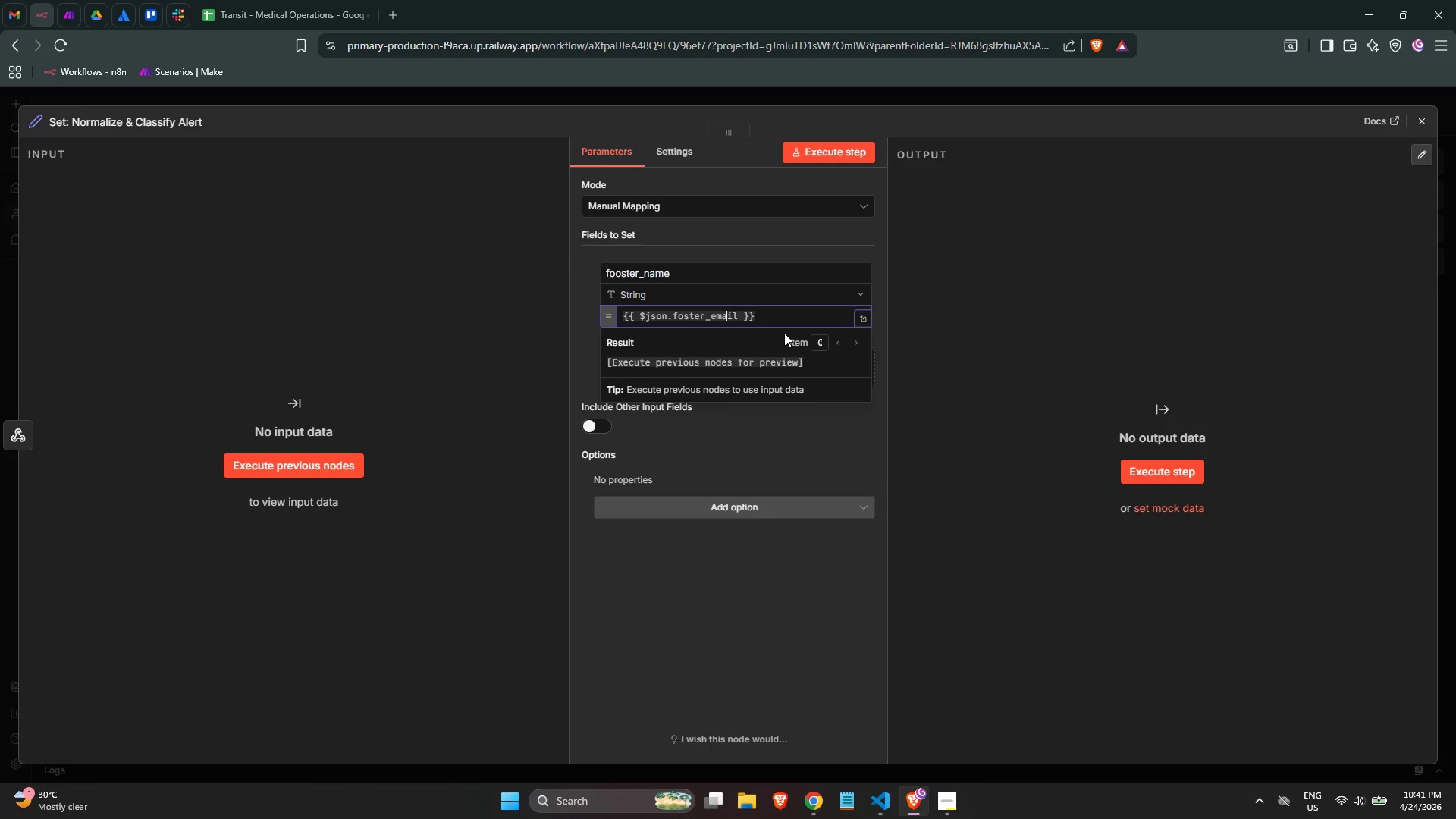 
key(ArrowLeft)
 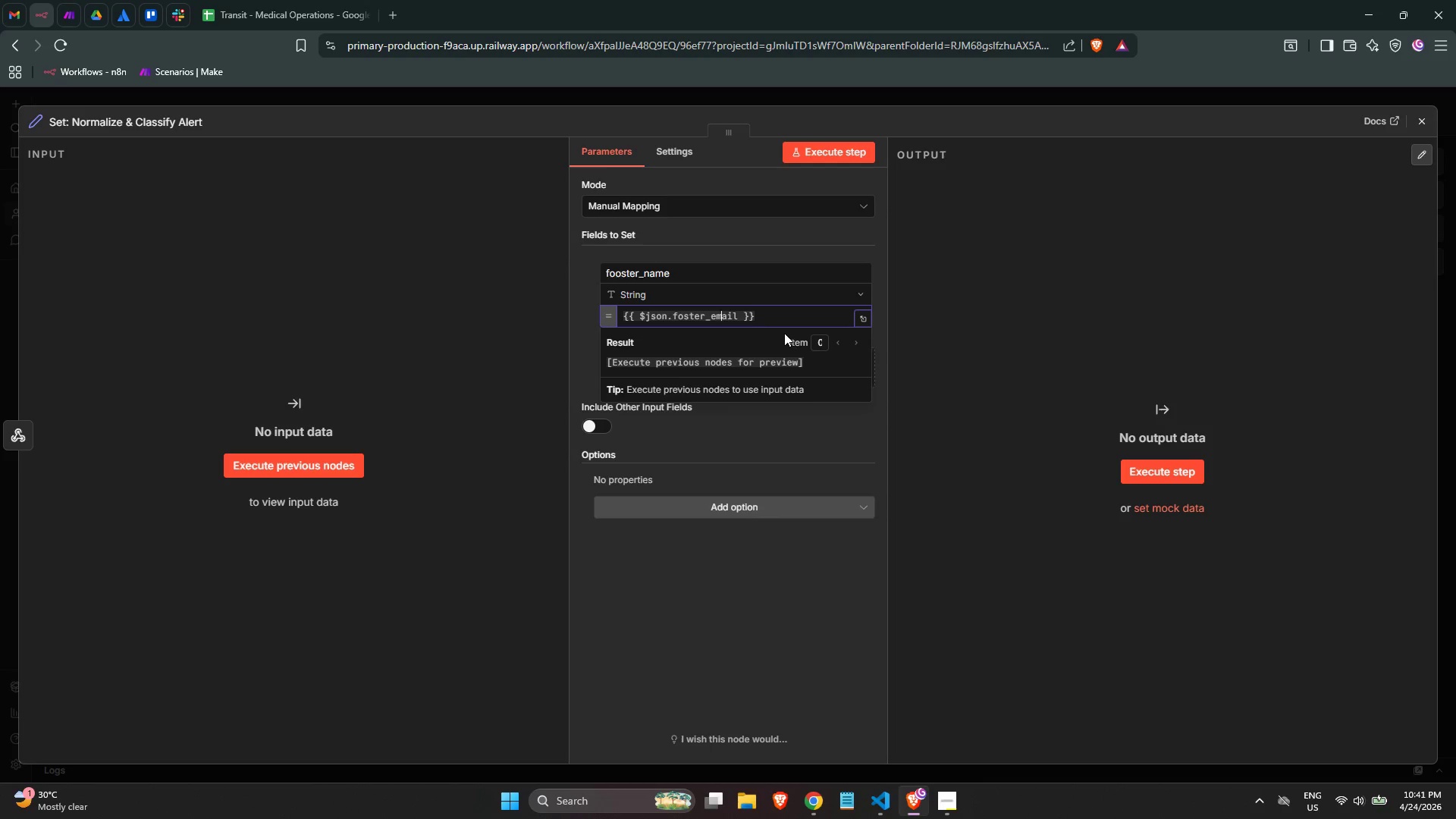 
hold_key(key=ArrowLeft, duration=1.03)
 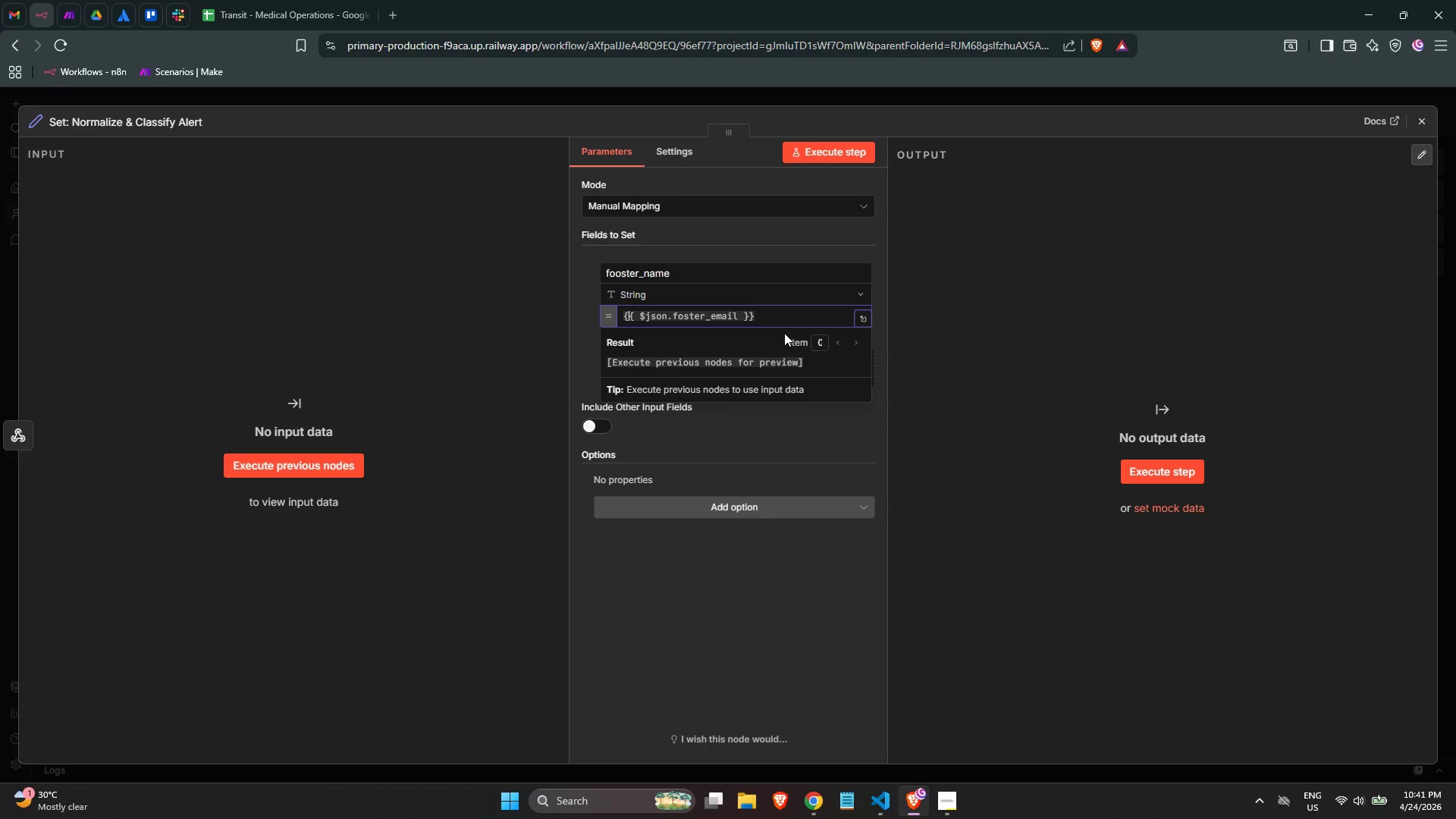 
key(ArrowRight)
 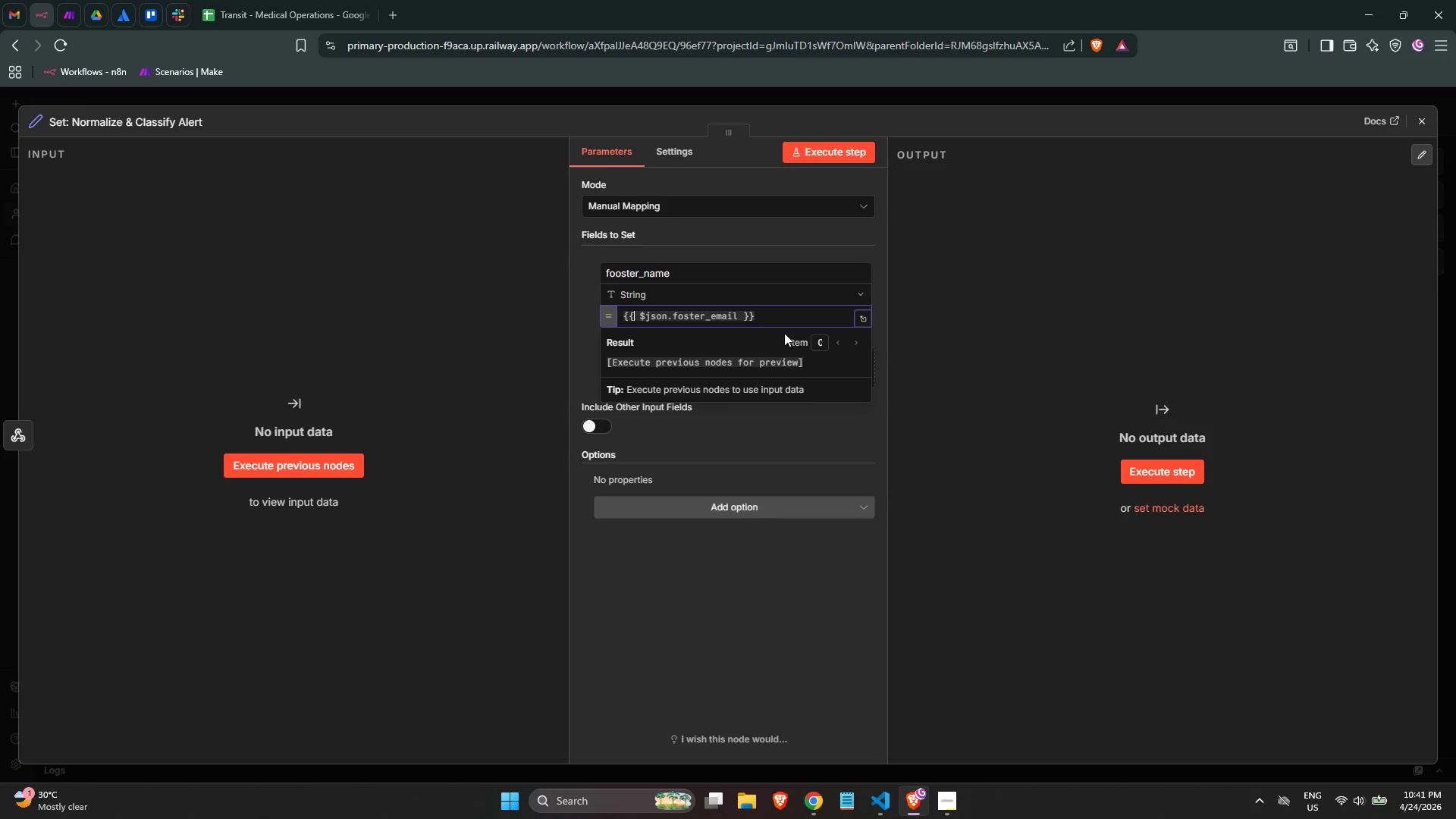 
key(ArrowRight)
 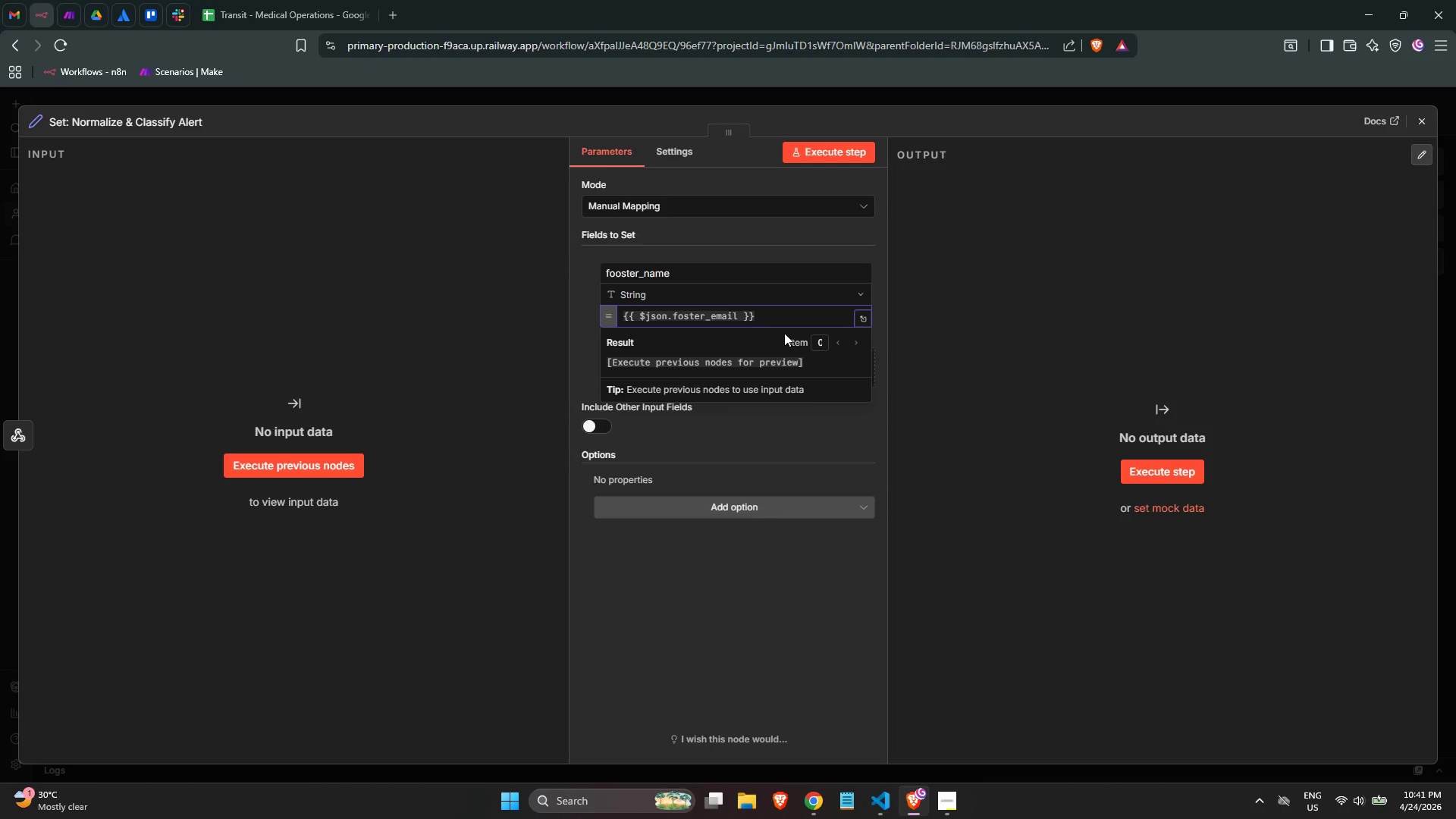 
key(Shift+9)
 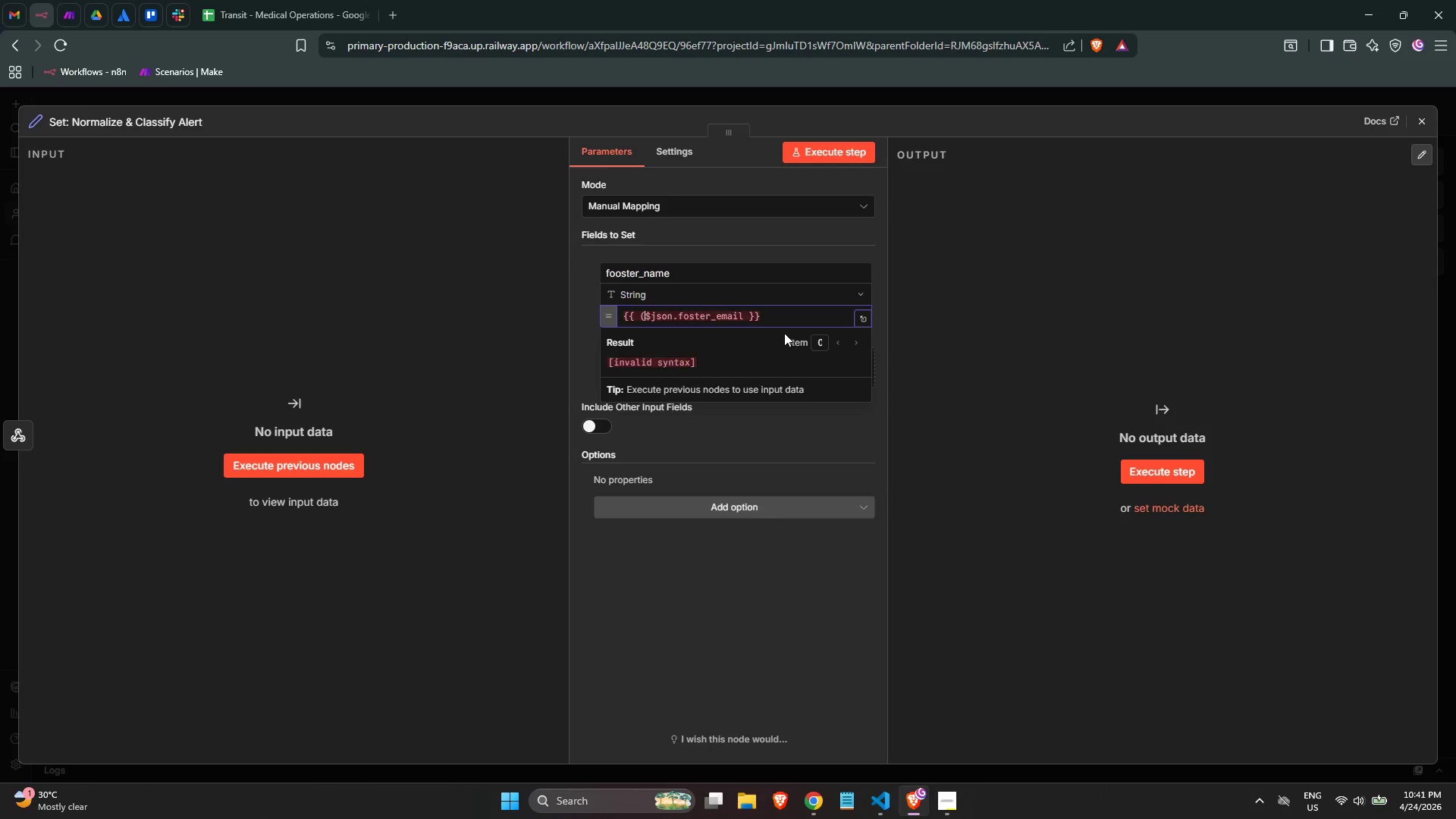 
key(Control+ArrowRight)
 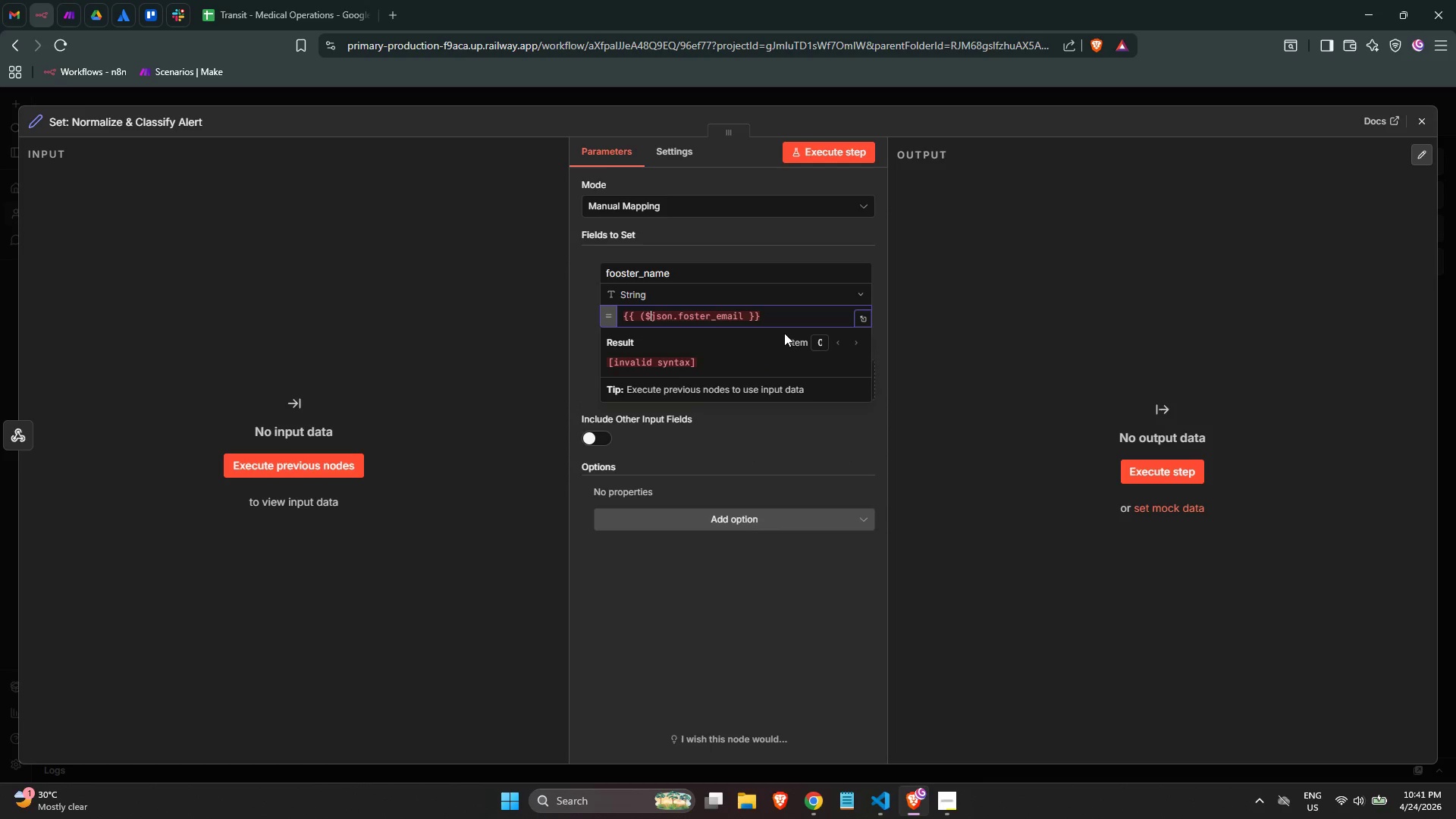 
key(Control+ArrowRight)
 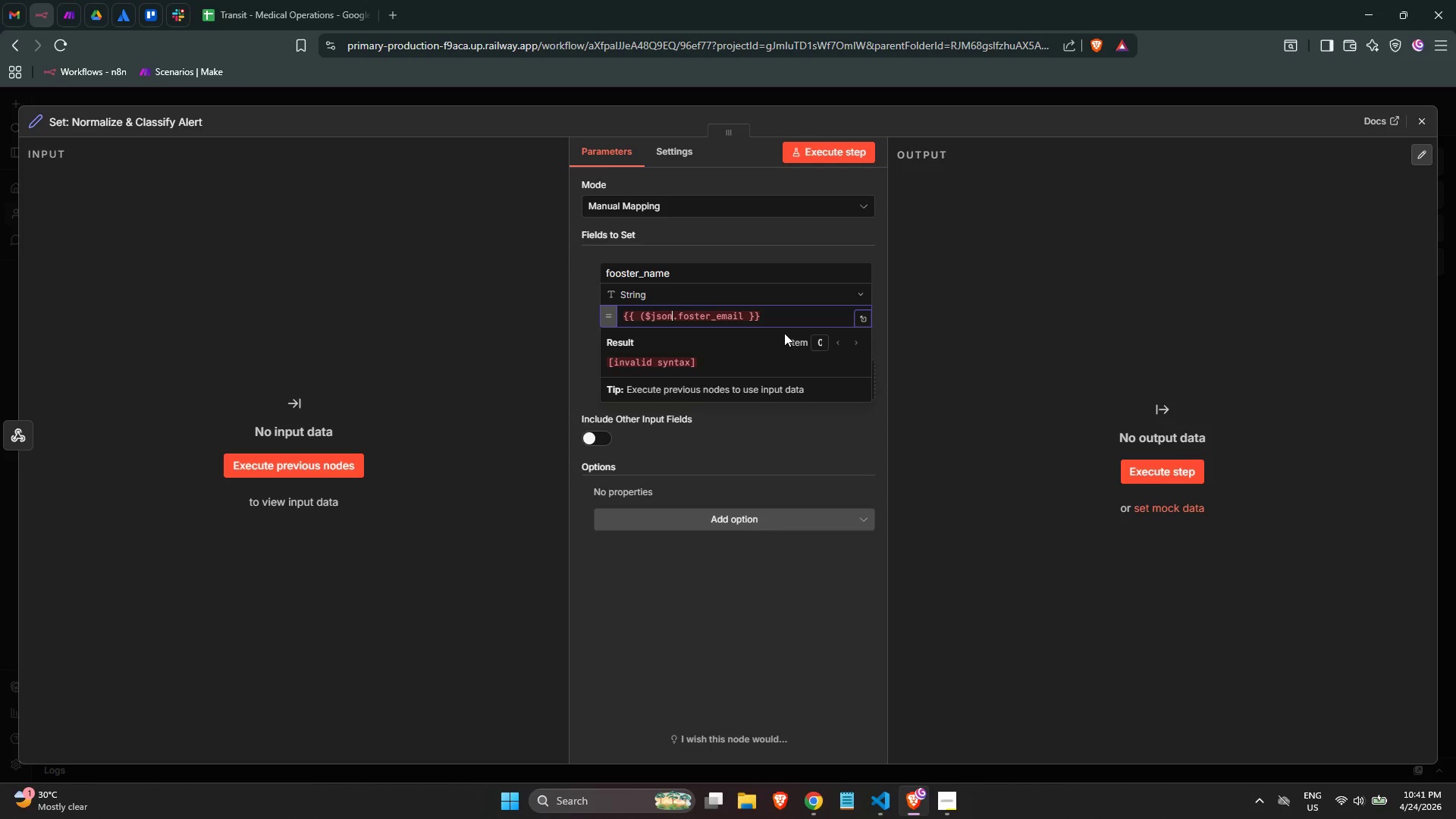 
key(Control+ArrowRight)
 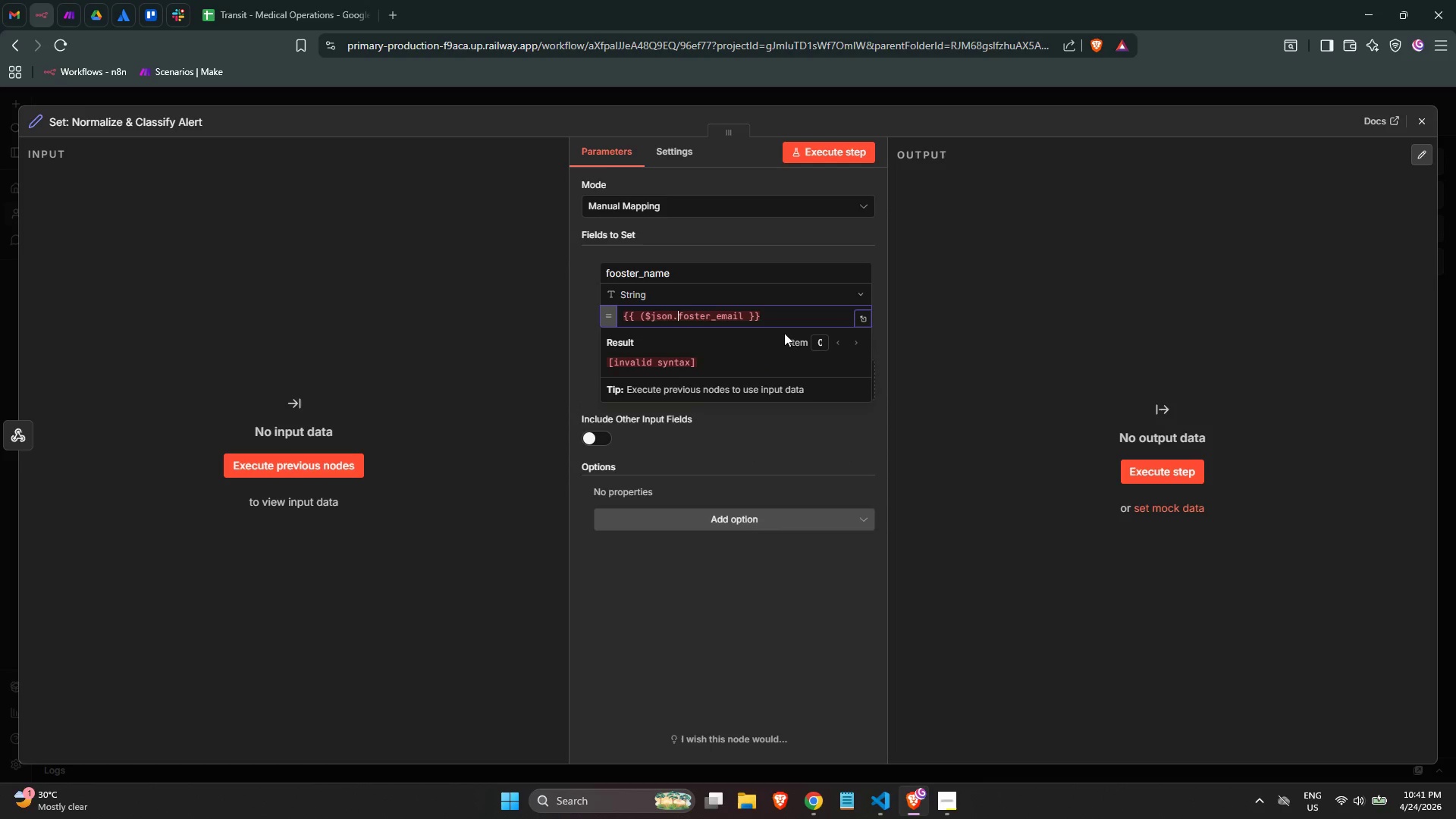 
key(Control+ArrowRight)
 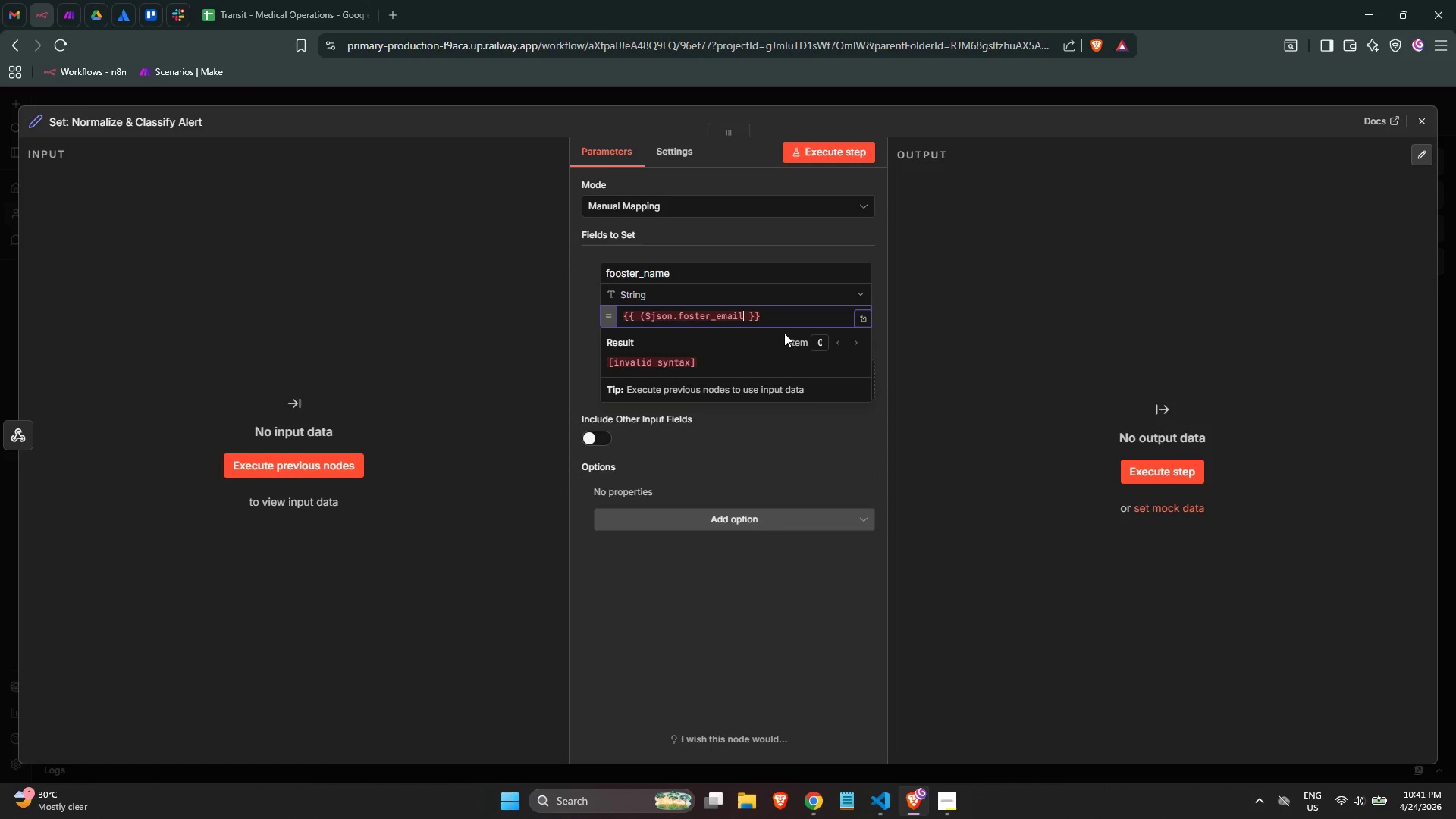 
key(Control+ArrowRight)
 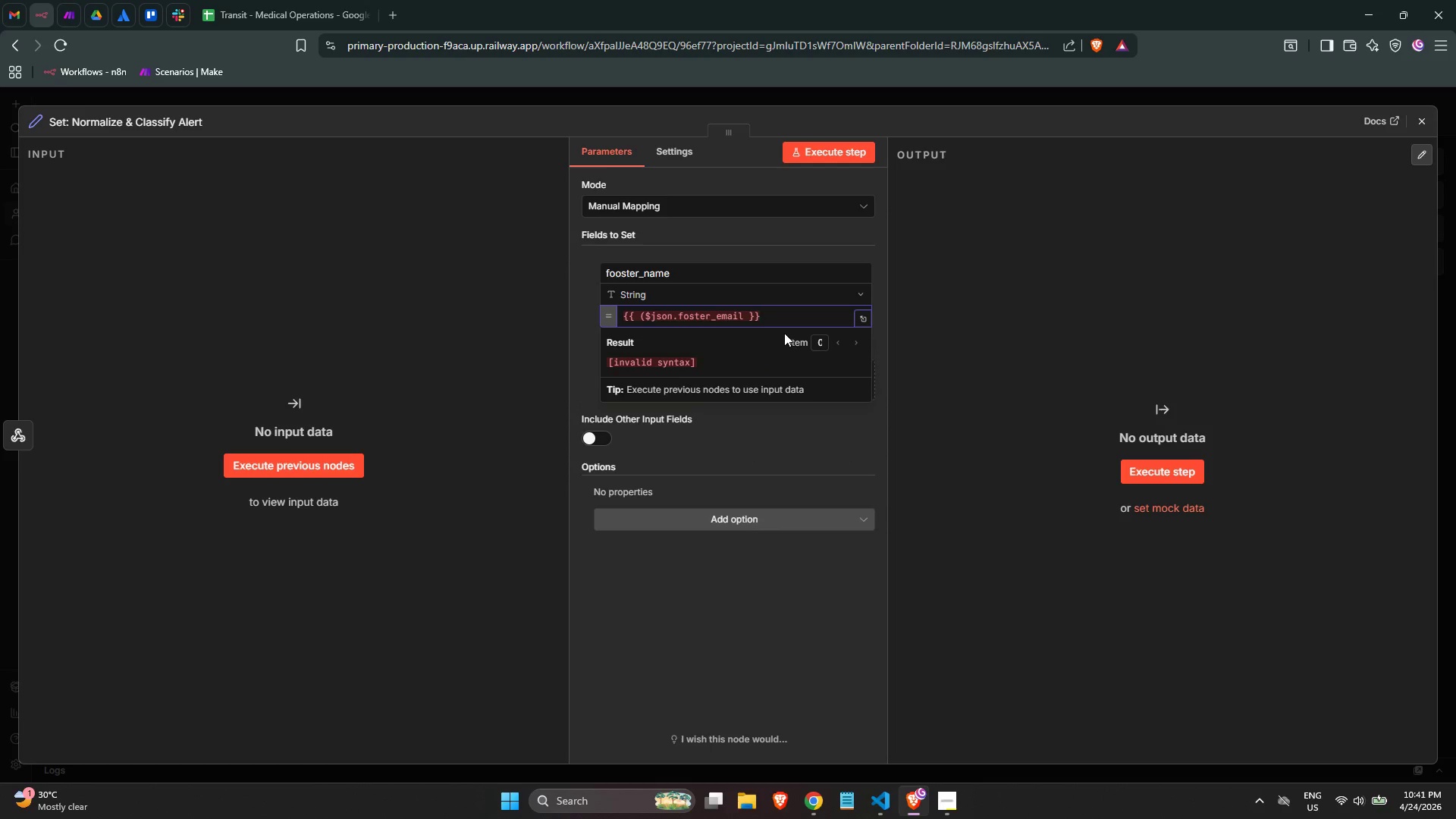 
key(Control+ArrowLeft)
 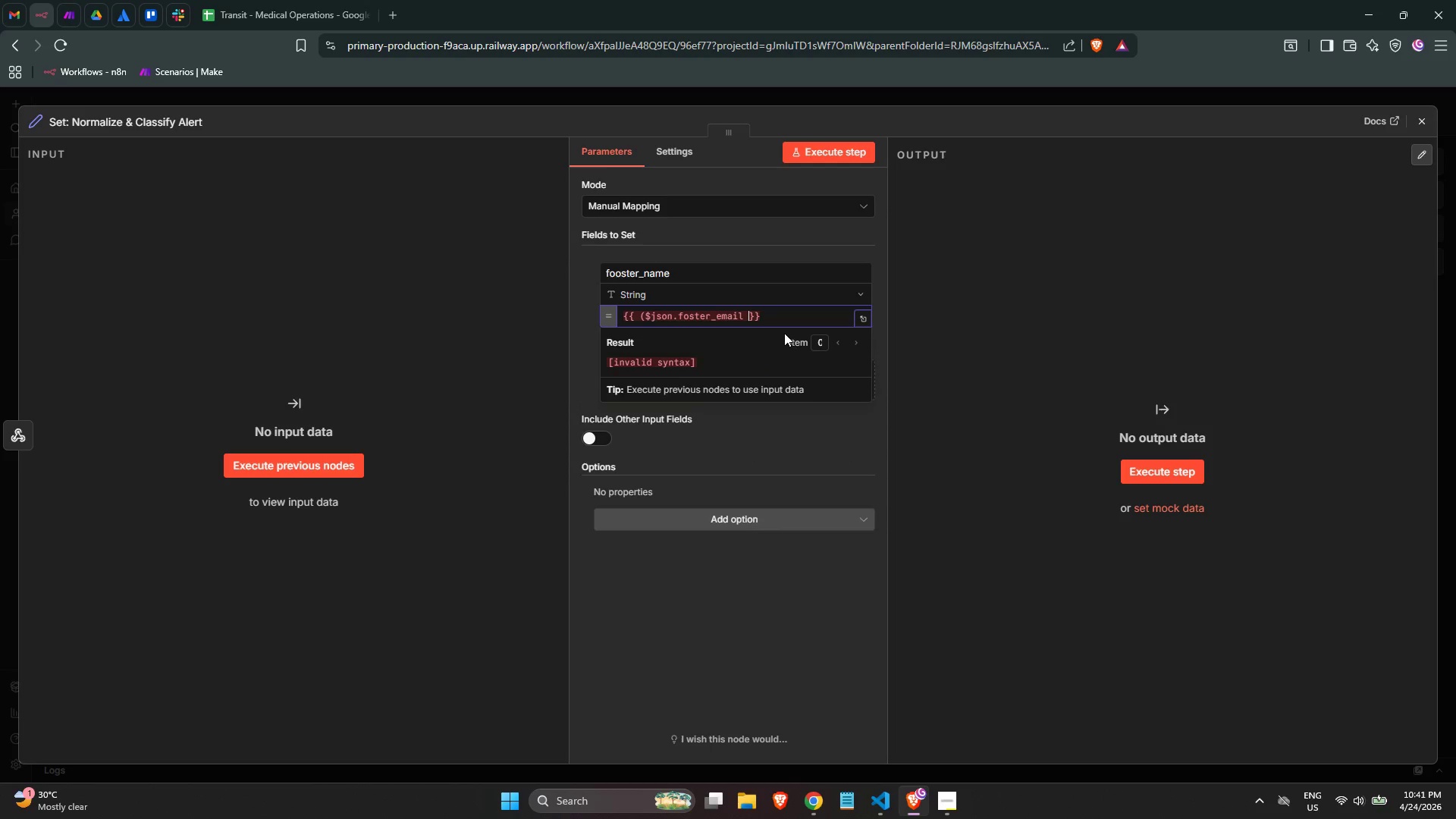 
key(Control+ArrowLeft)
 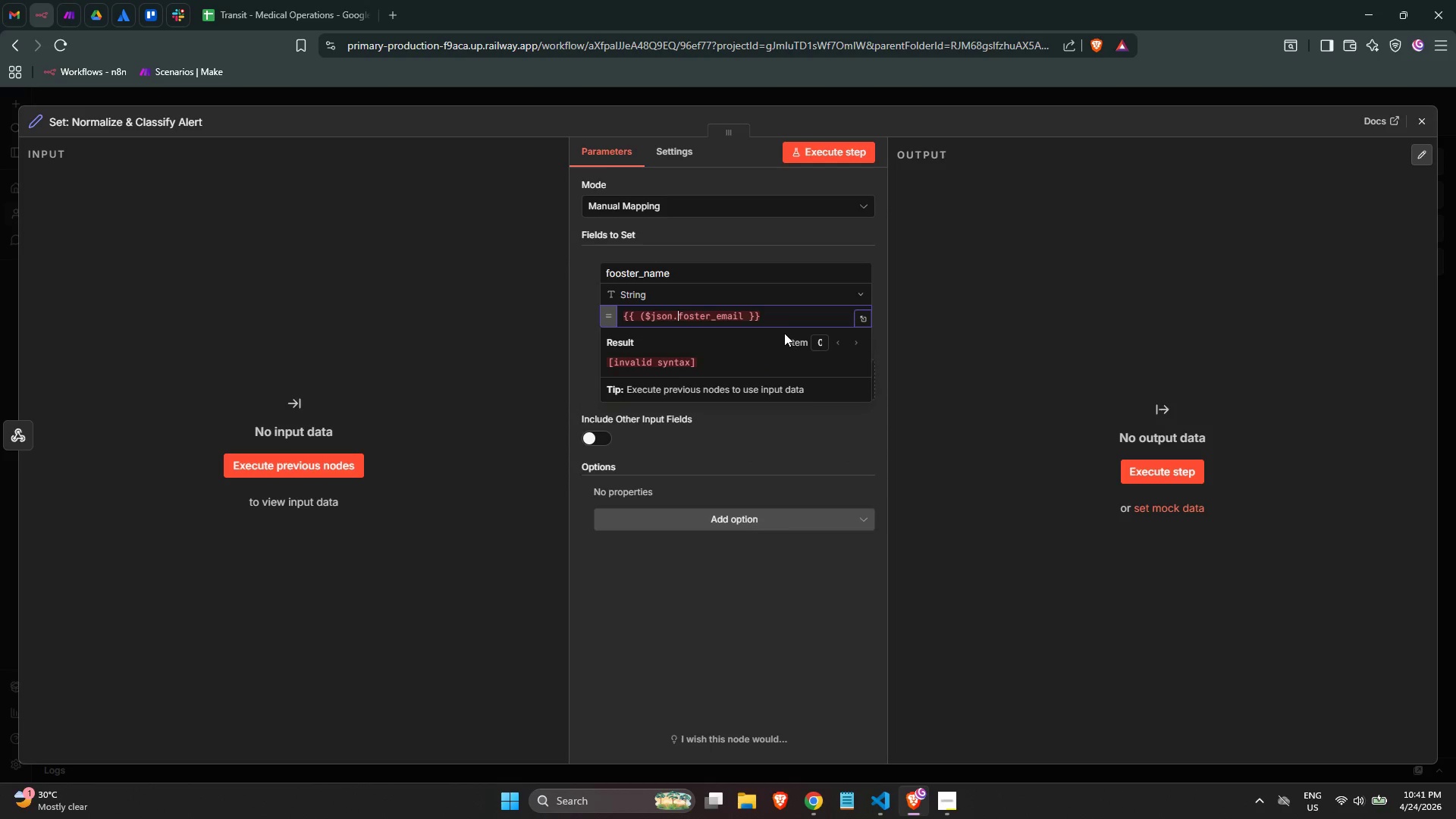 
key(Control+ArrowRight)
 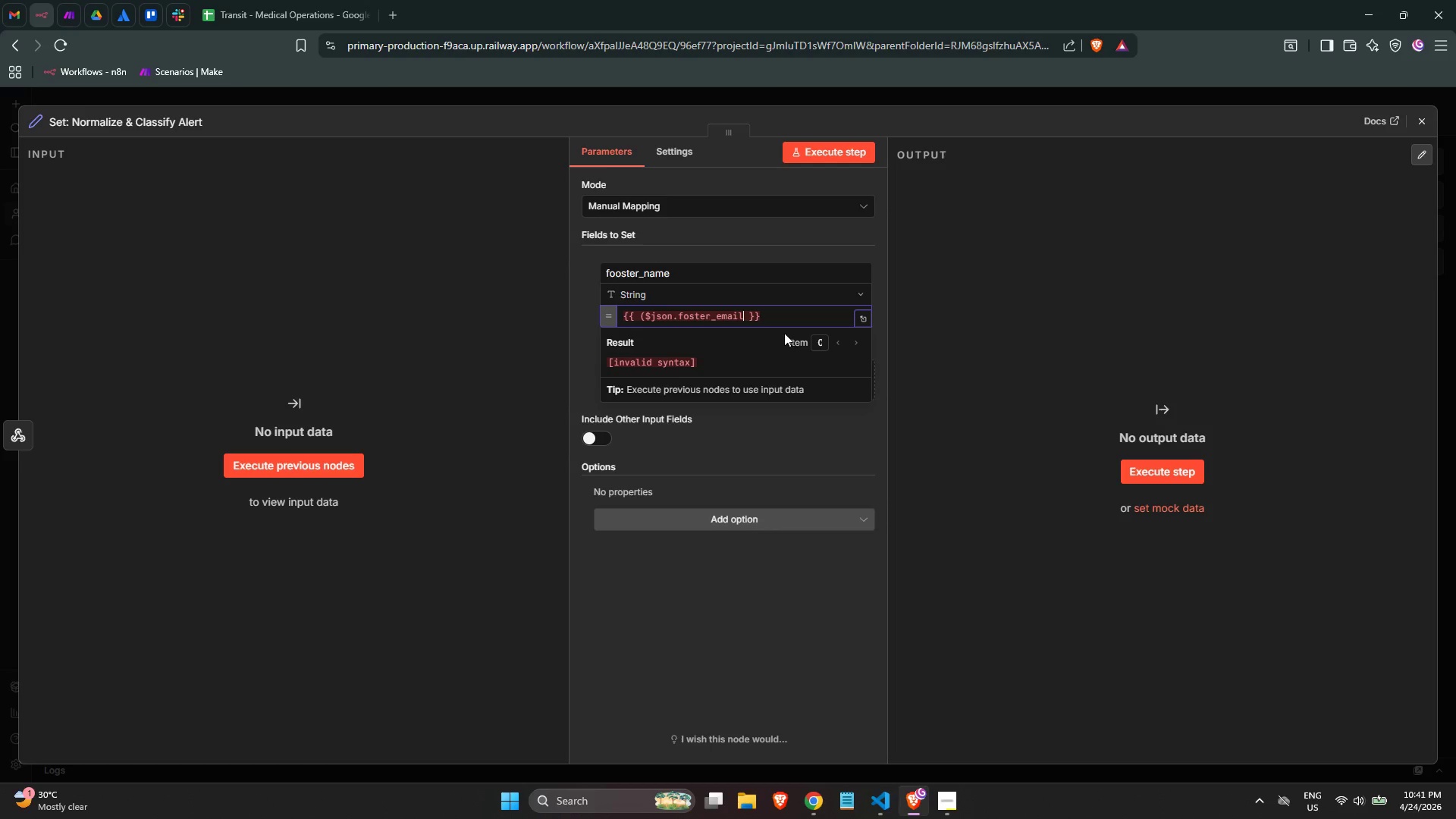 
key(Shift+0)
 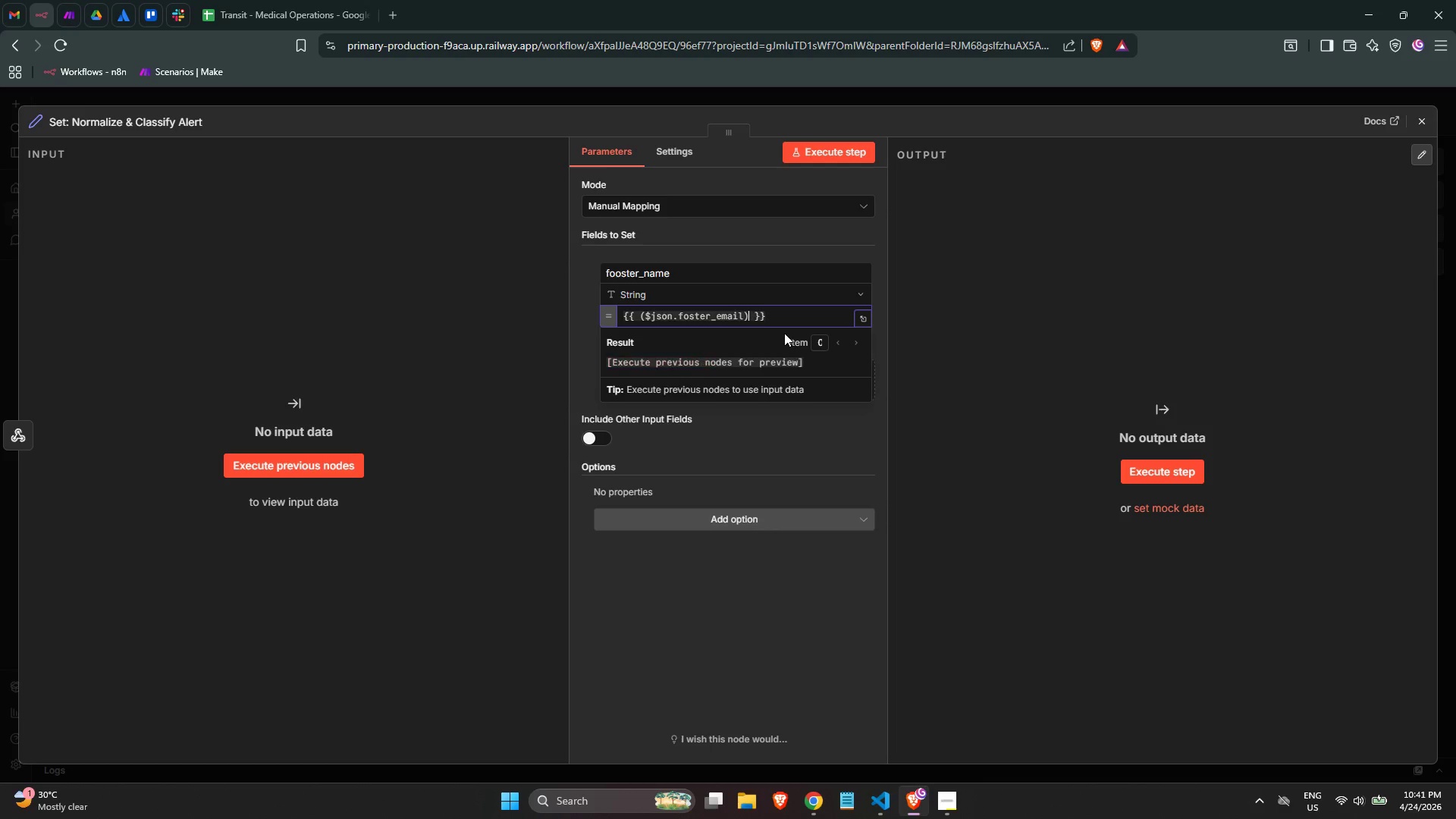 
key(Space)
 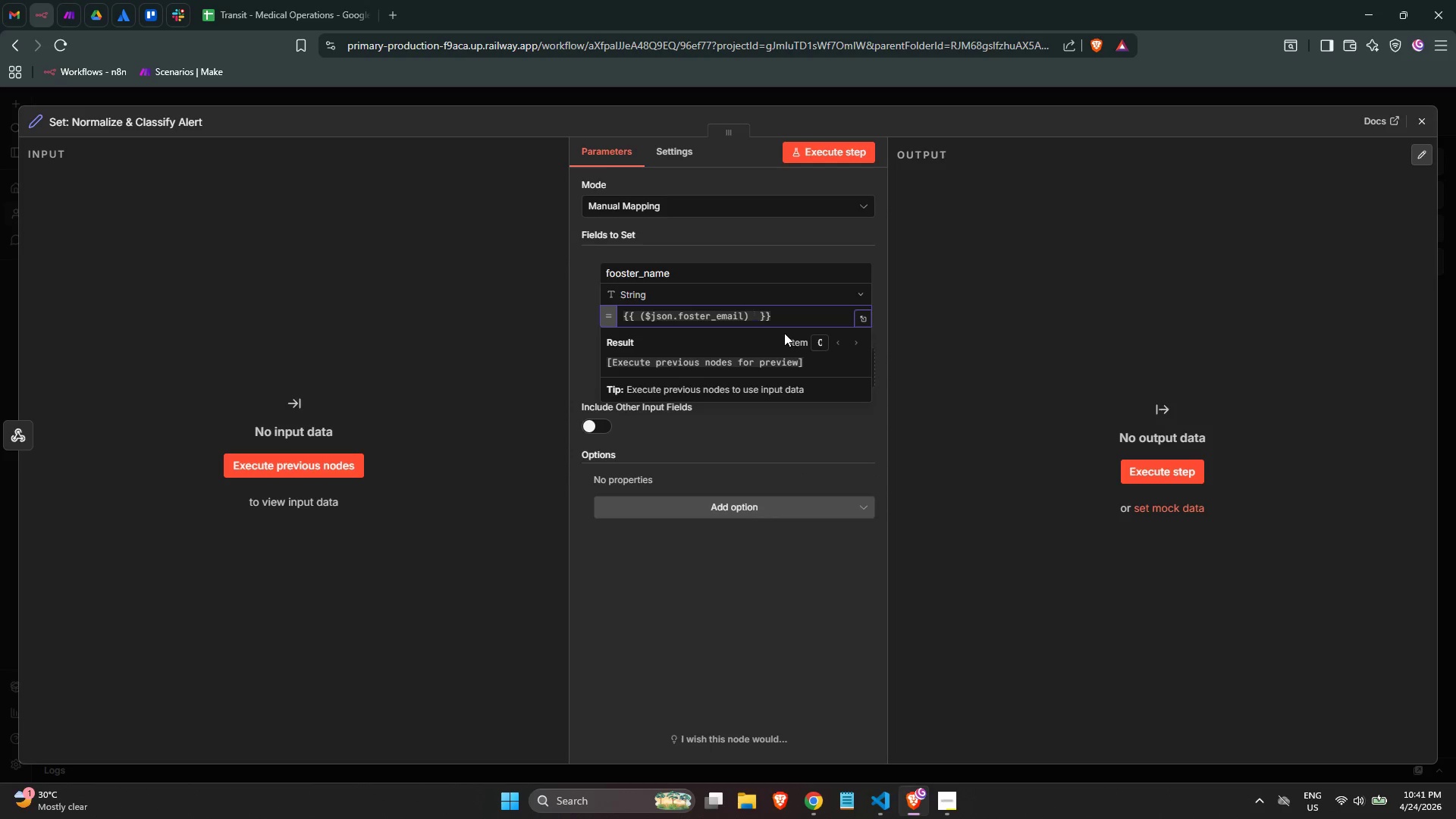 
key(Quote)
 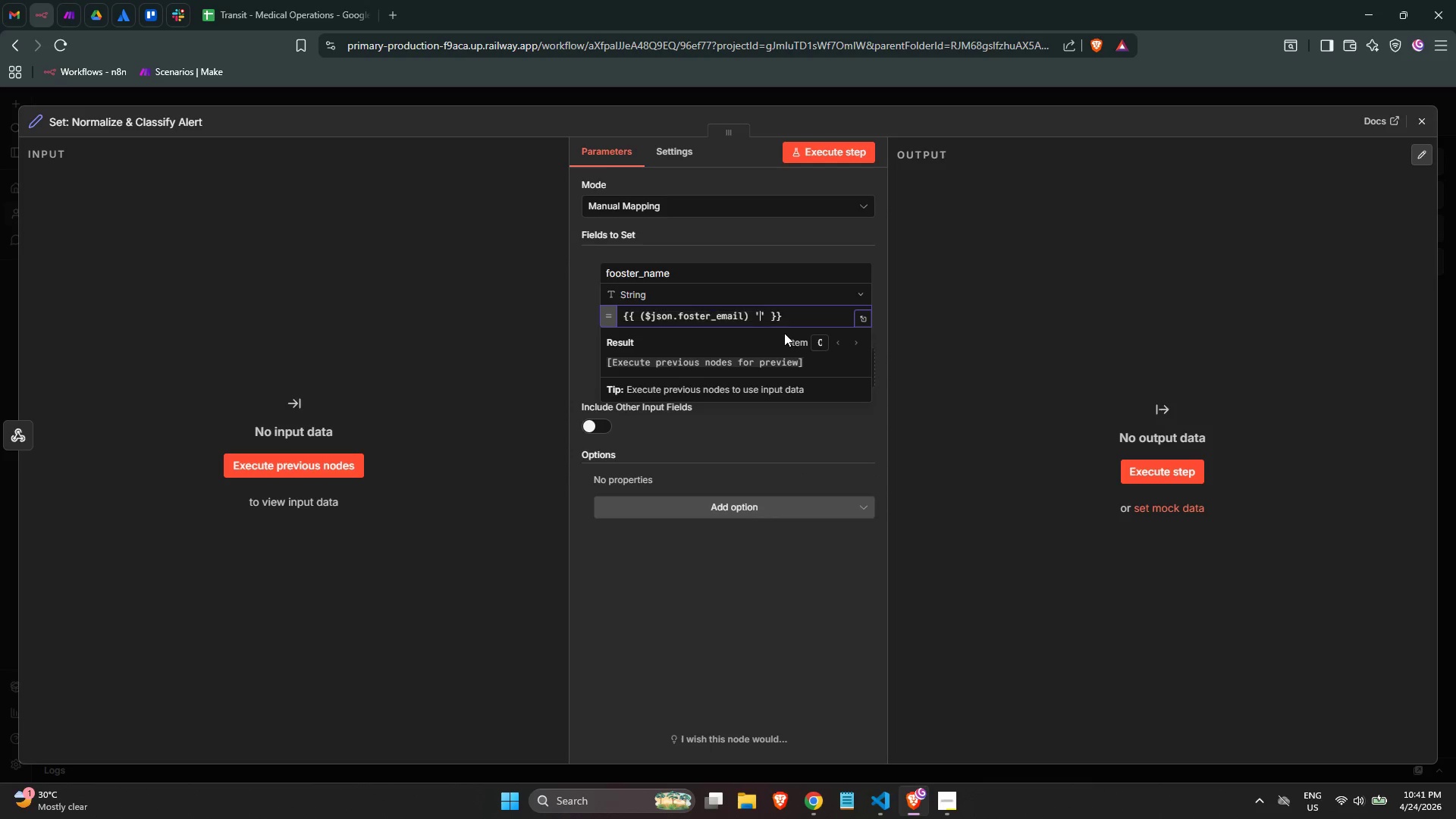 
key(Quote)
 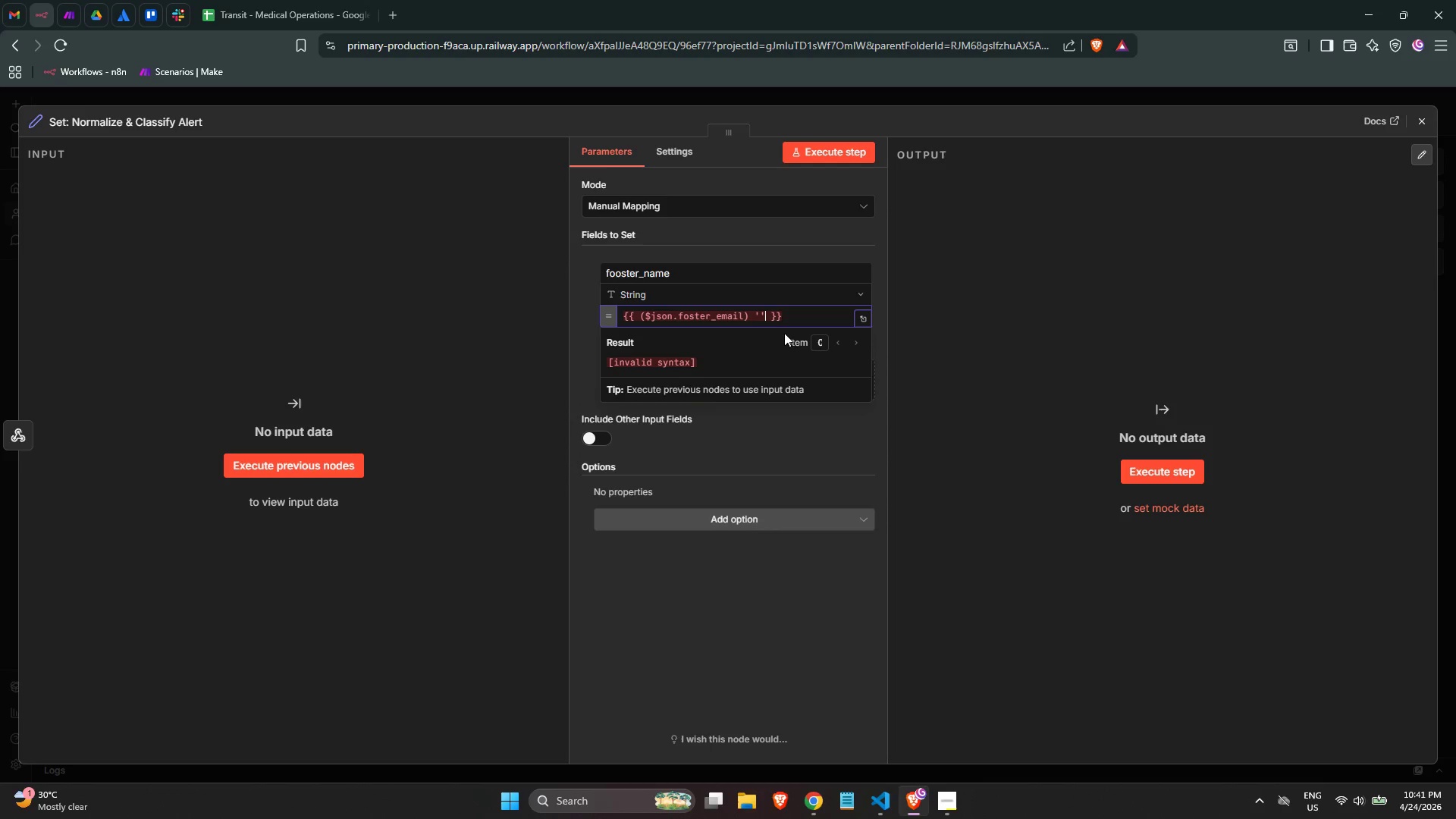 
key(ArrowRight)
 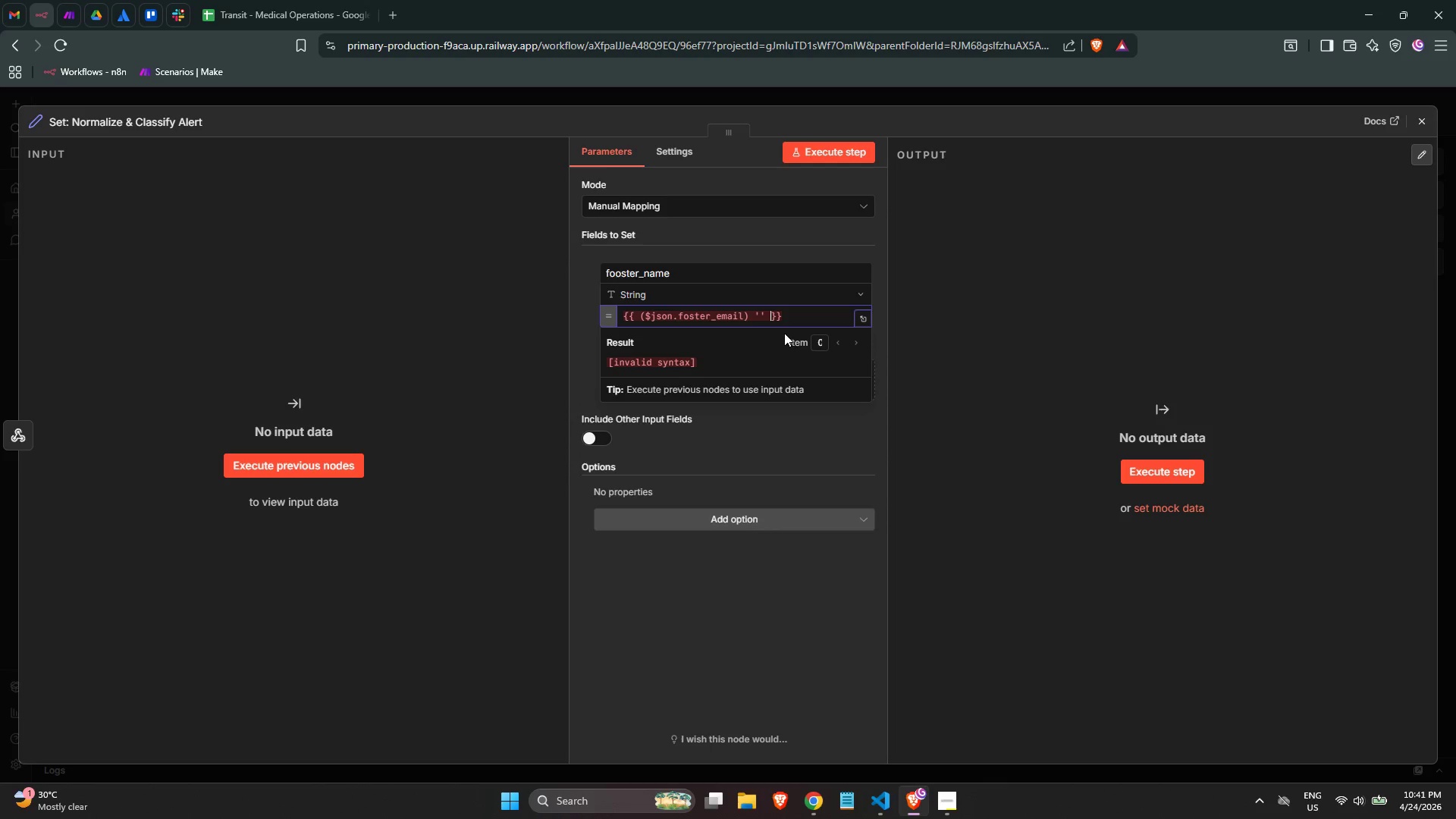 
key(Backspace)
 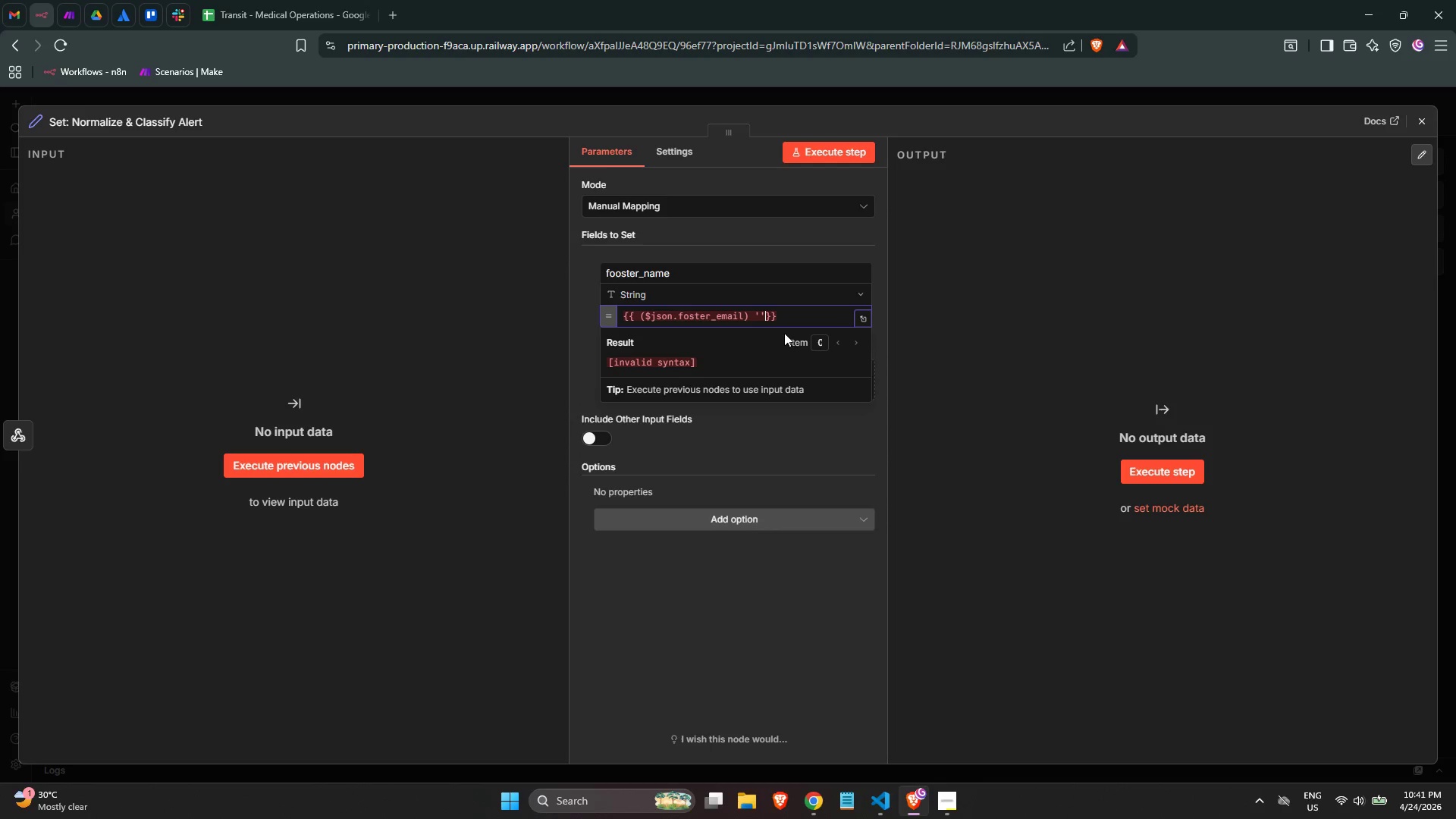 
key(Backspace)
 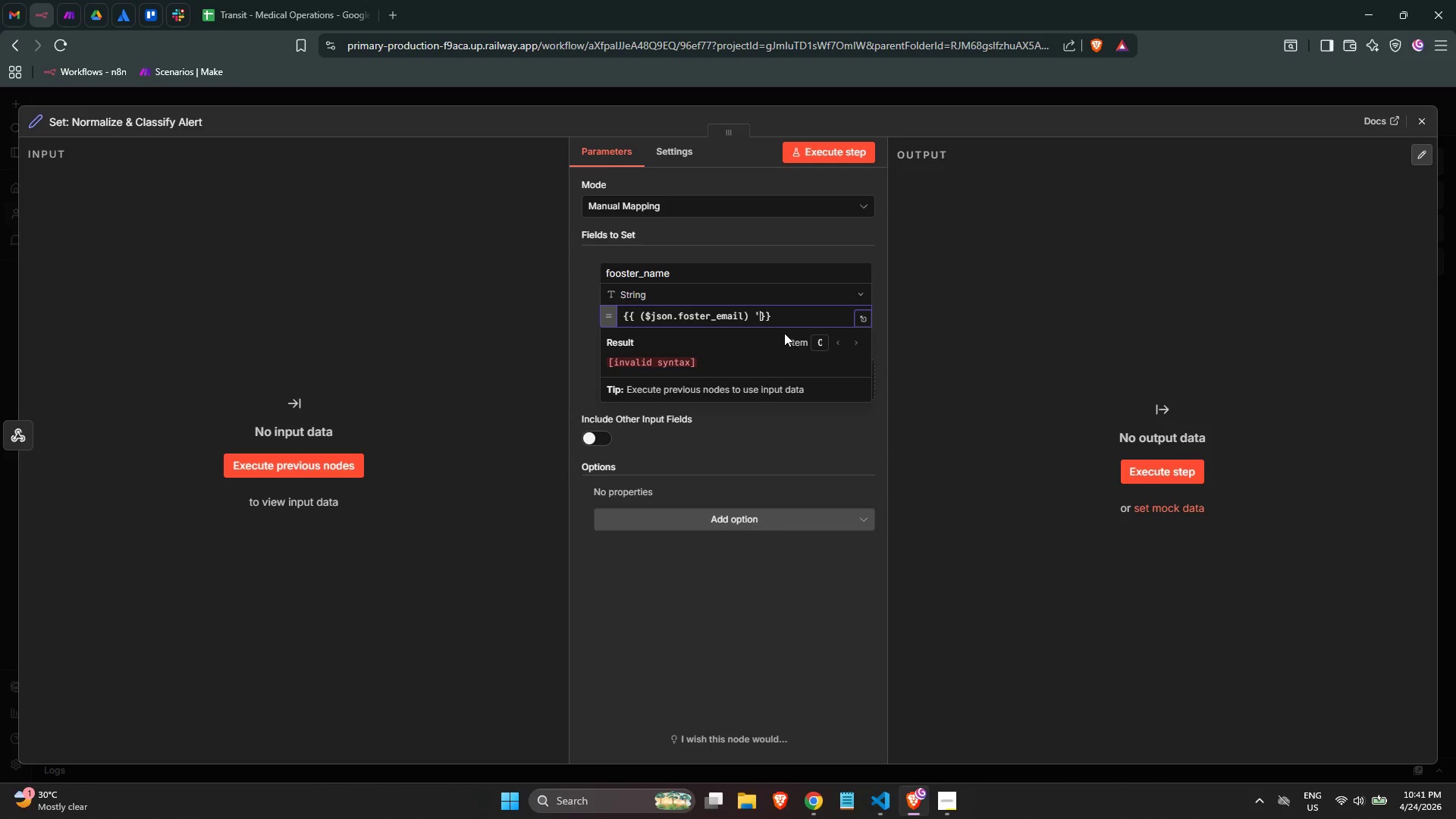 
key(Backspace)
 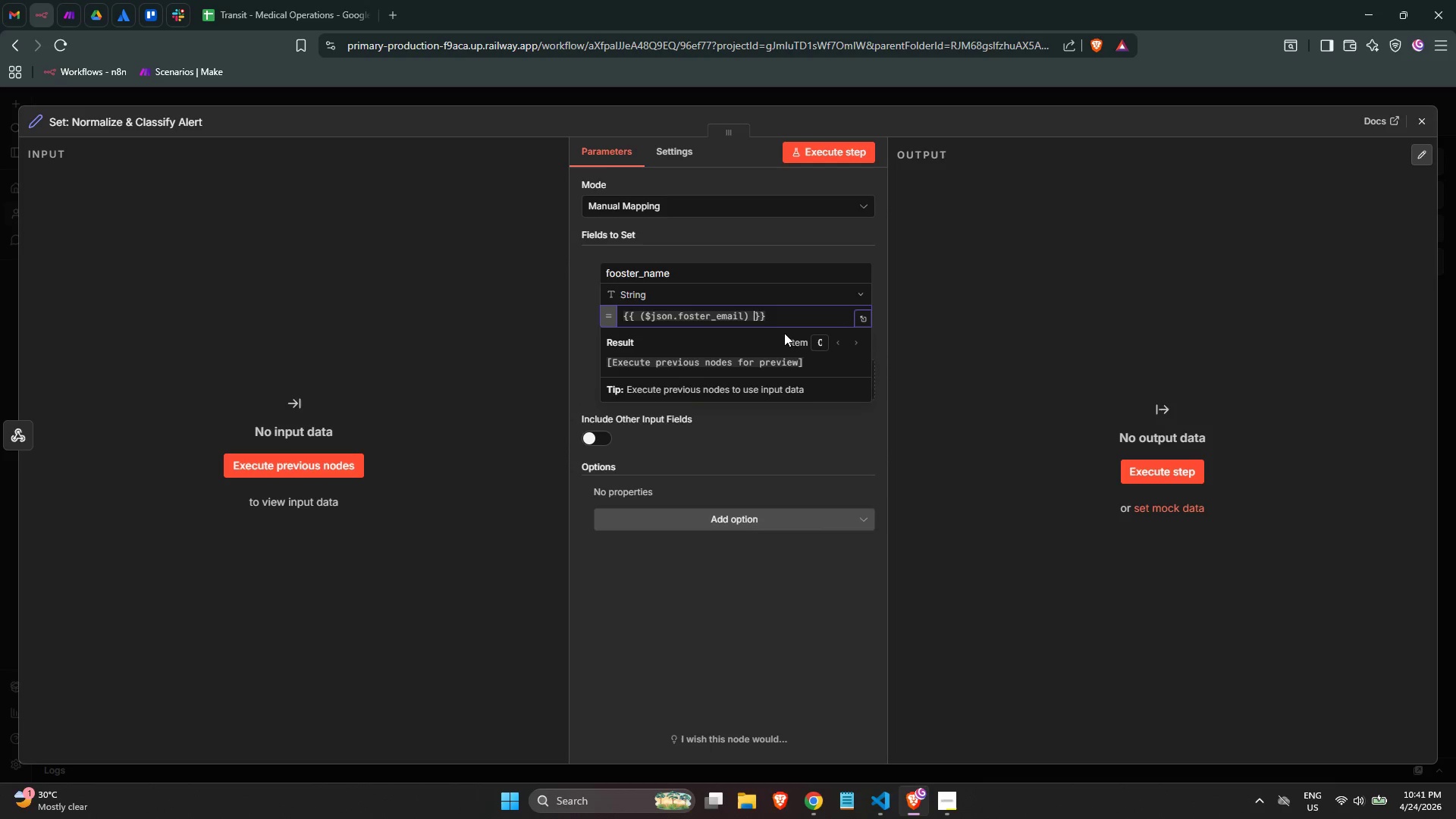 
key(Backspace)
 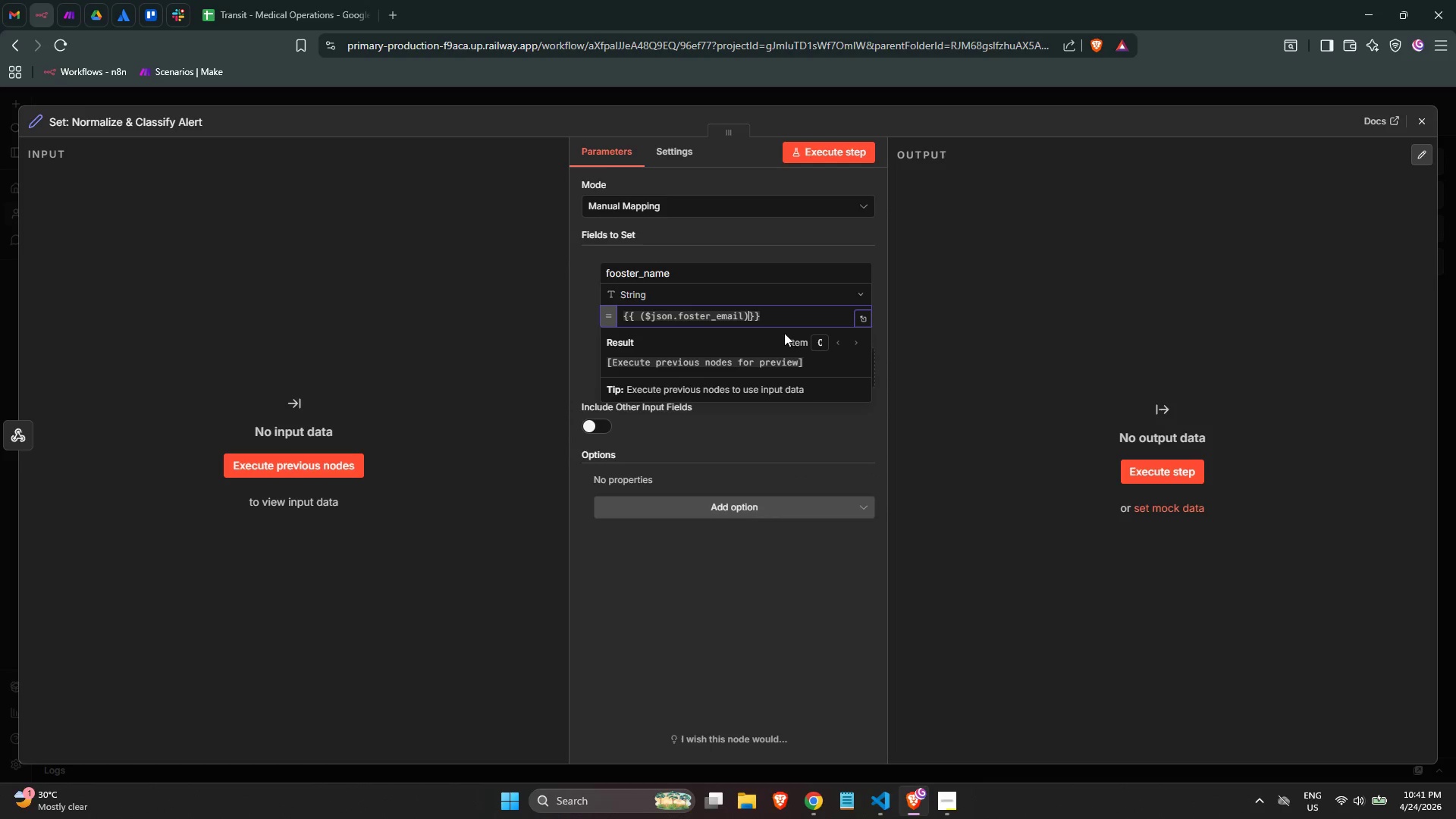 
key(ArrowLeft)
 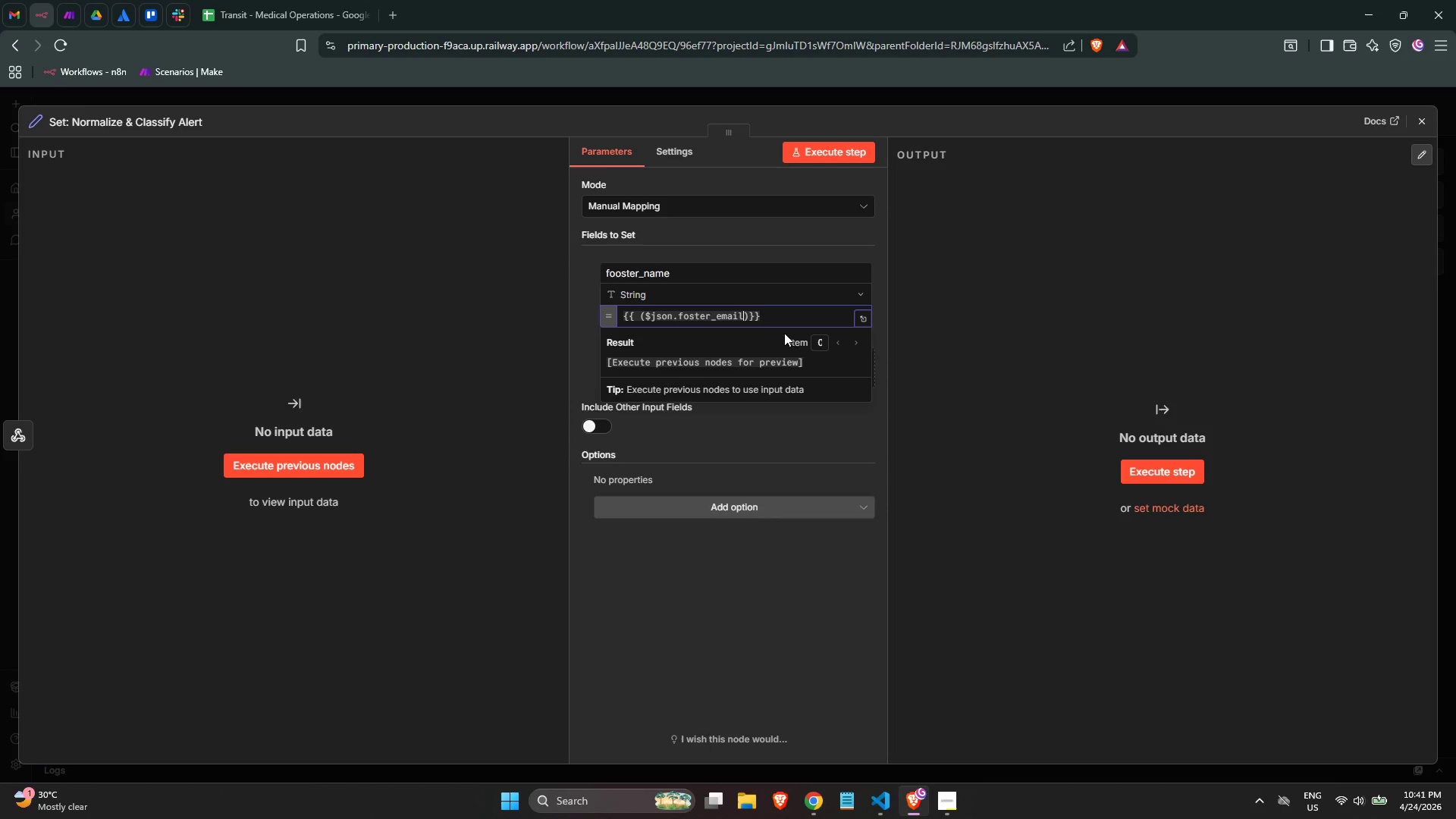 
key(Space)
 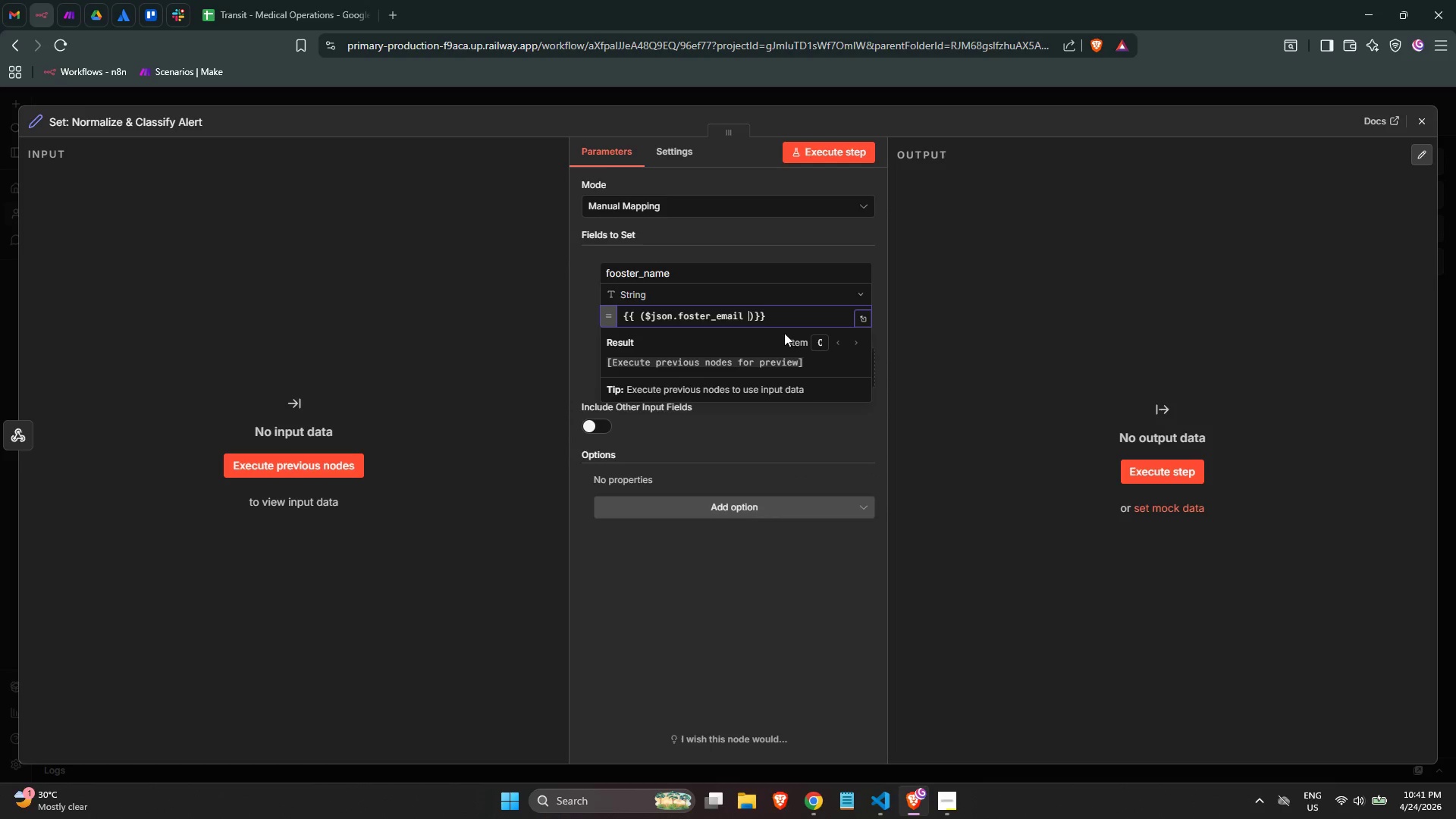 
key(Shift+Backslash)
 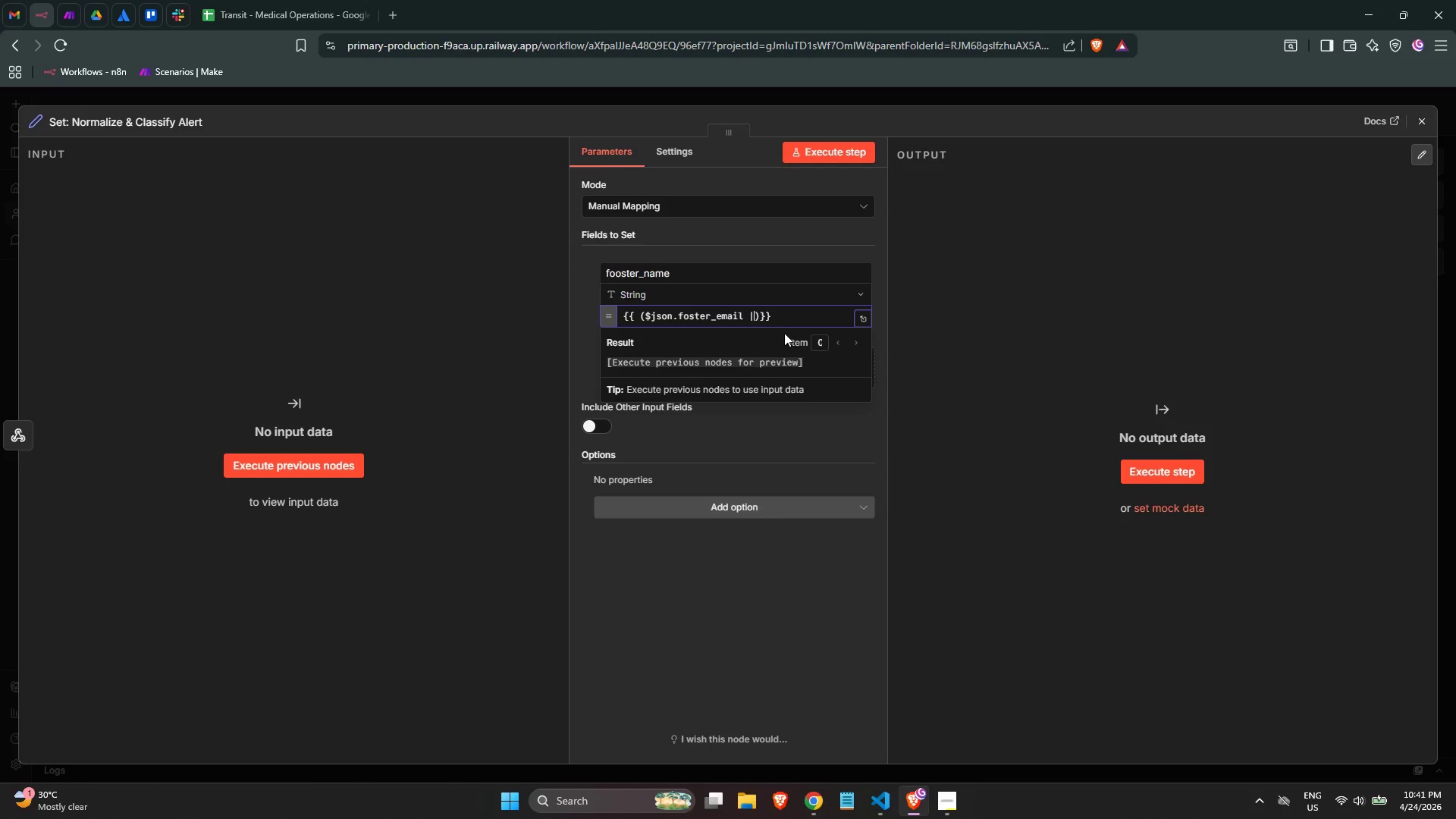 
key(Shift+Backslash)
 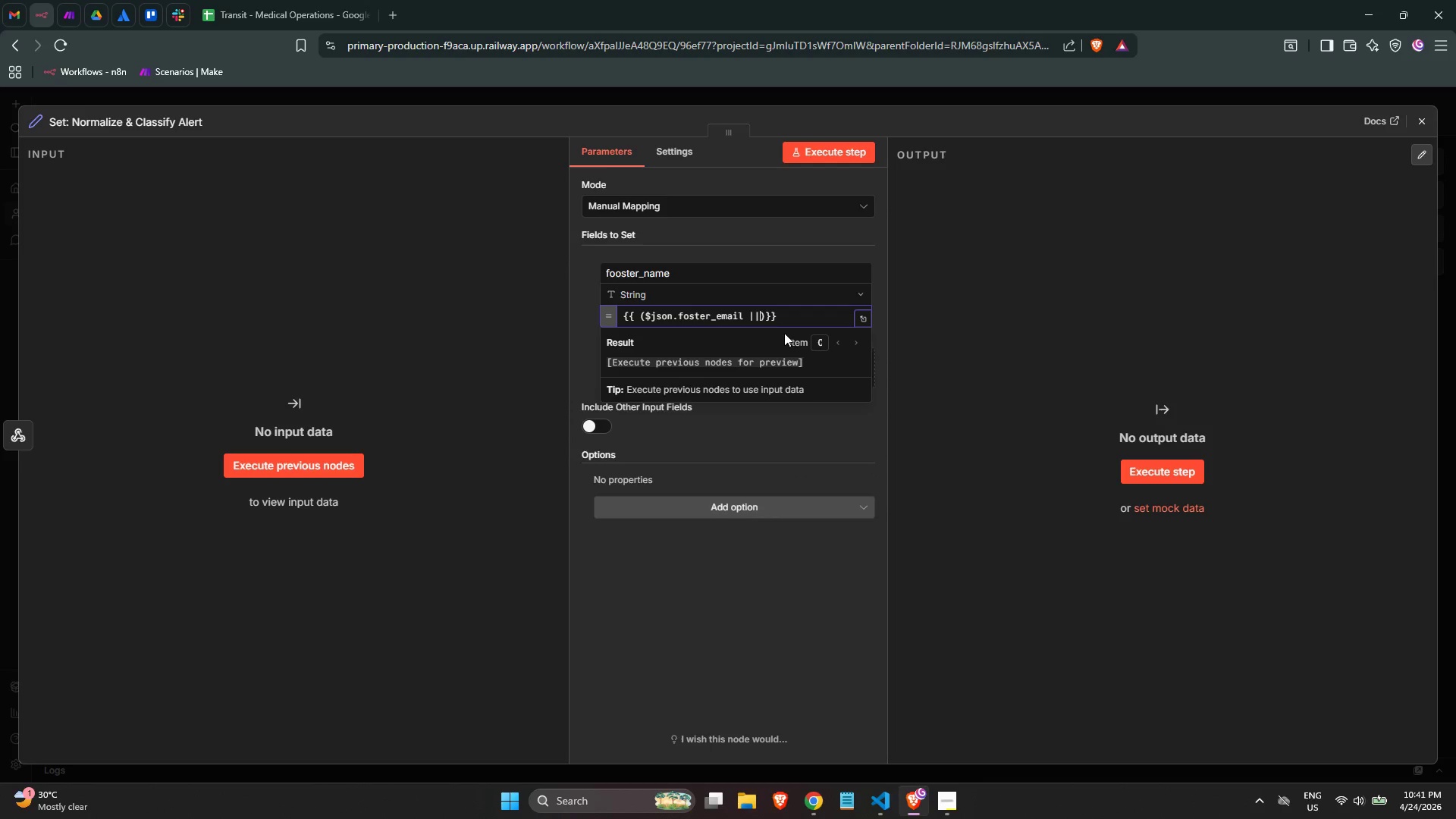 
key(Space)
 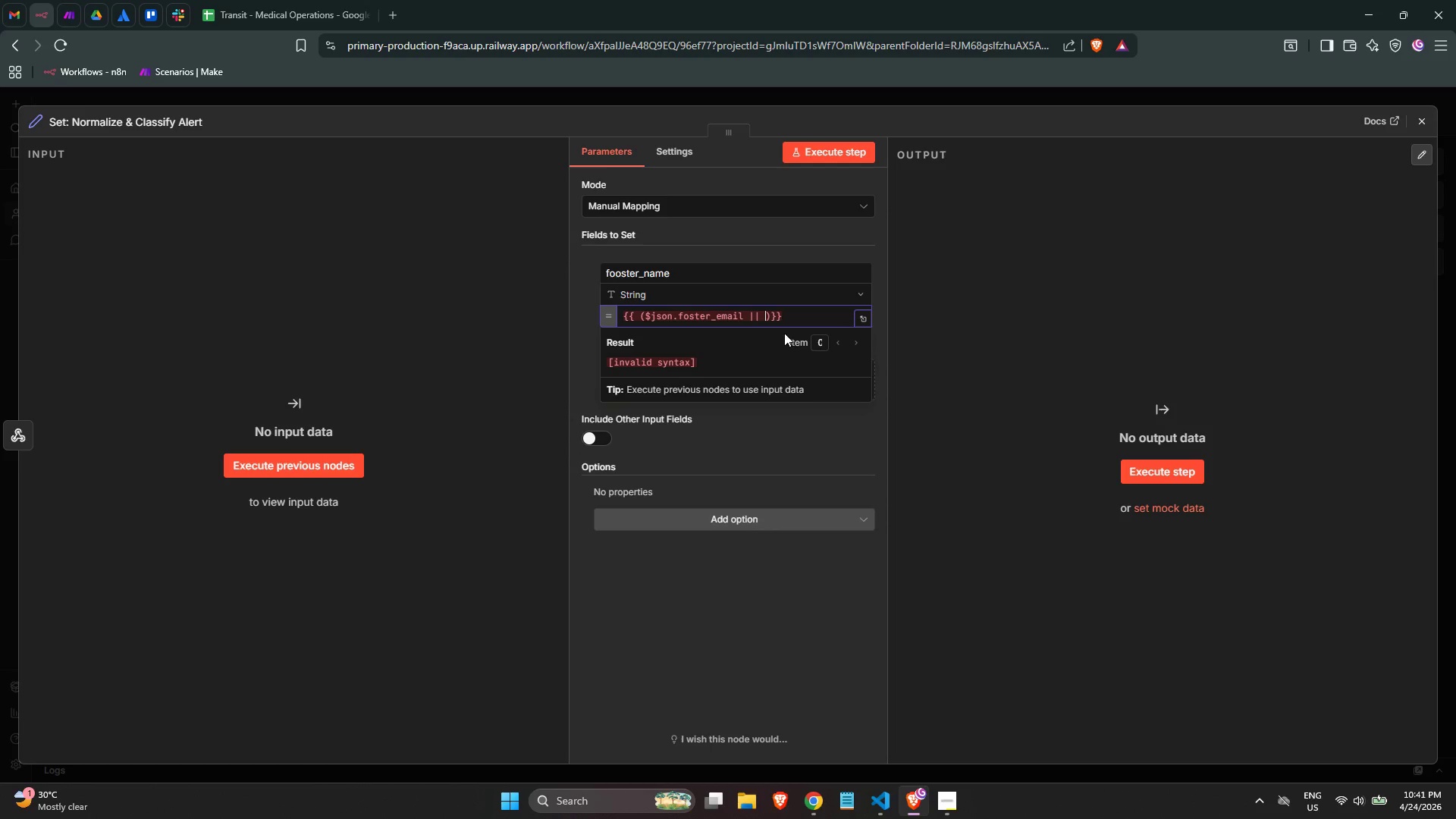 
key(Quote)
 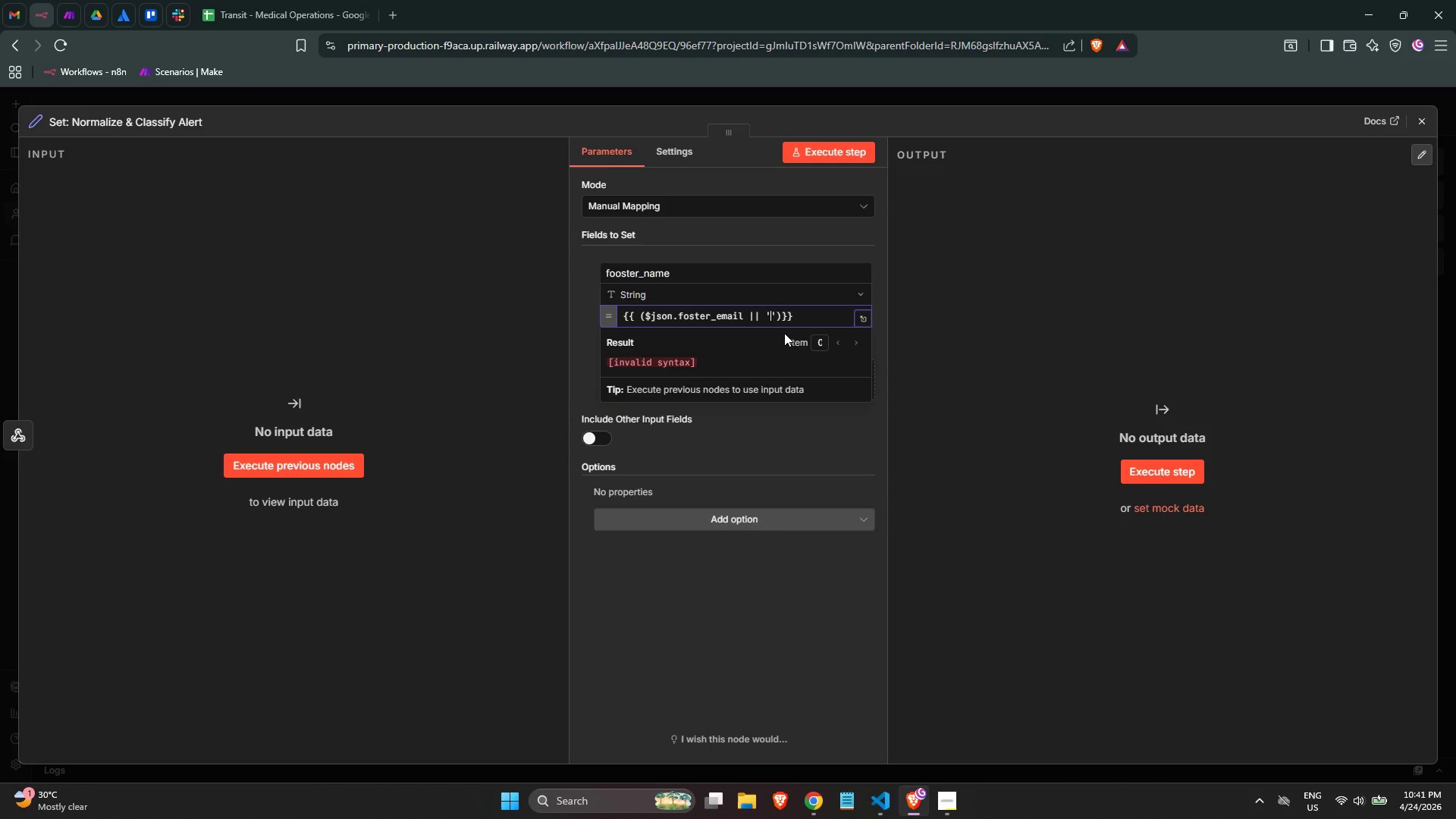 
key(Quote)
 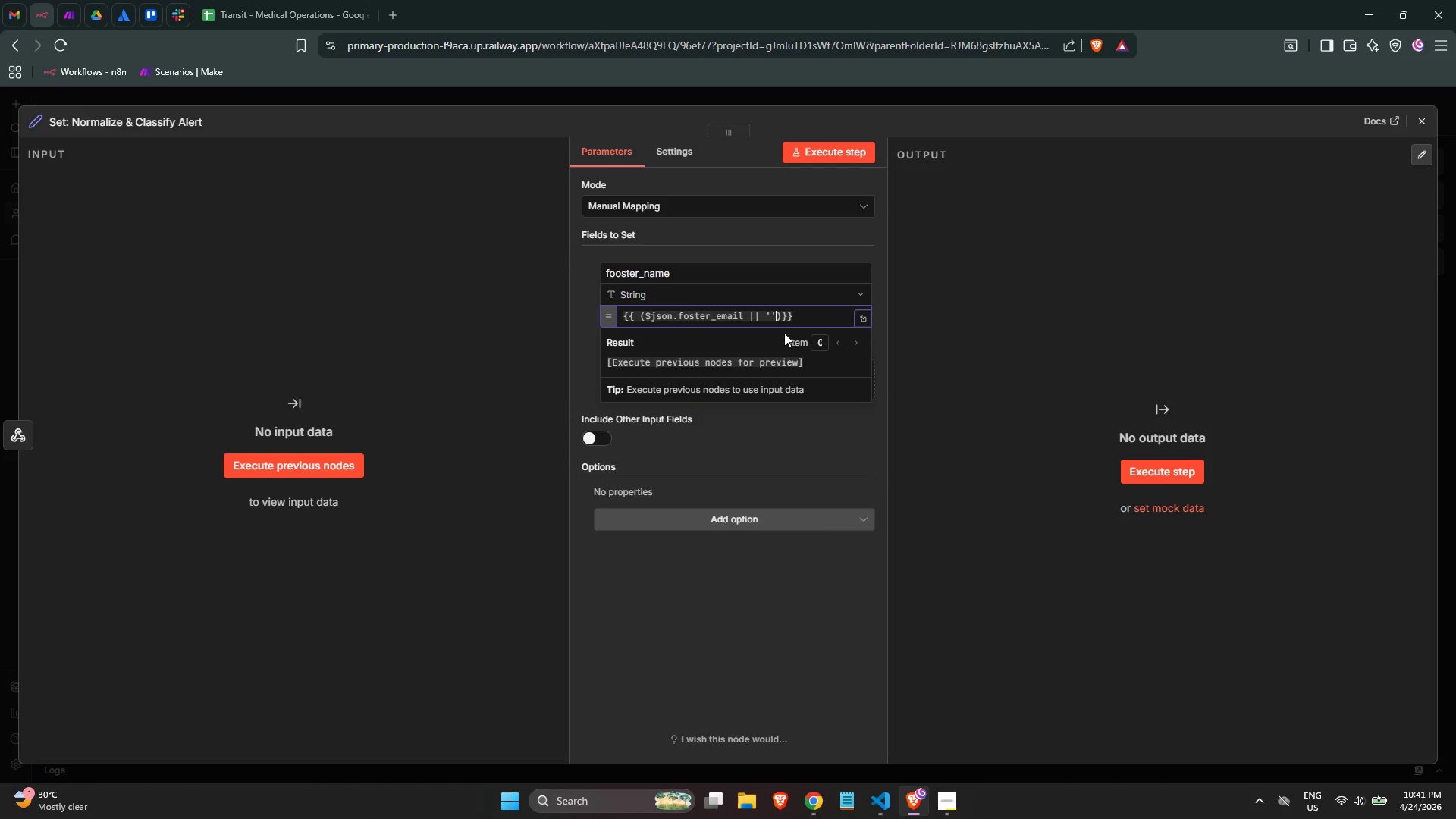 
key(ArrowRight)
 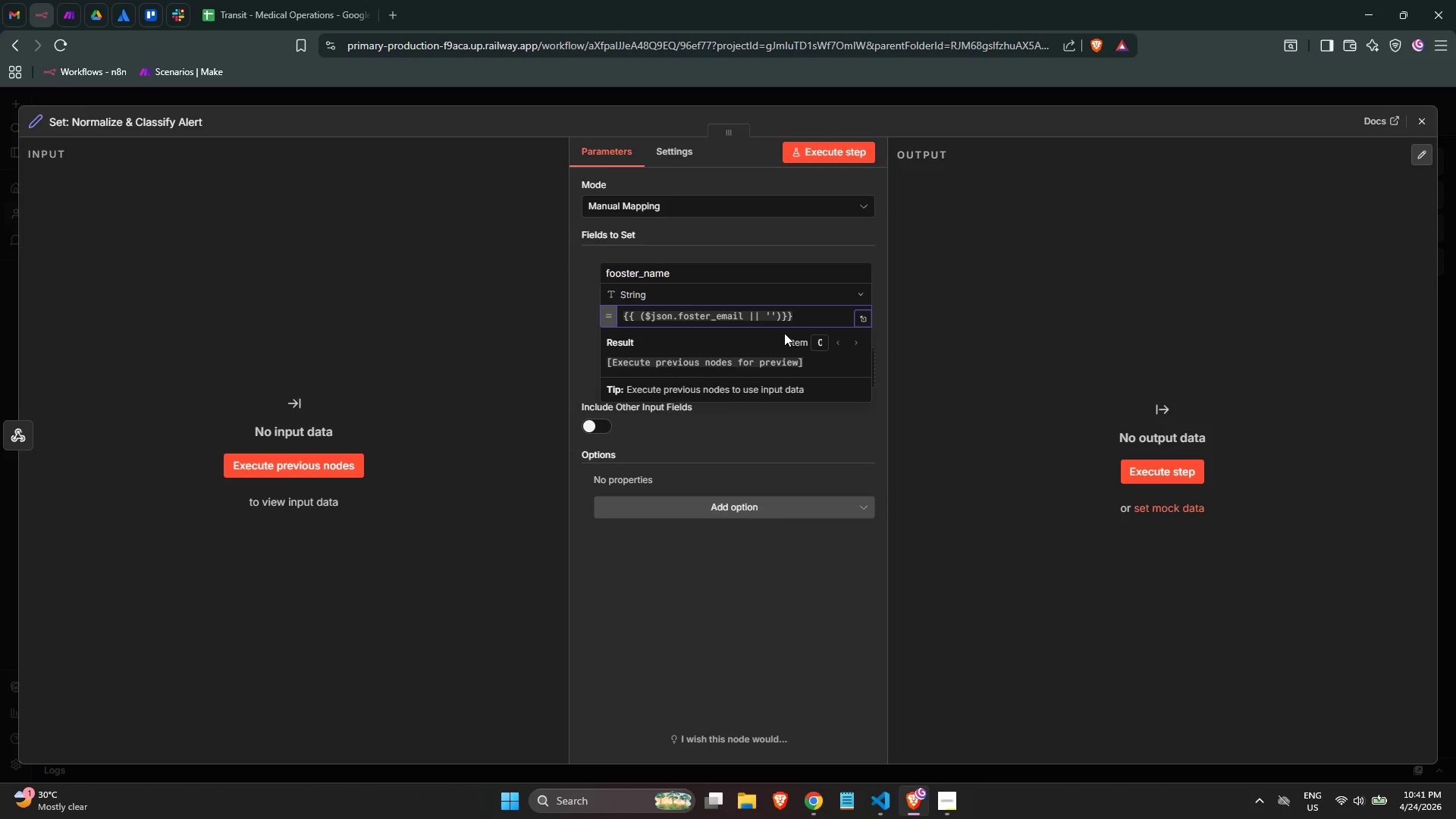 
type(.trim() )
 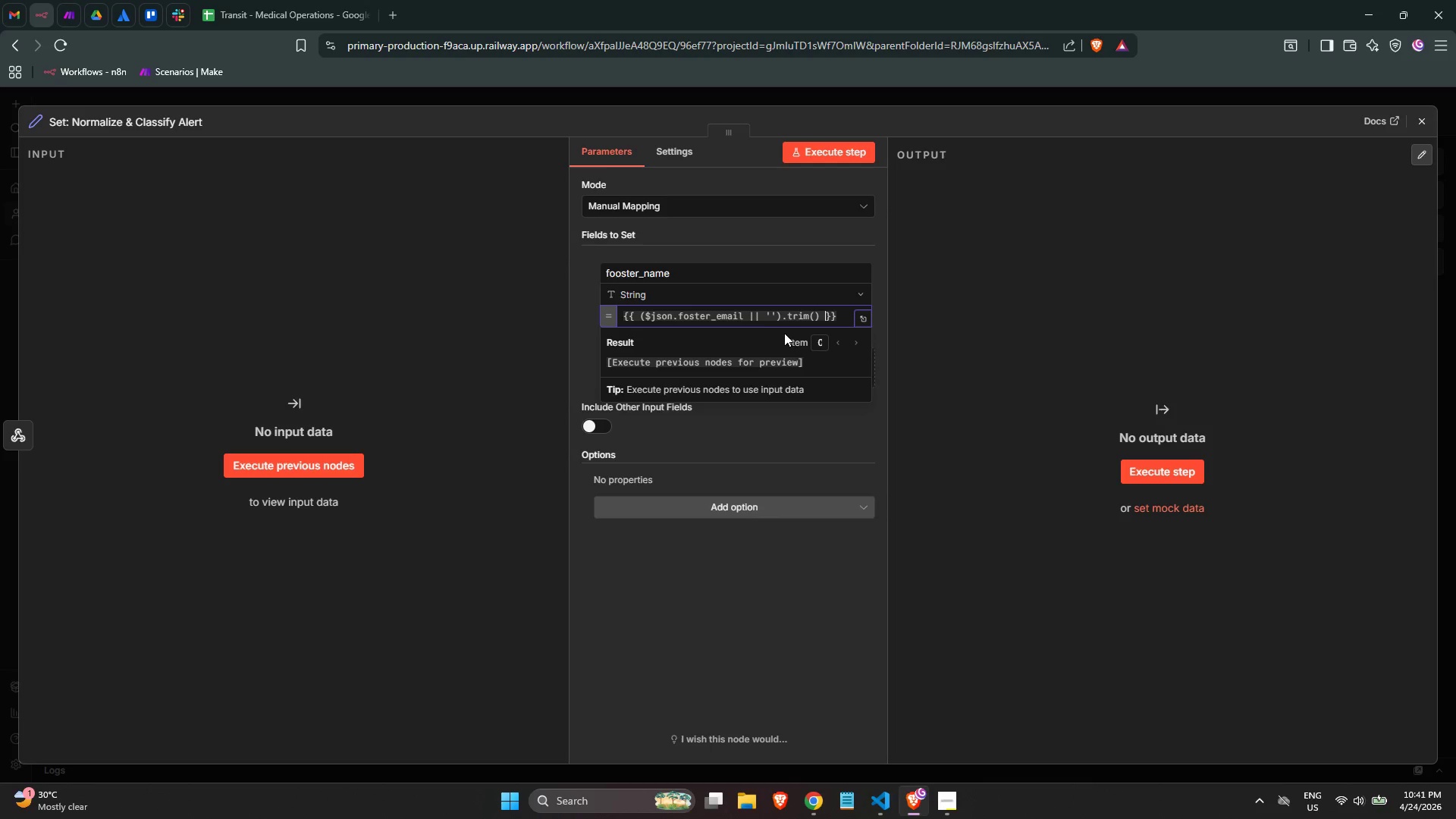 
left_click([747, 598])
 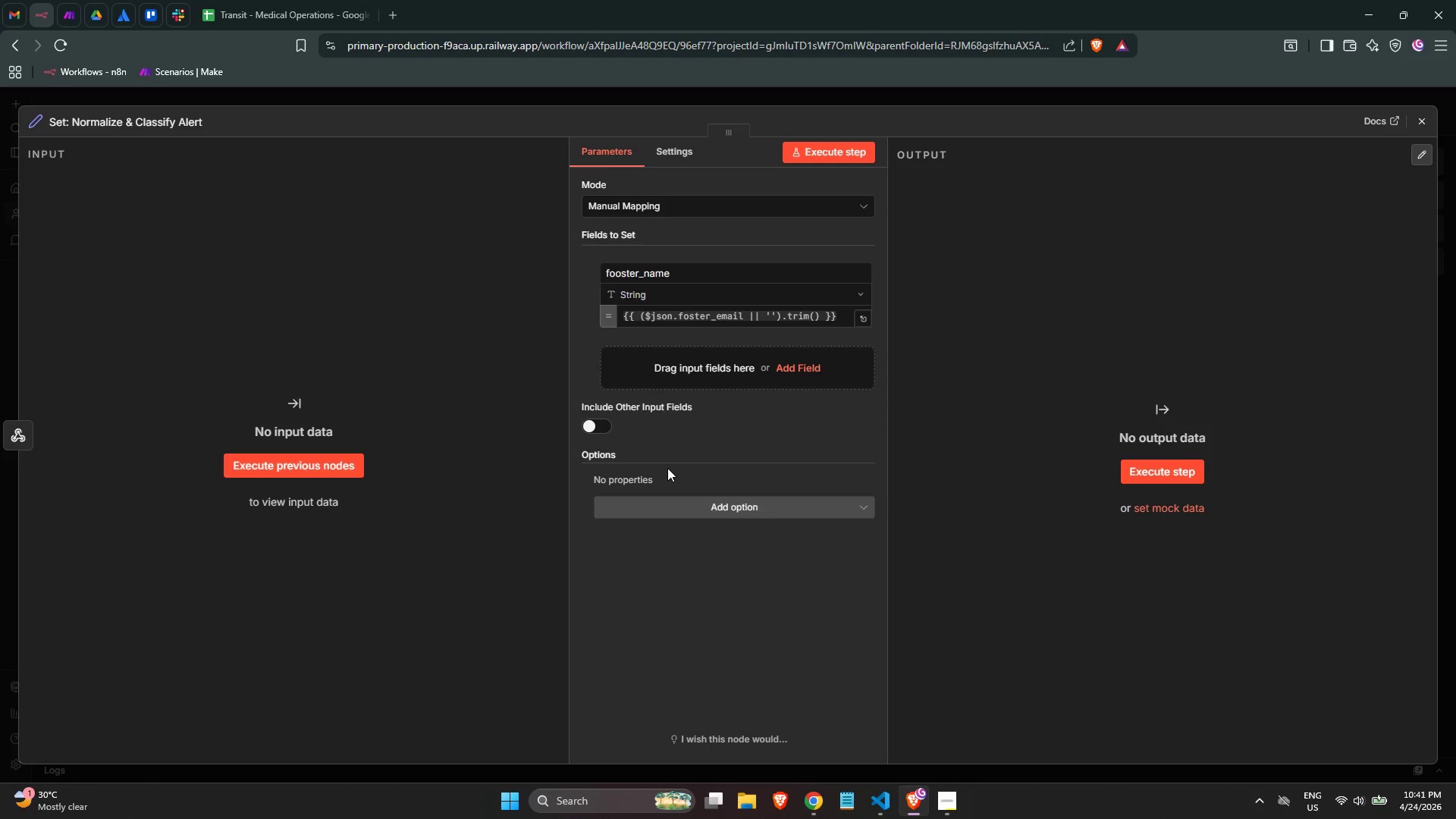 
left_click([666, 357])
 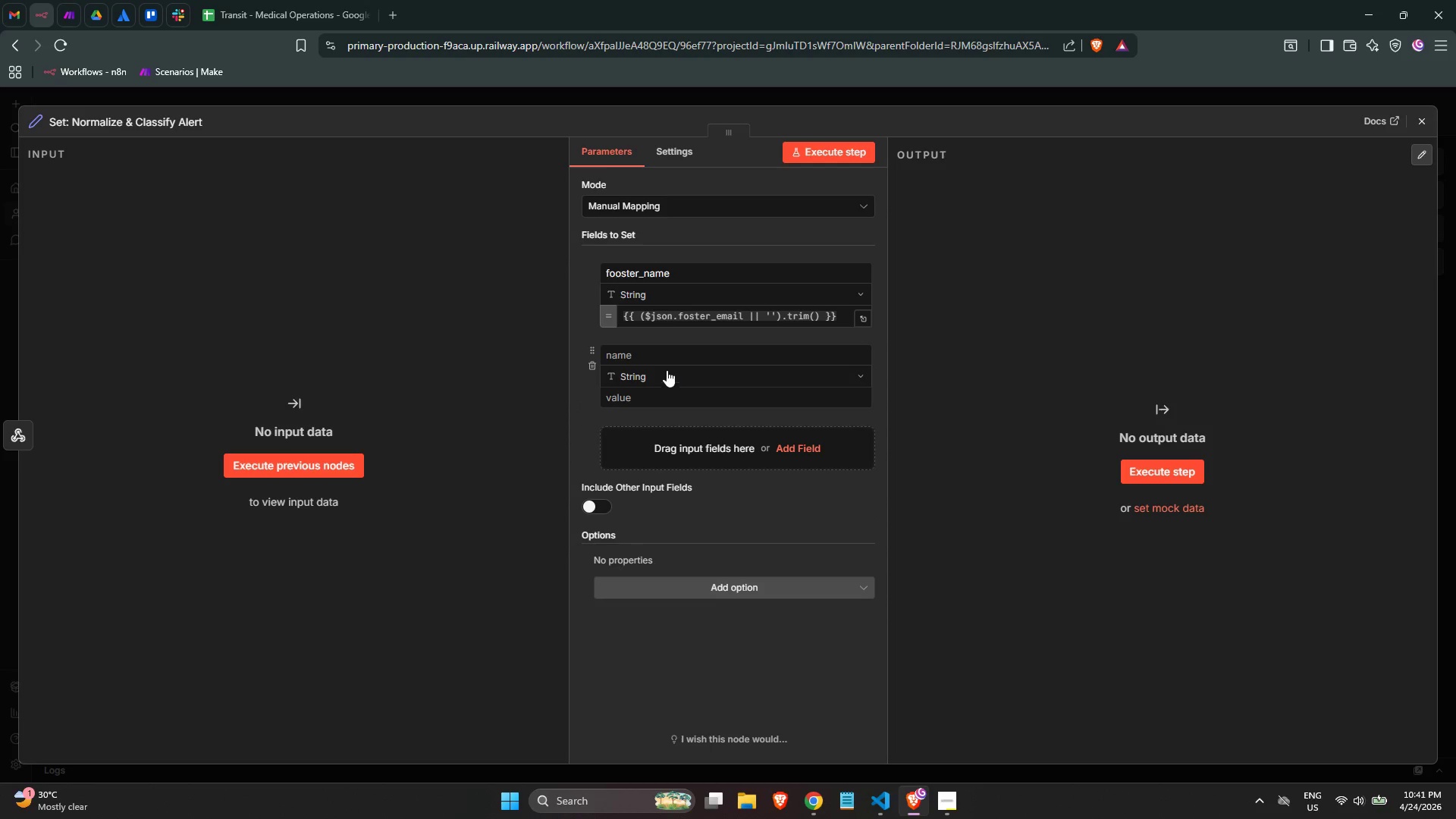 
left_click([657, 359])
 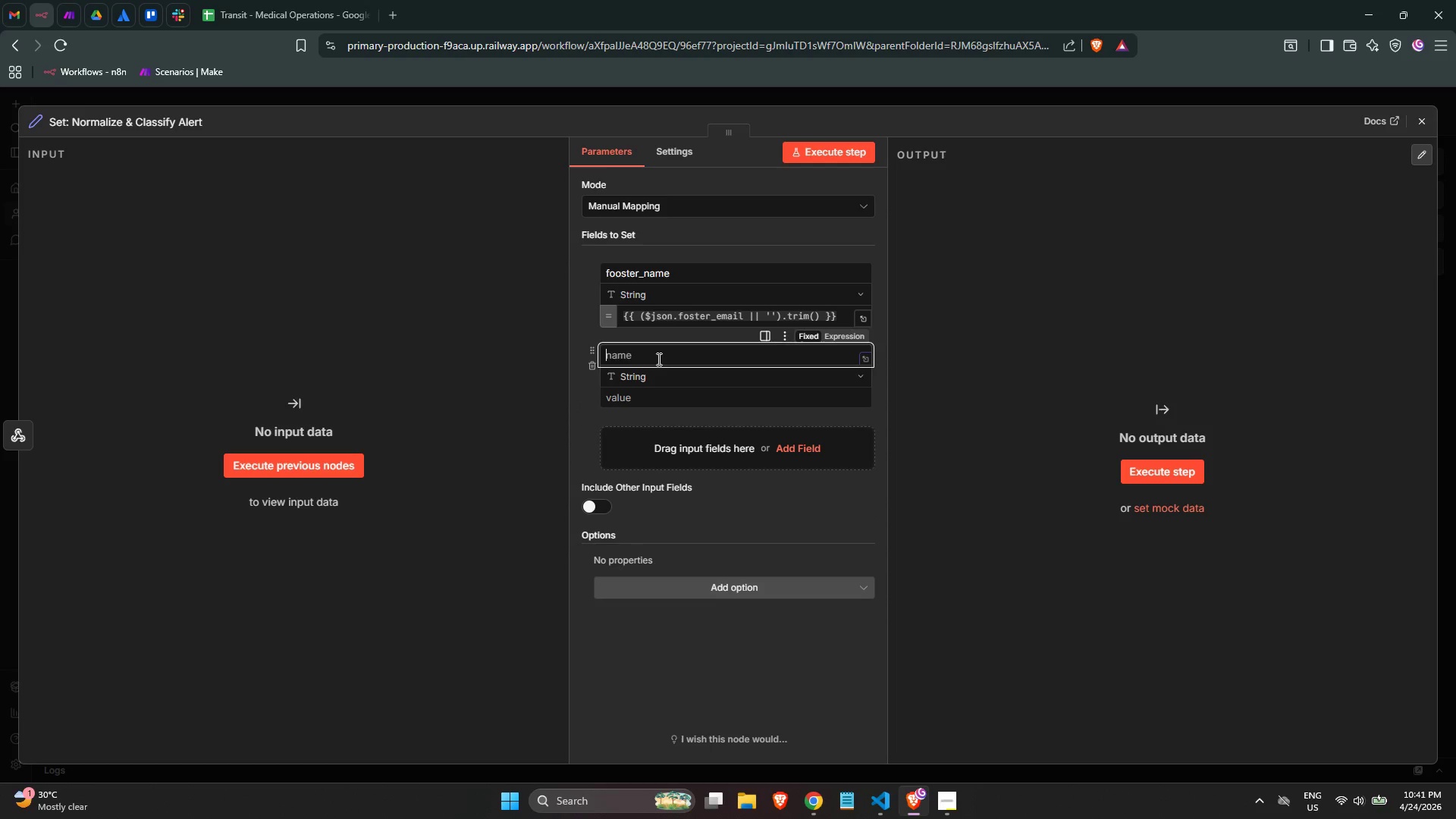 
type(foster_m)
key(Backspace)
type(email)
key(Tab)
key(Tab)
 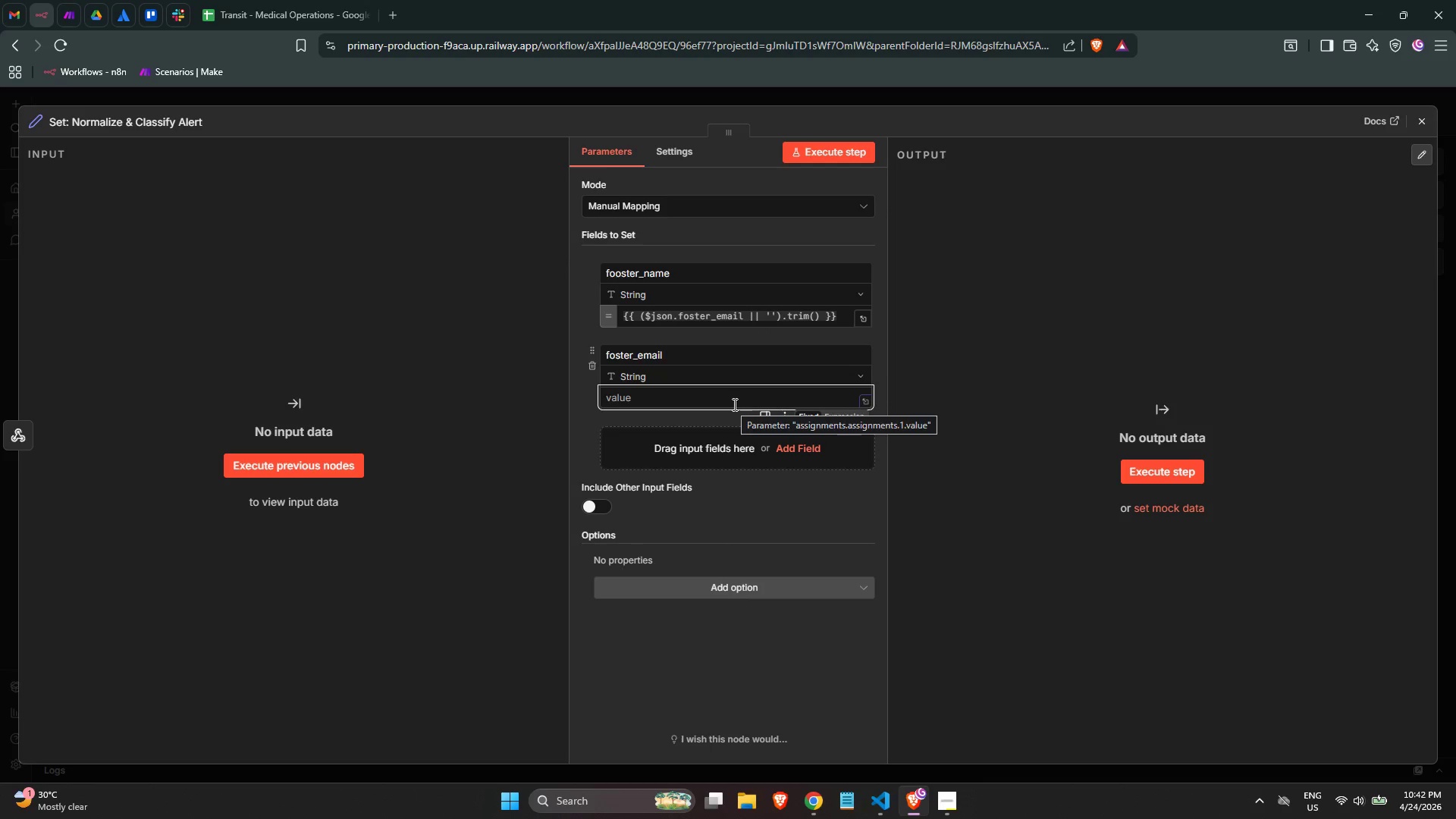 
key(Equal)
 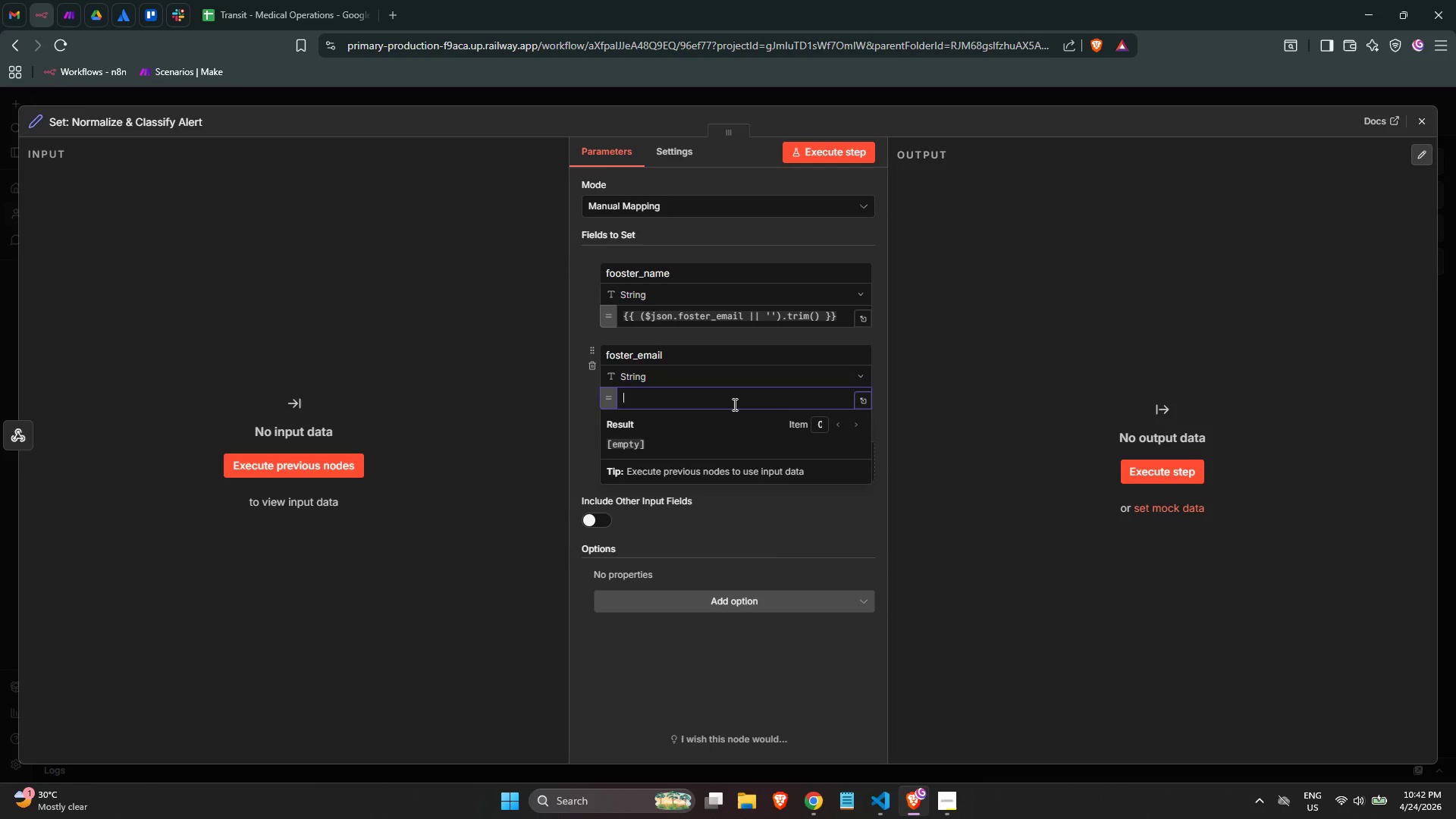 
key(Shift+BracketLeft)
 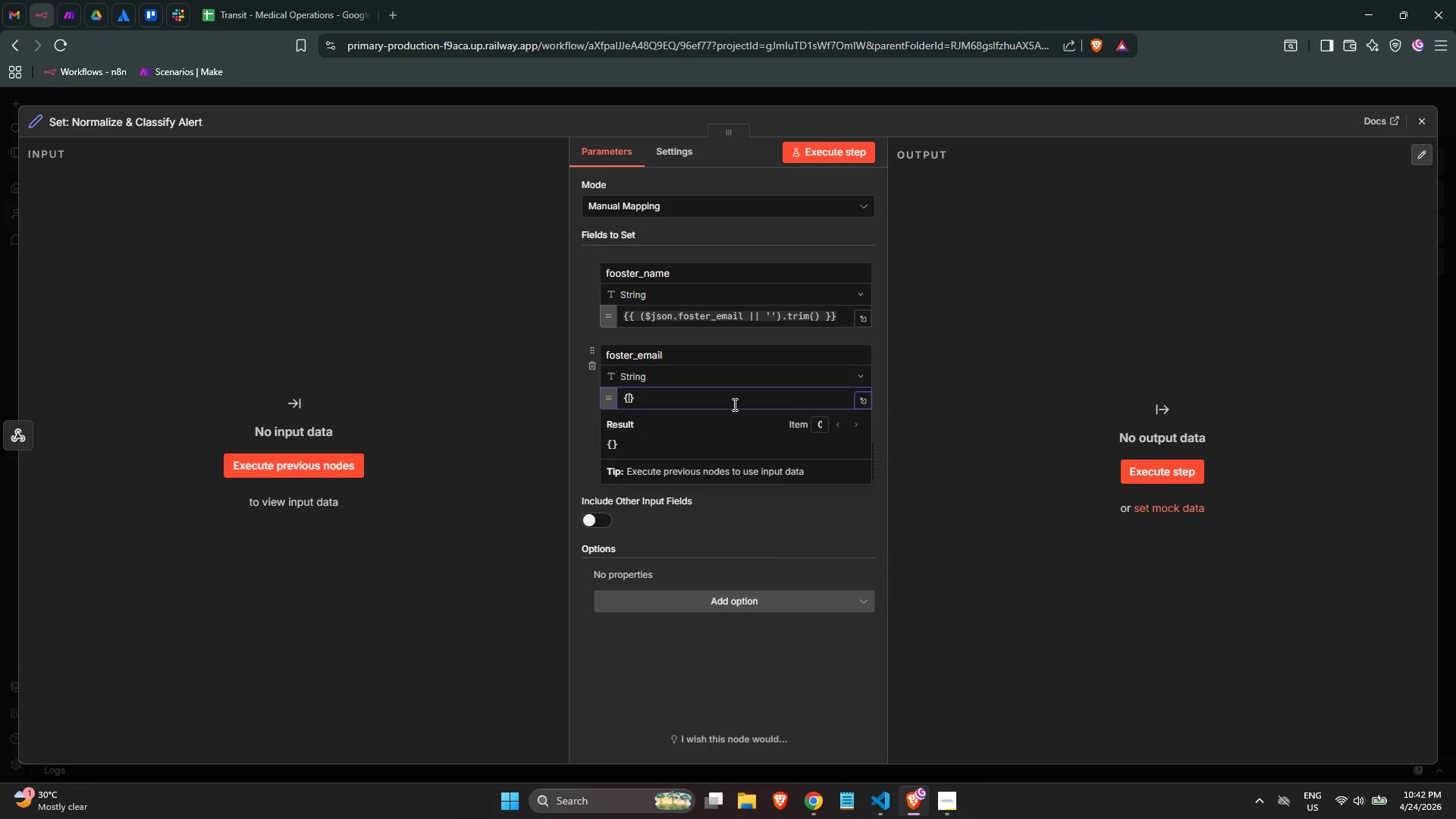 
key(Shift+BracketLeft)
 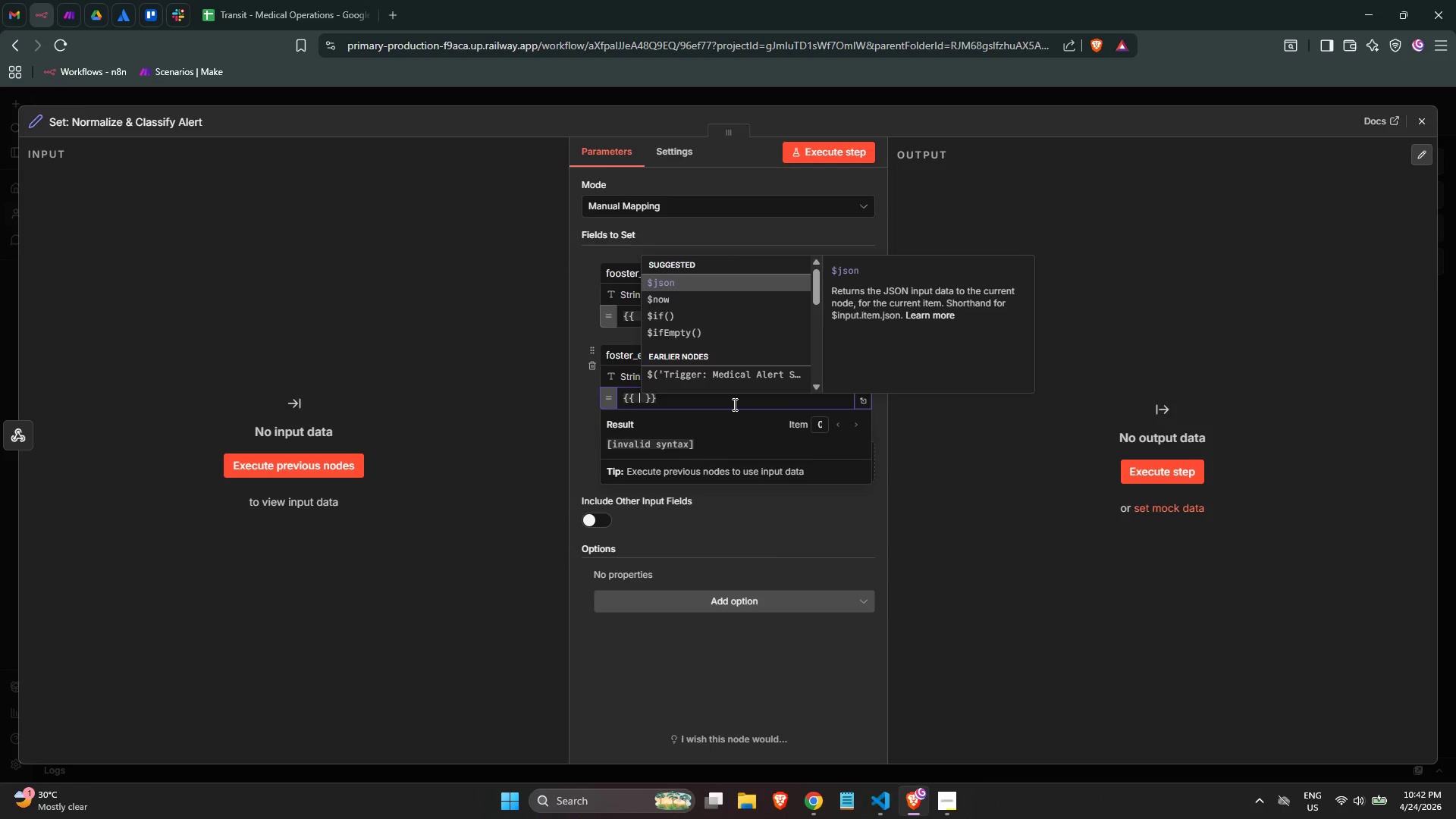 
key(Enter)
 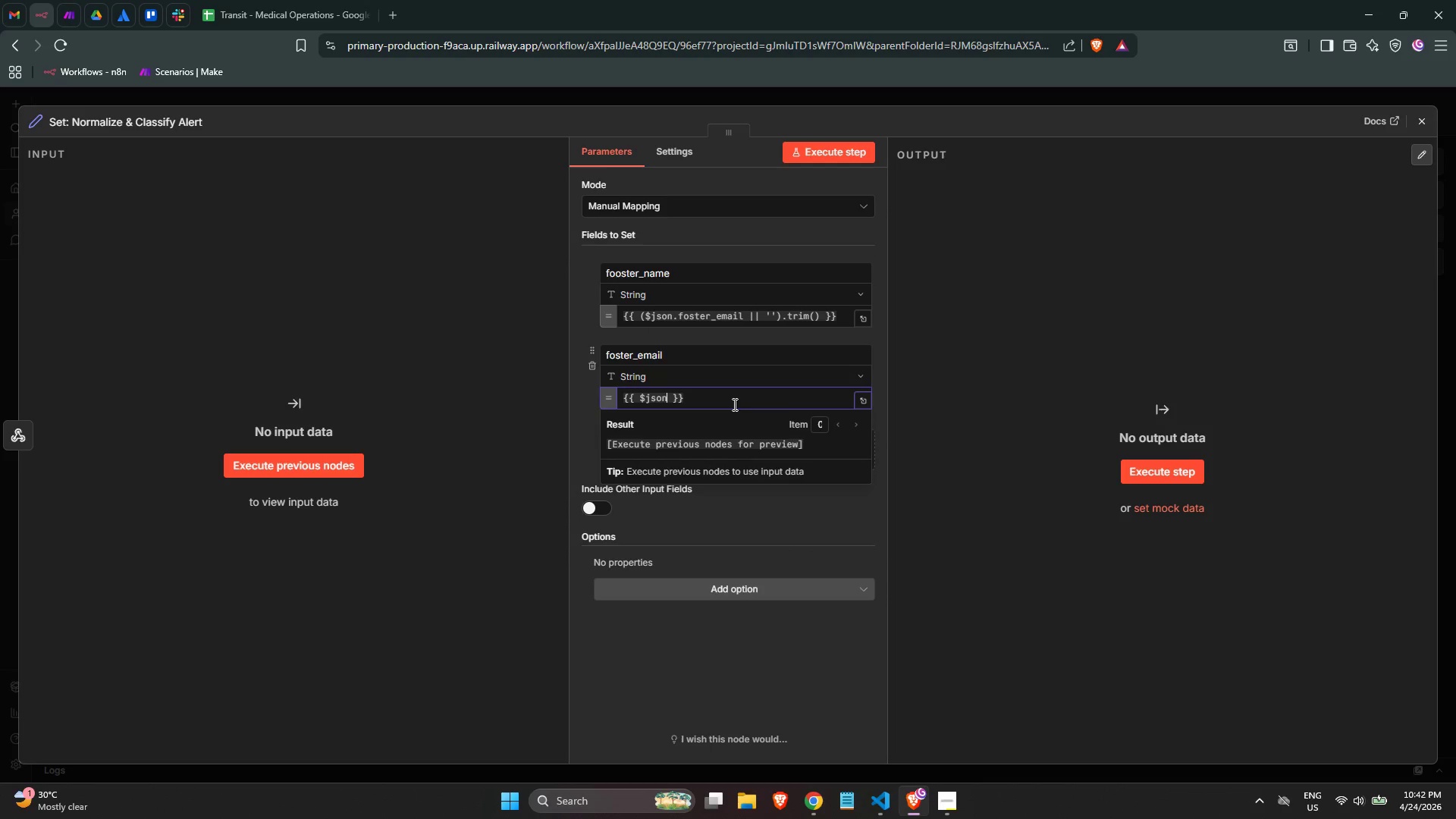 
type(.foster_email)
 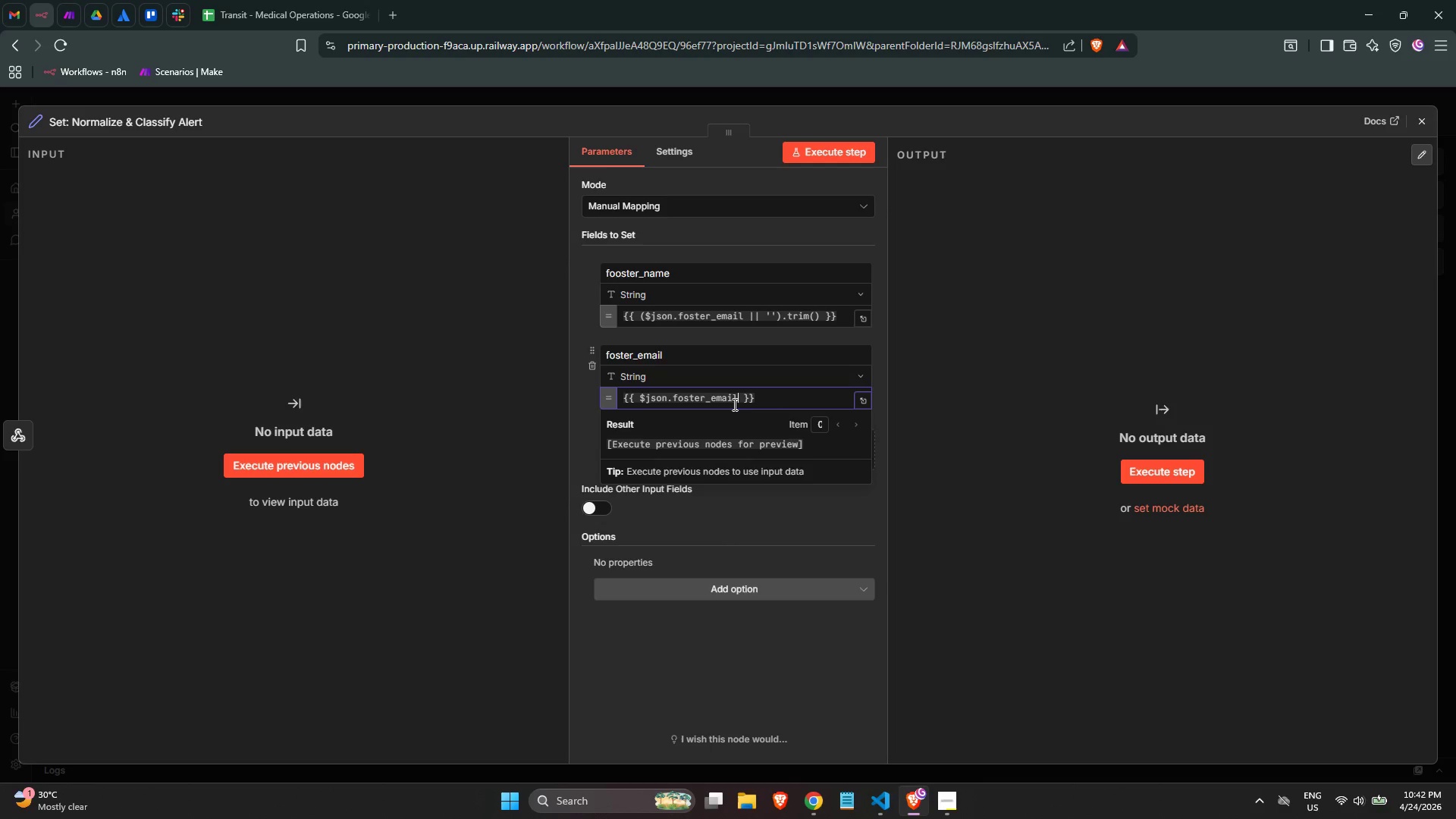 
wait(6.09)
 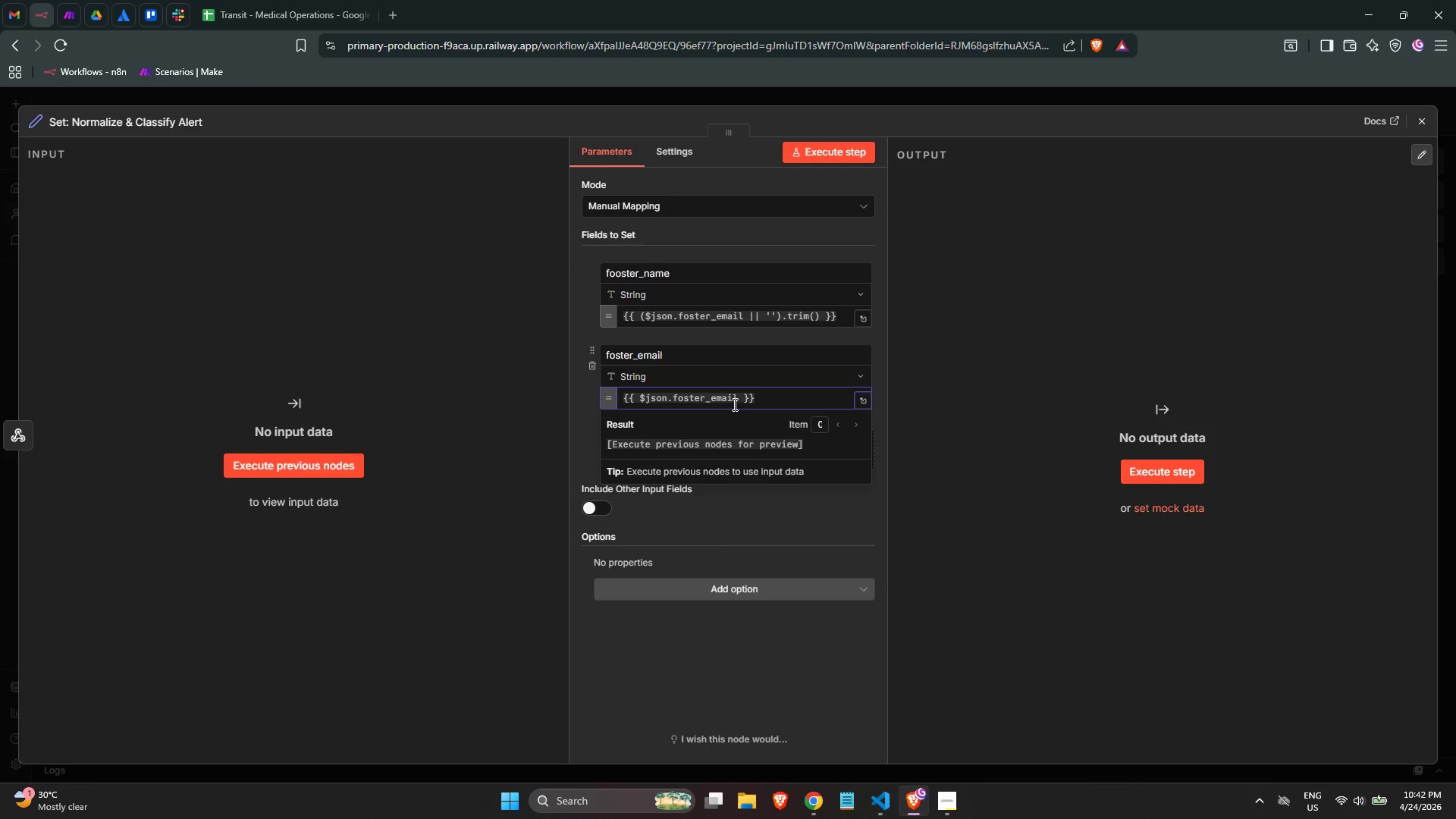 
key(Control+ArrowLeft)
 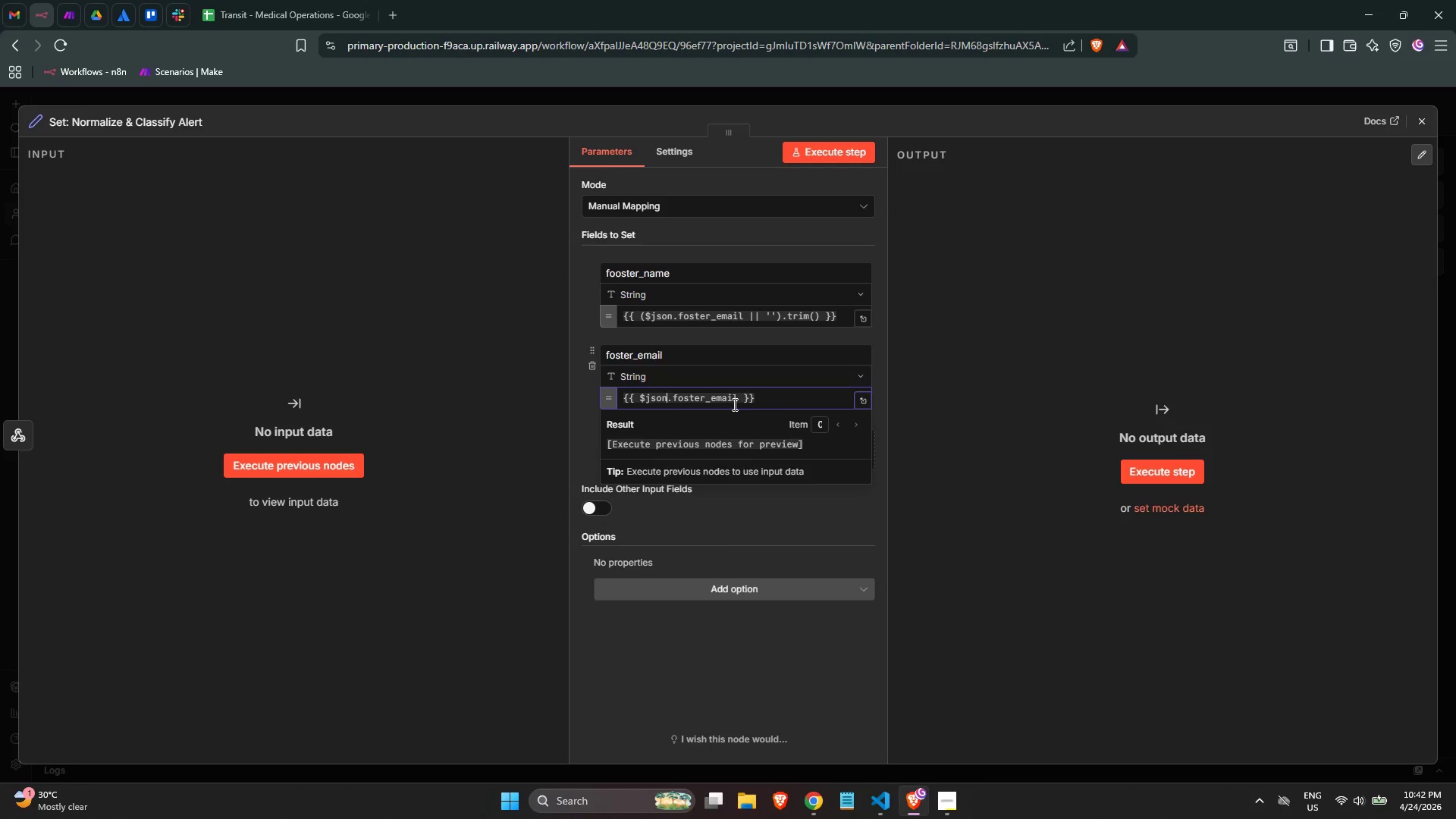 
key(Control+ArrowLeft)
 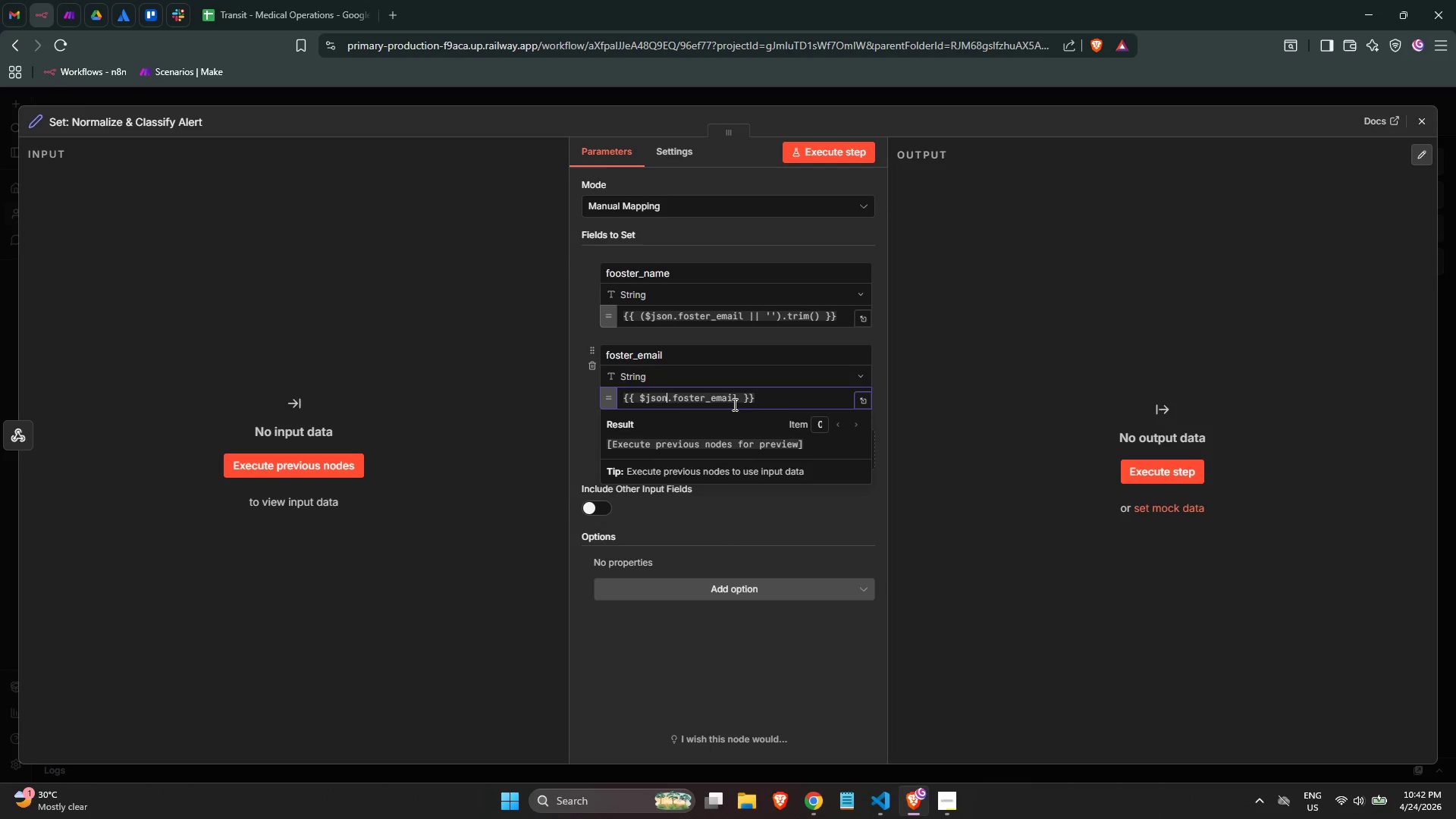 
key(Control+ArrowLeft)
 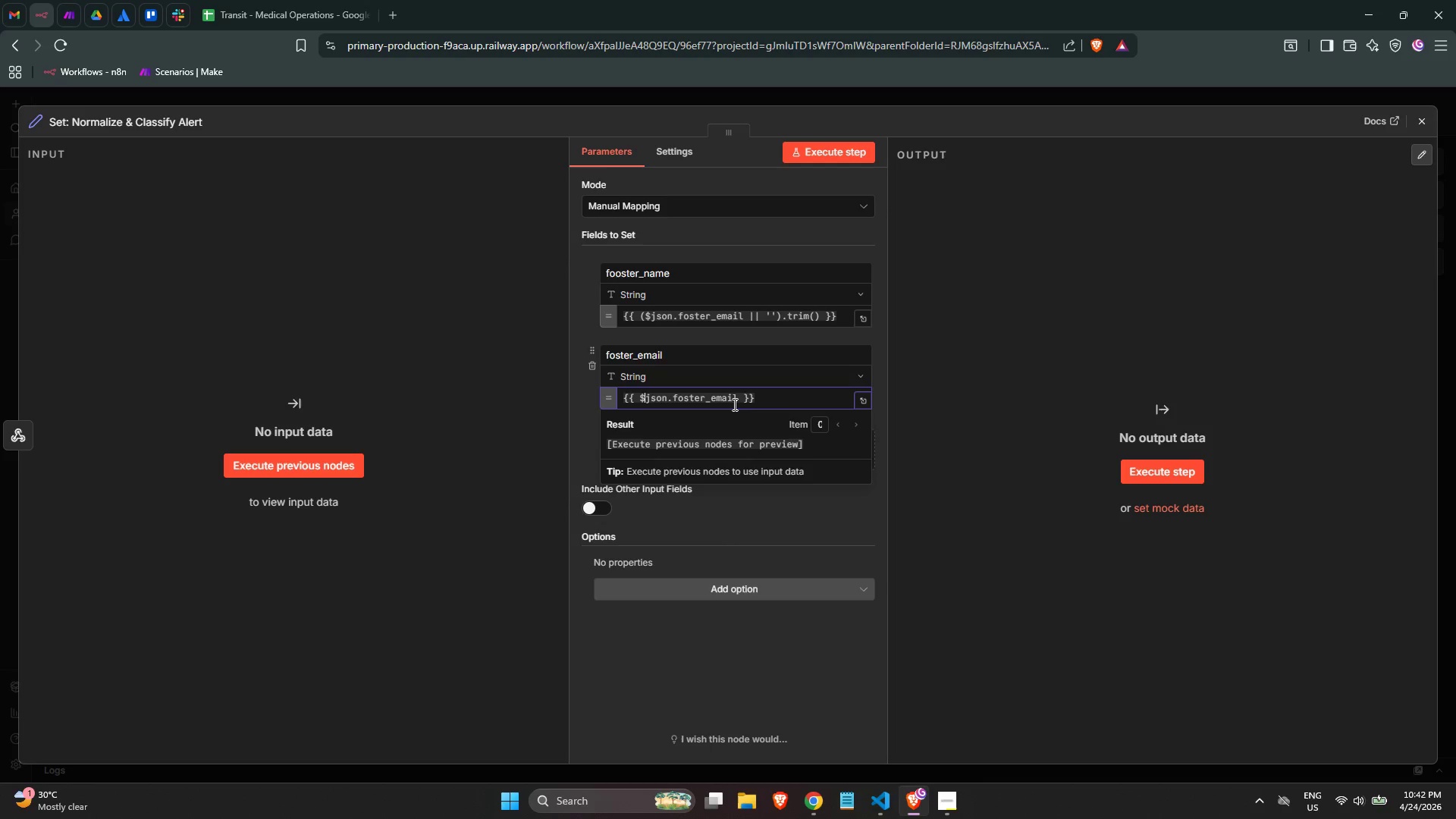 
key(Control+ArrowLeft)
 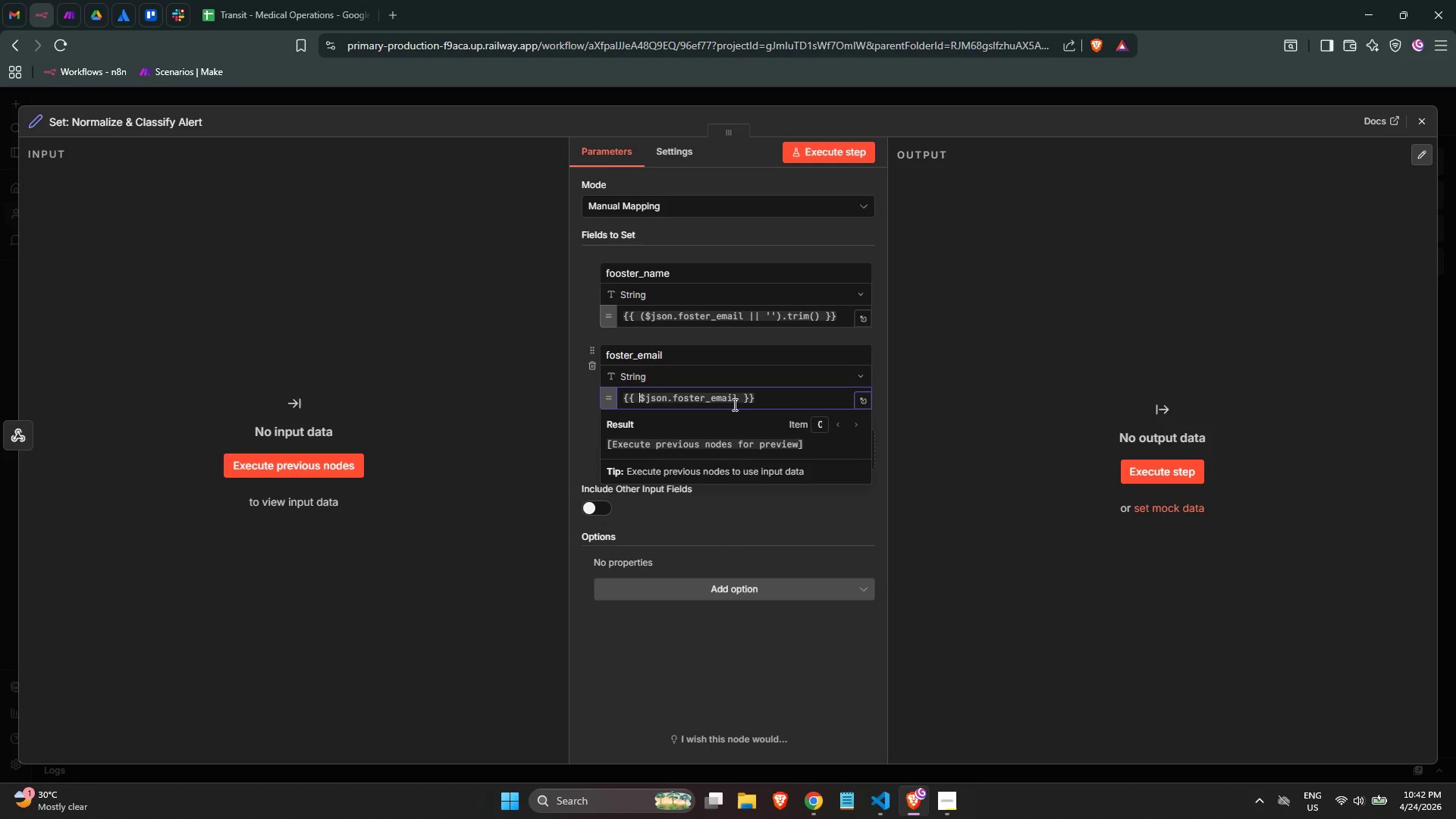 
key(Shift+9)
 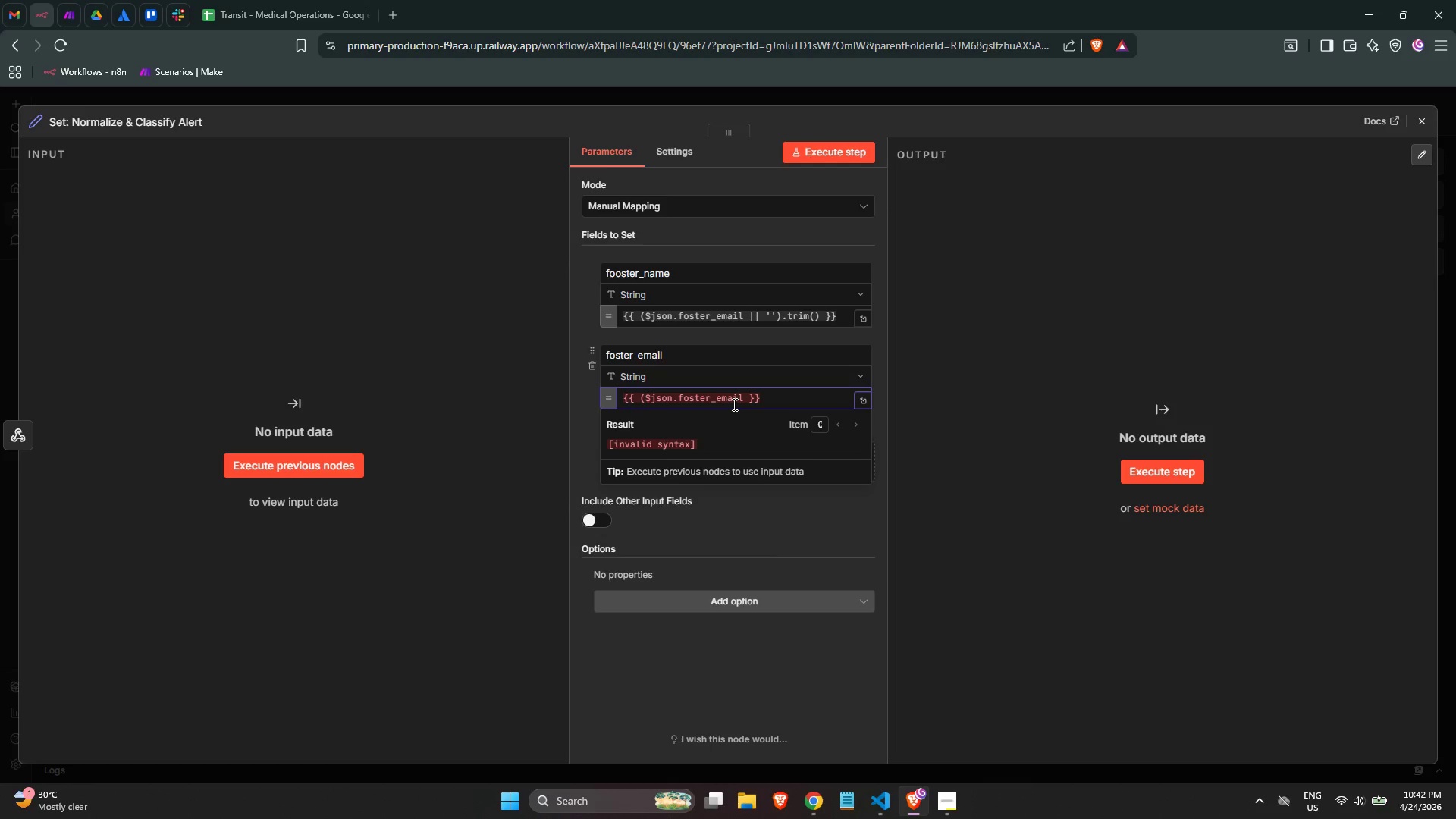 
key(Control+ArrowRight)
 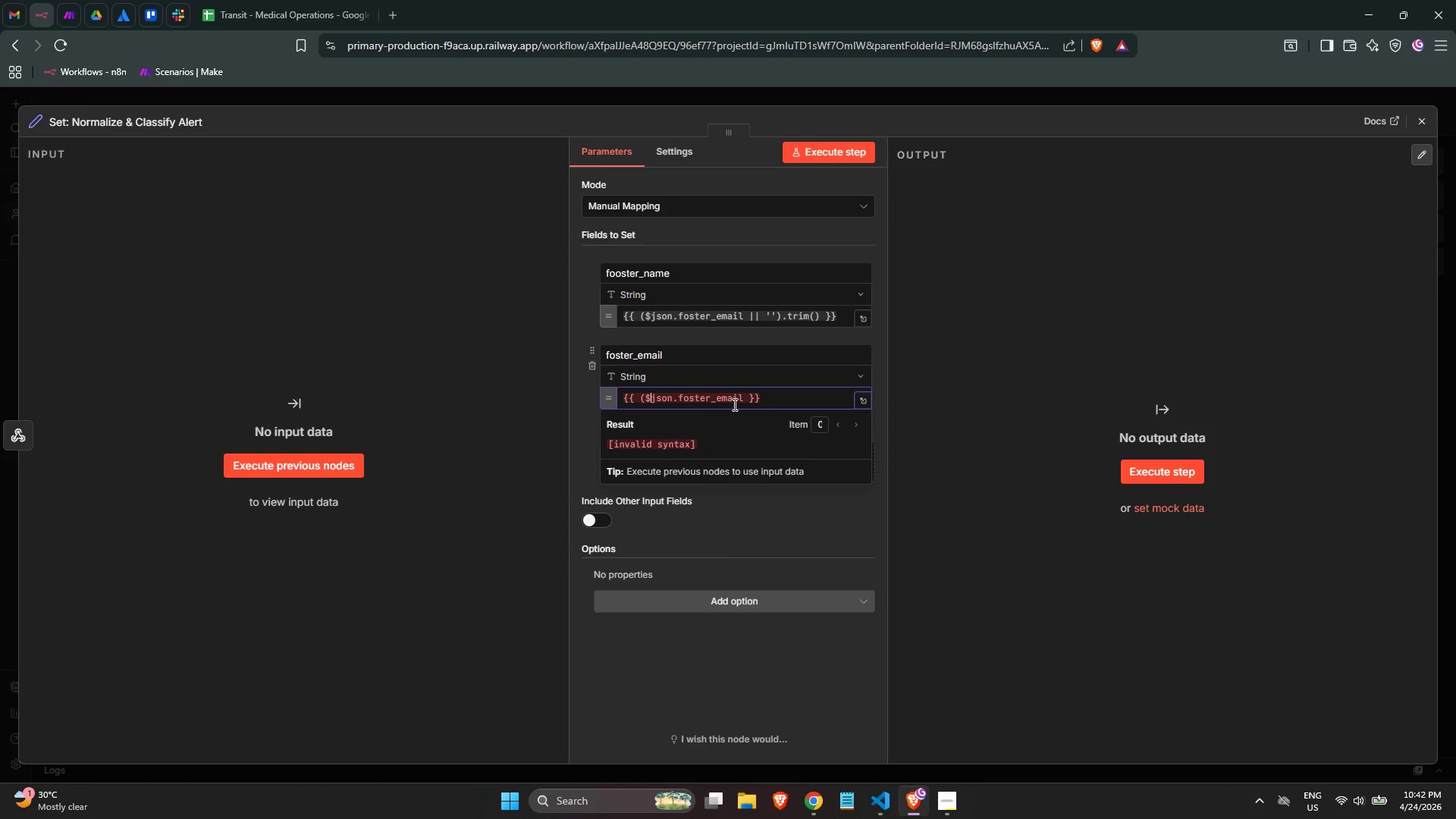 
key(Control+ArrowRight)
 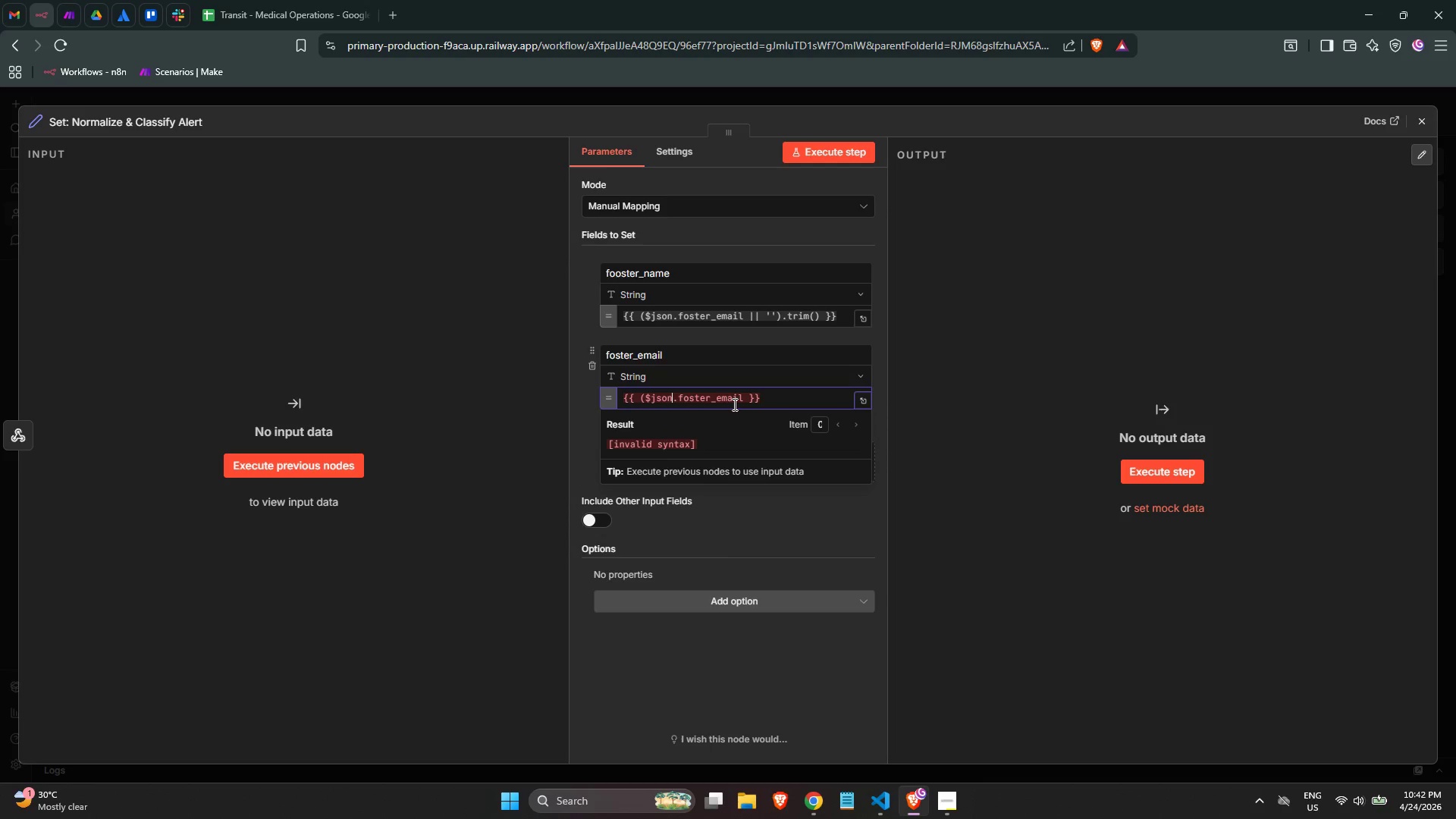 
key(Control+ArrowRight)
 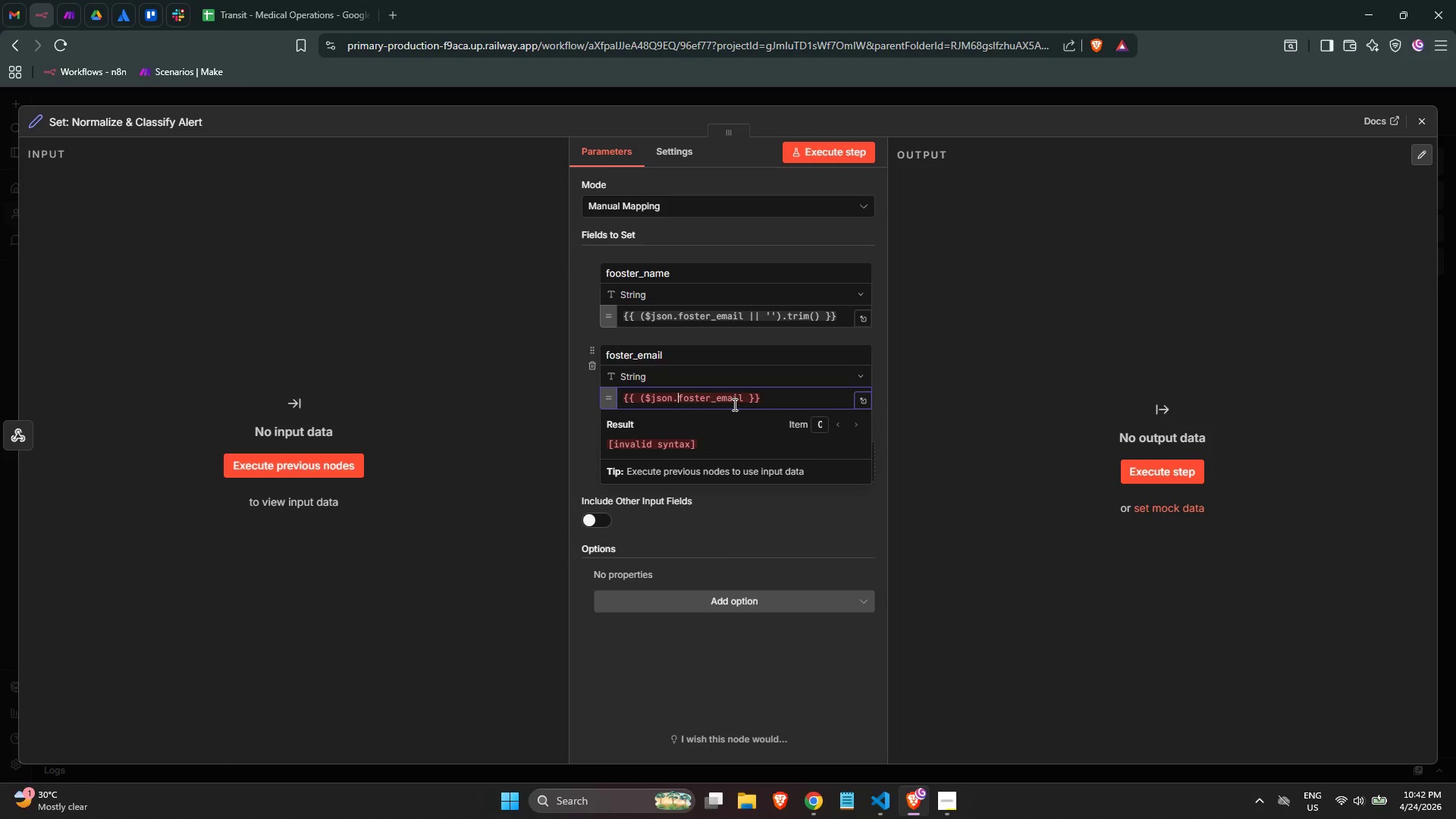 
key(Control+ArrowRight)
 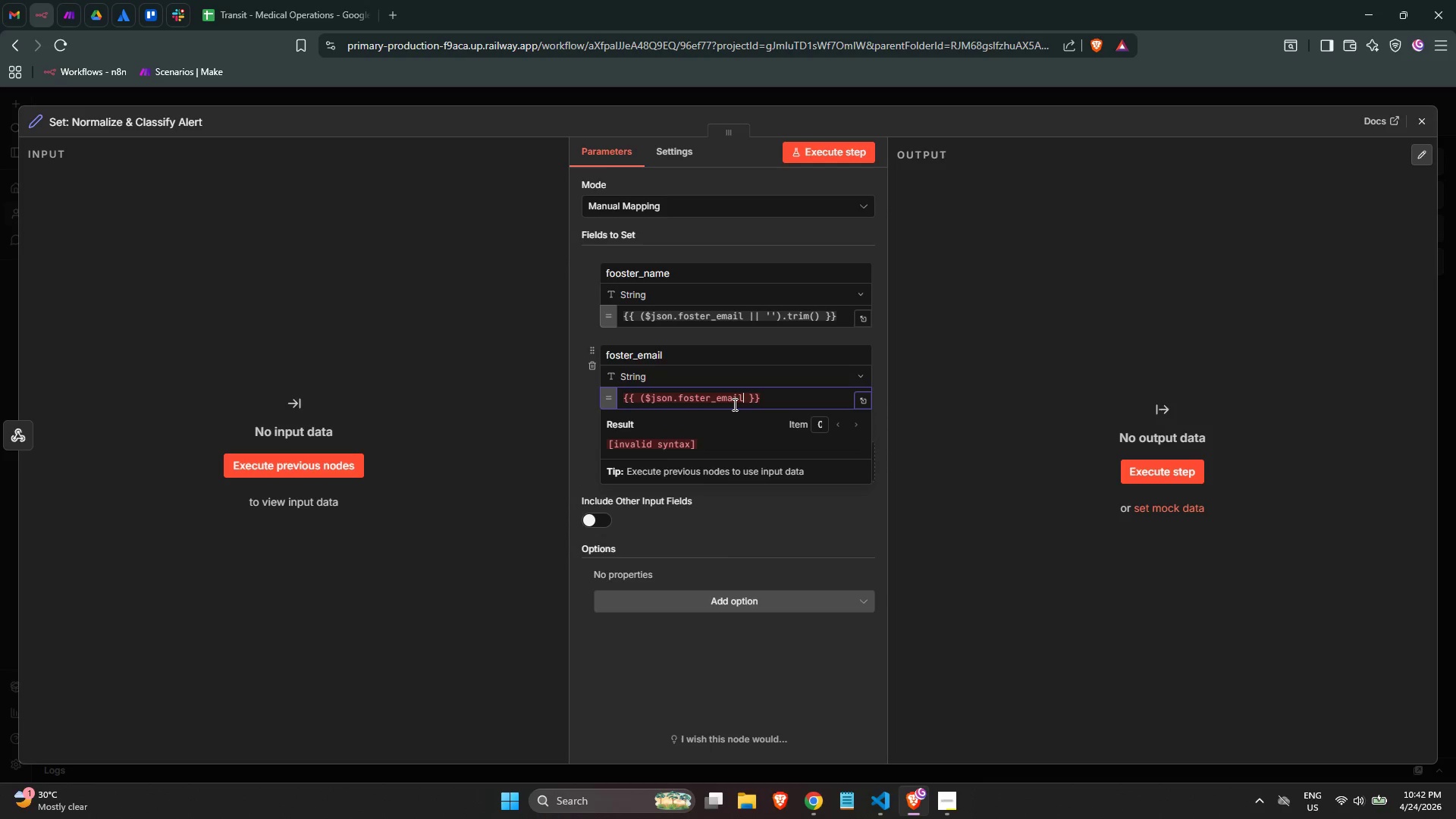 
key(Control+ArrowRight)
 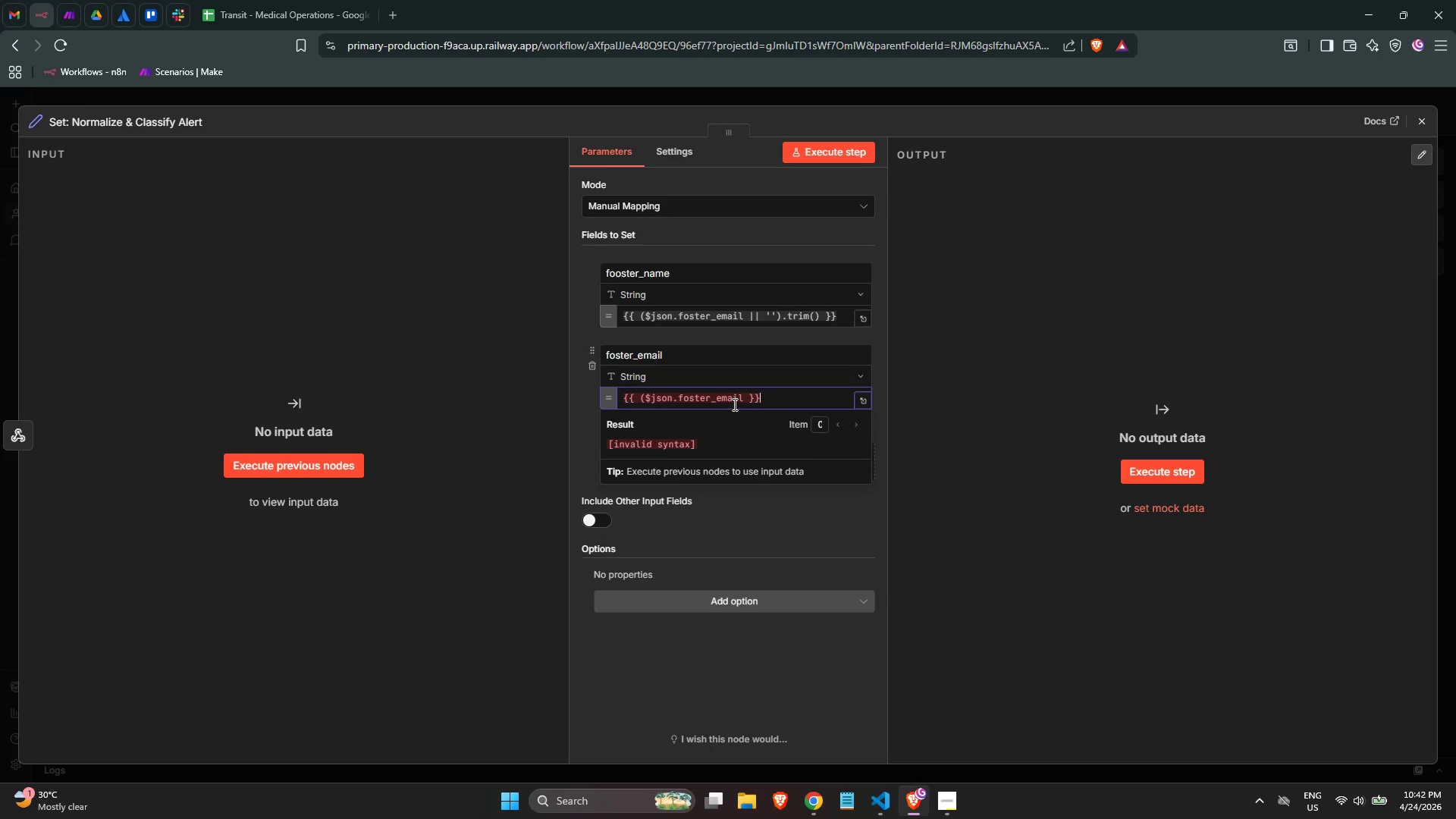 
key(Control+ArrowLeft)
 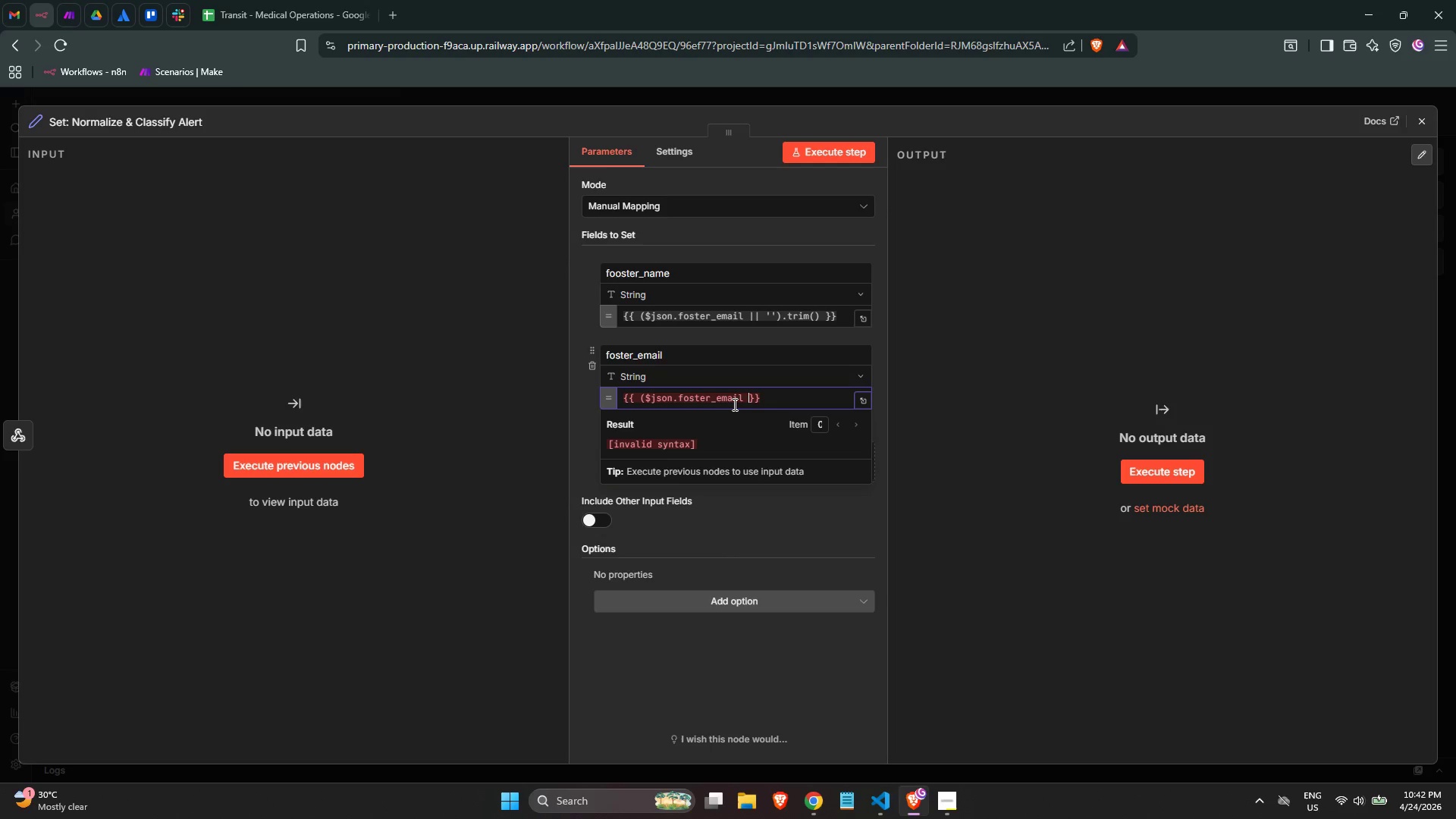 
key(Control+ArrowLeft)
 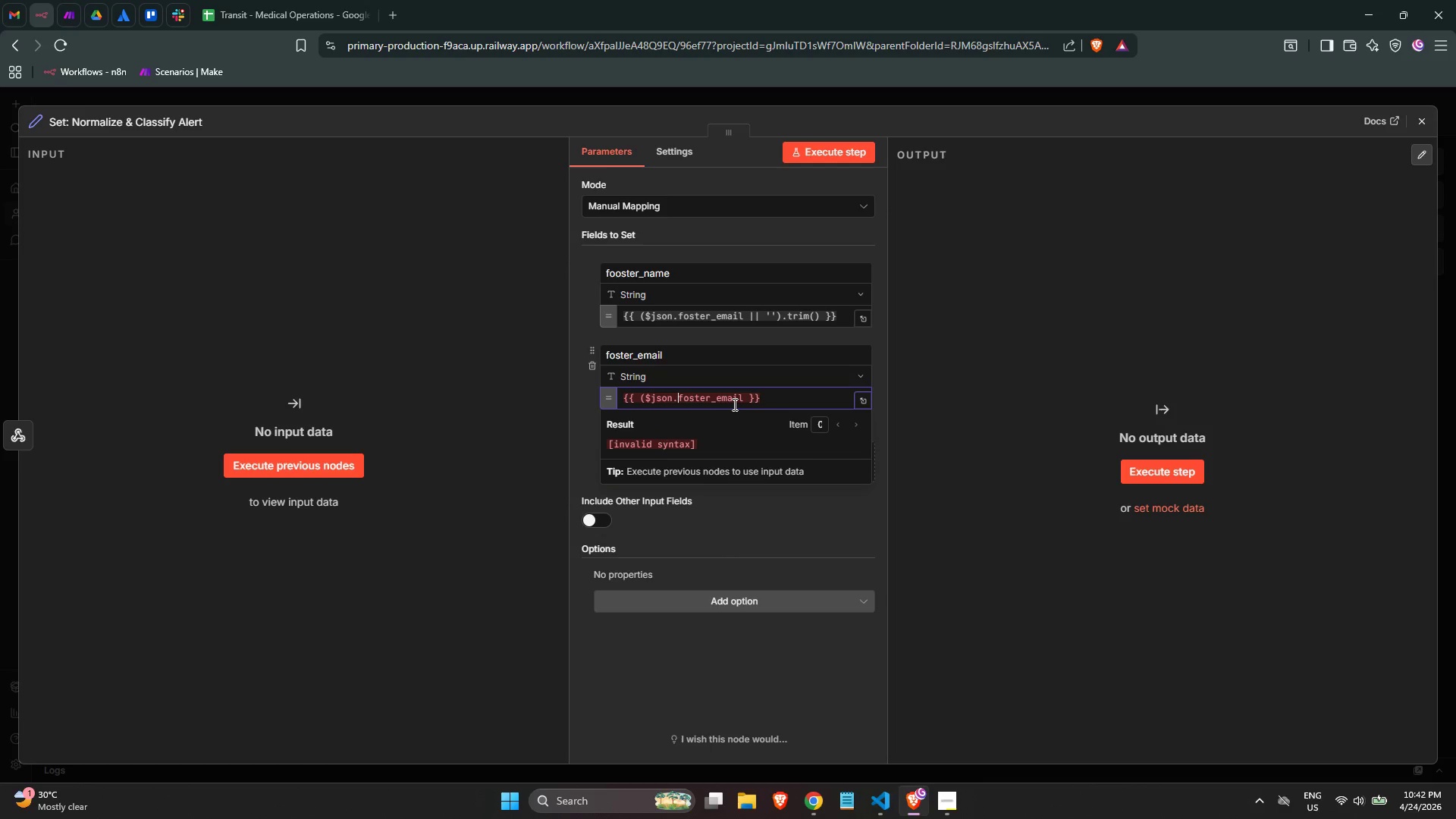 
key(Control+ArrowRight)
 